 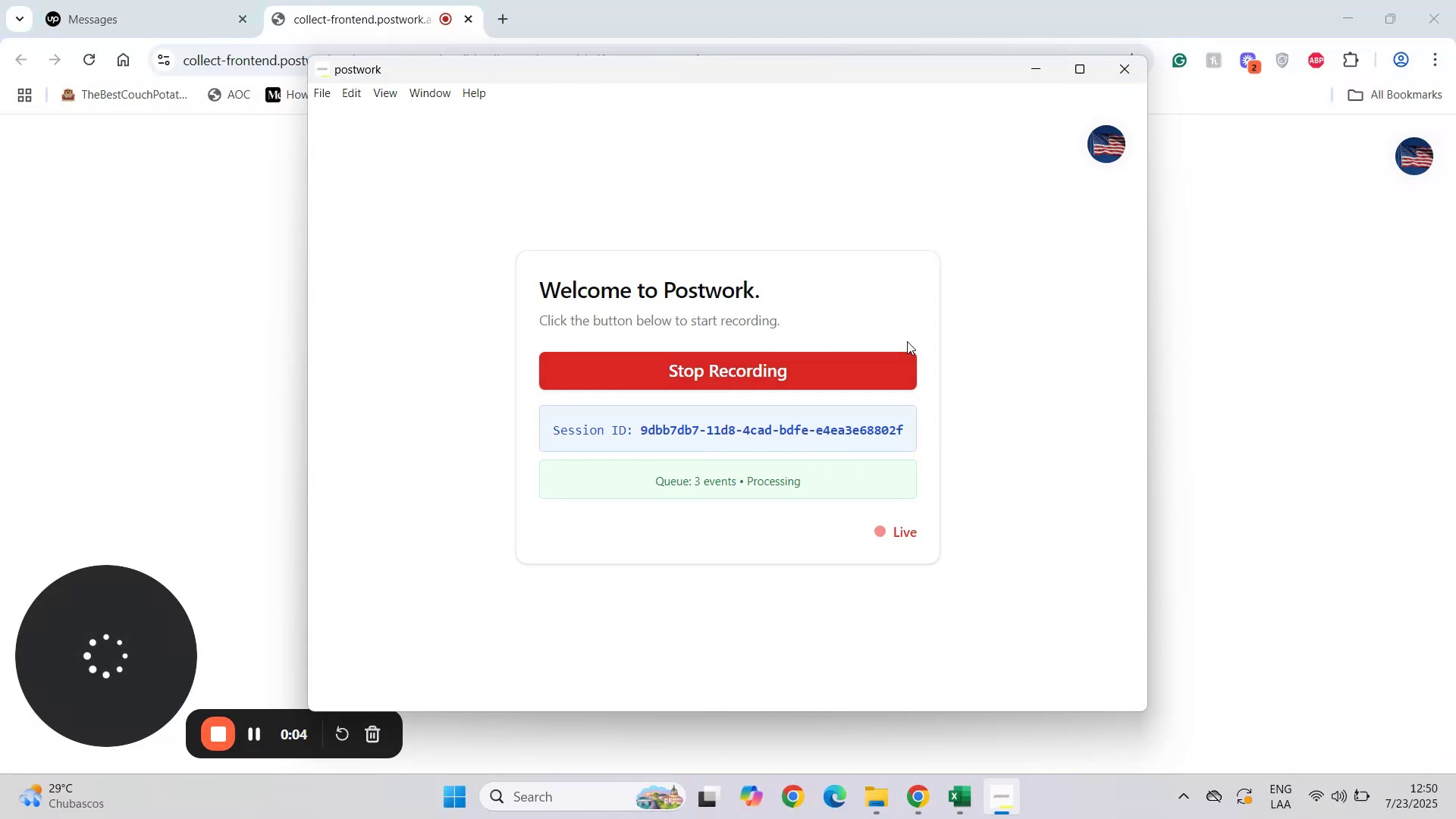 
left_click([1028, 70])
 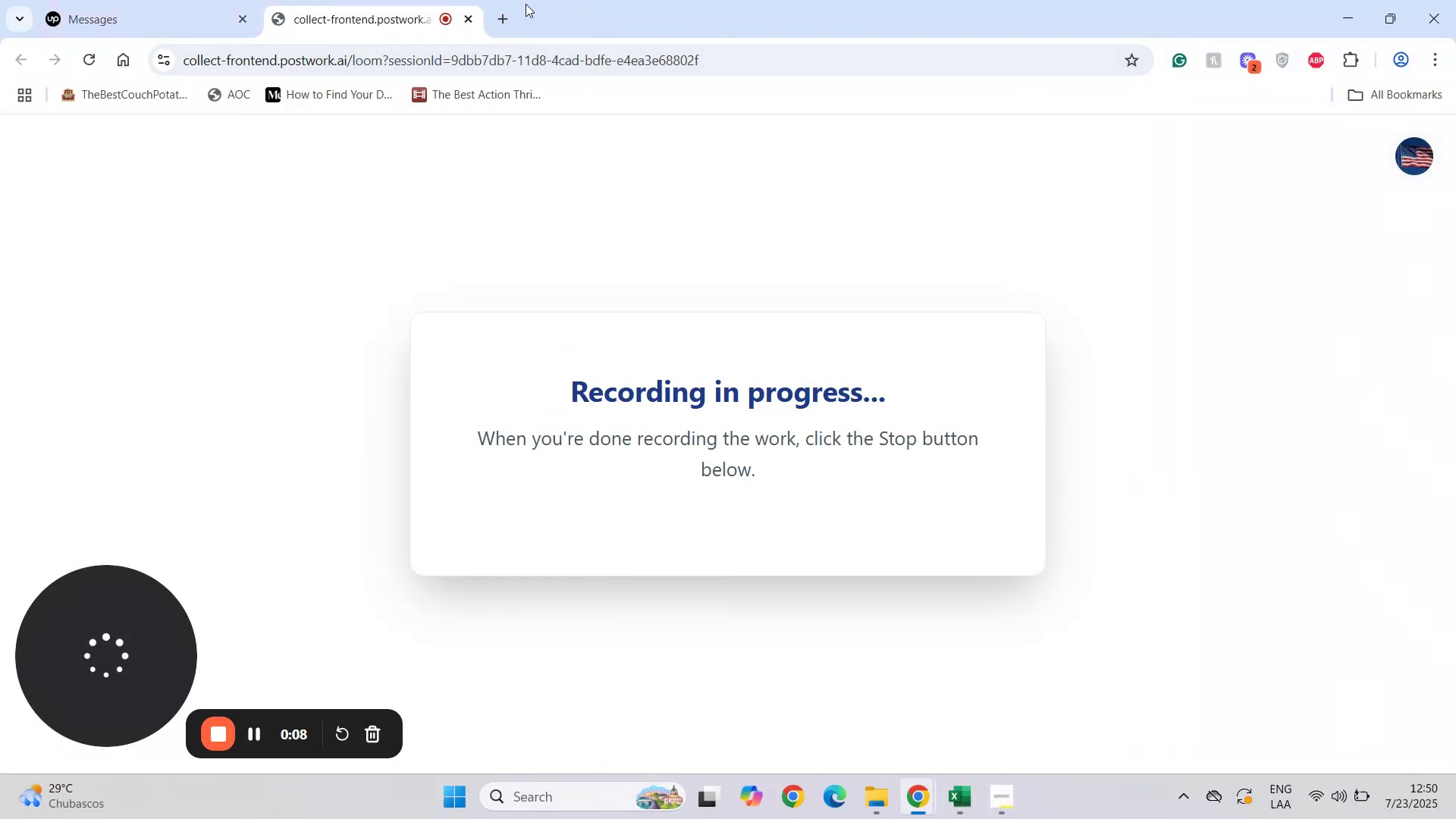 
left_click([507, 17])
 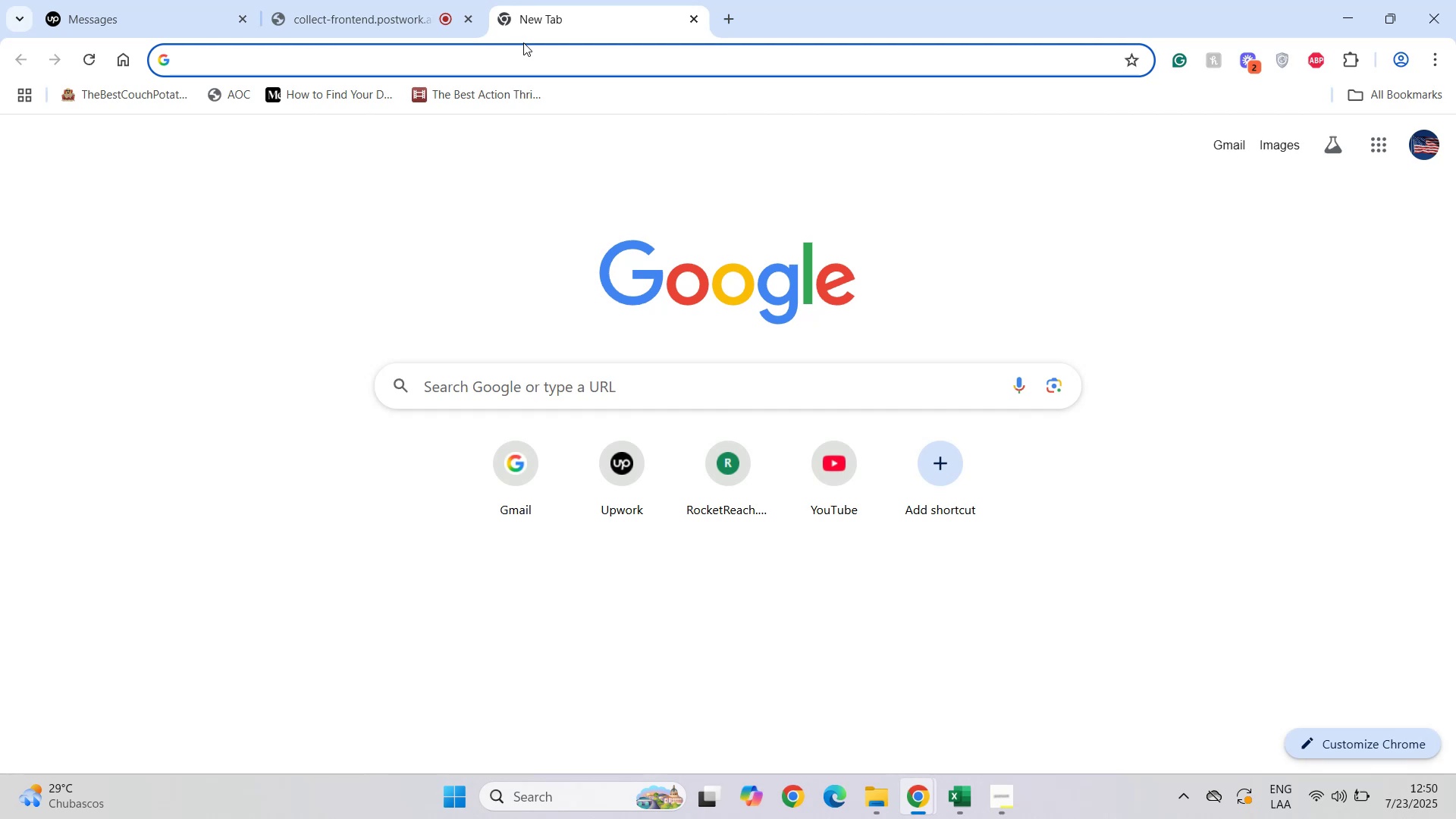 
wait(15.73)
 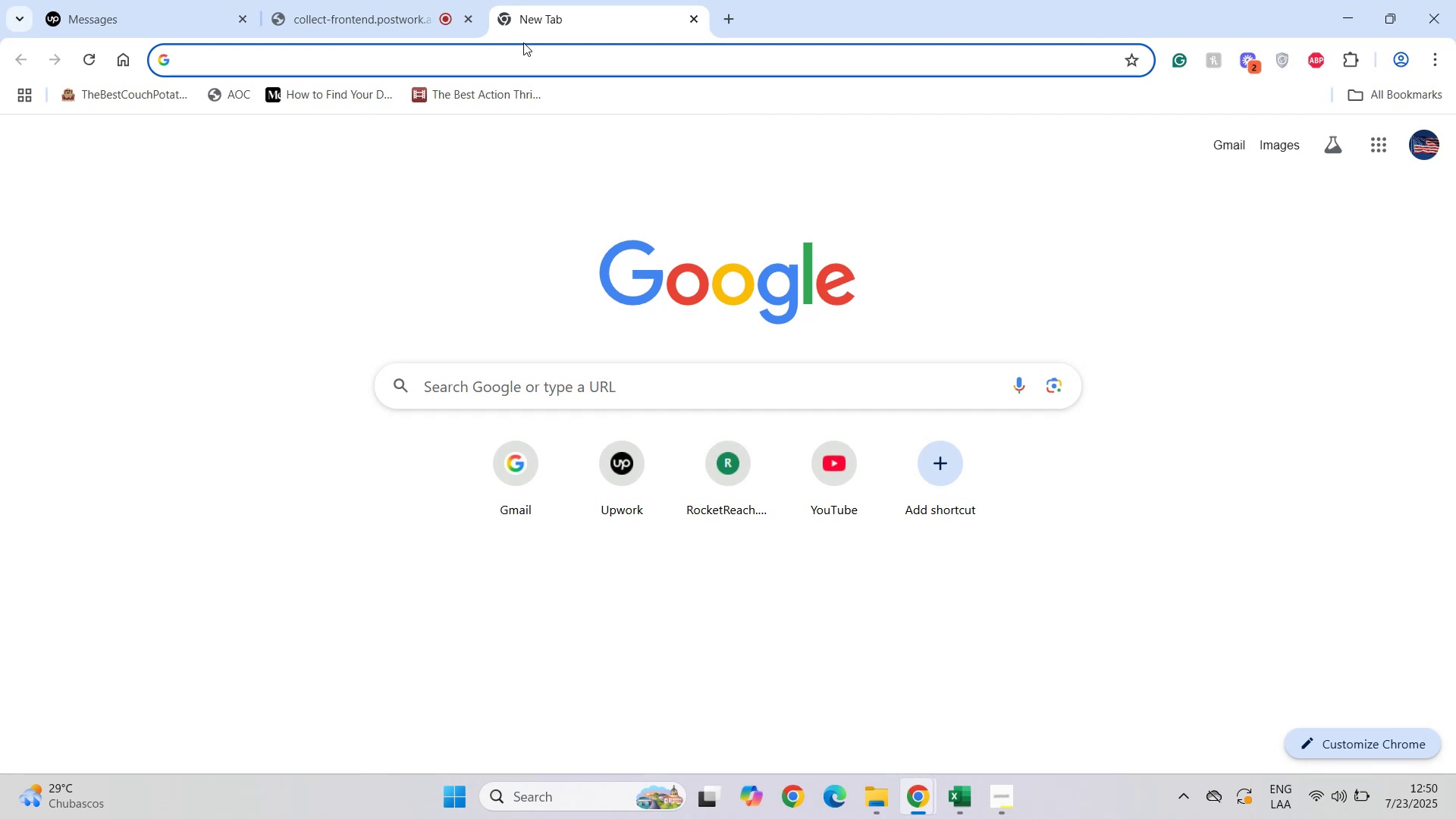 
type(social)
 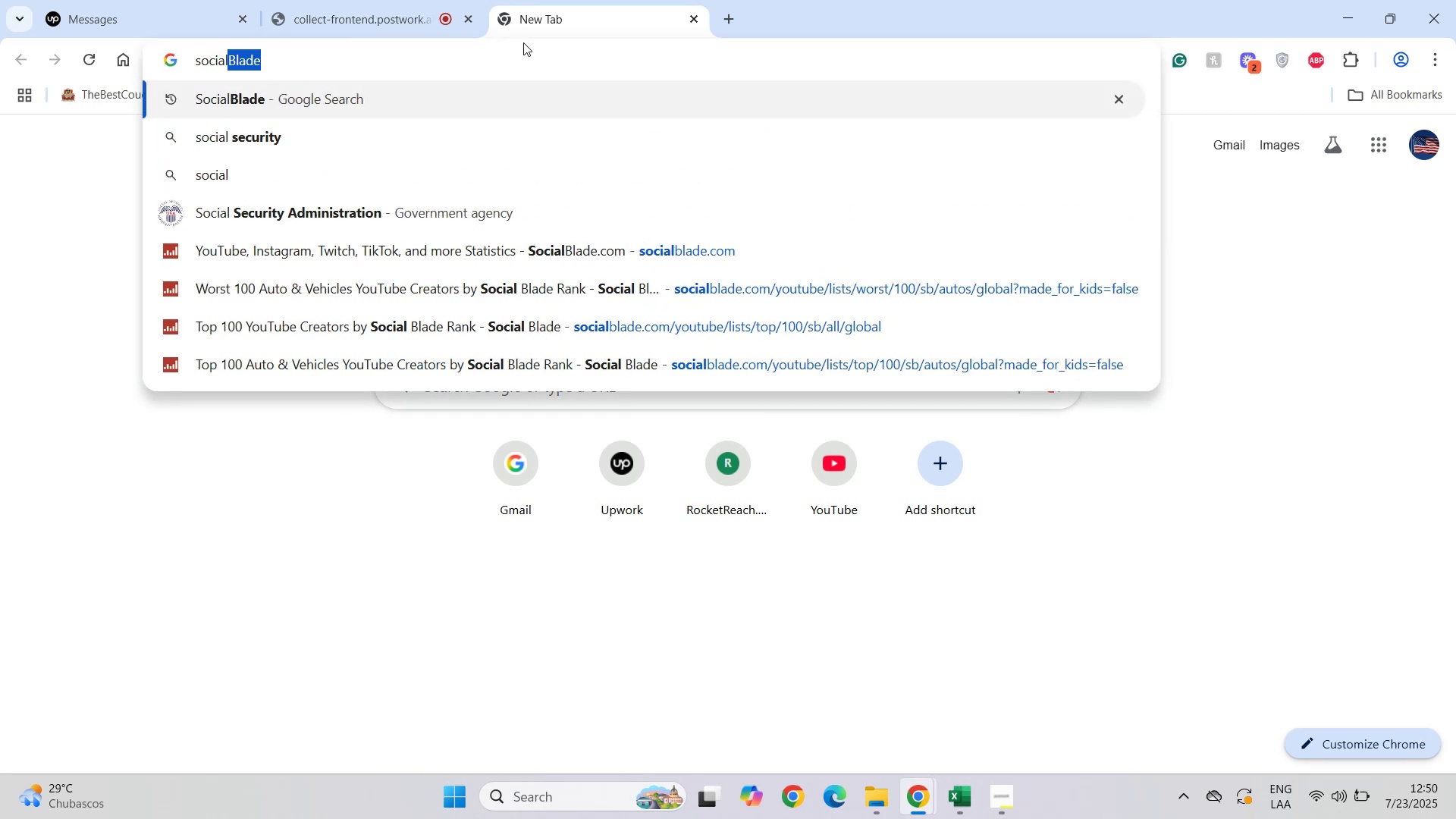 
key(Enter)
 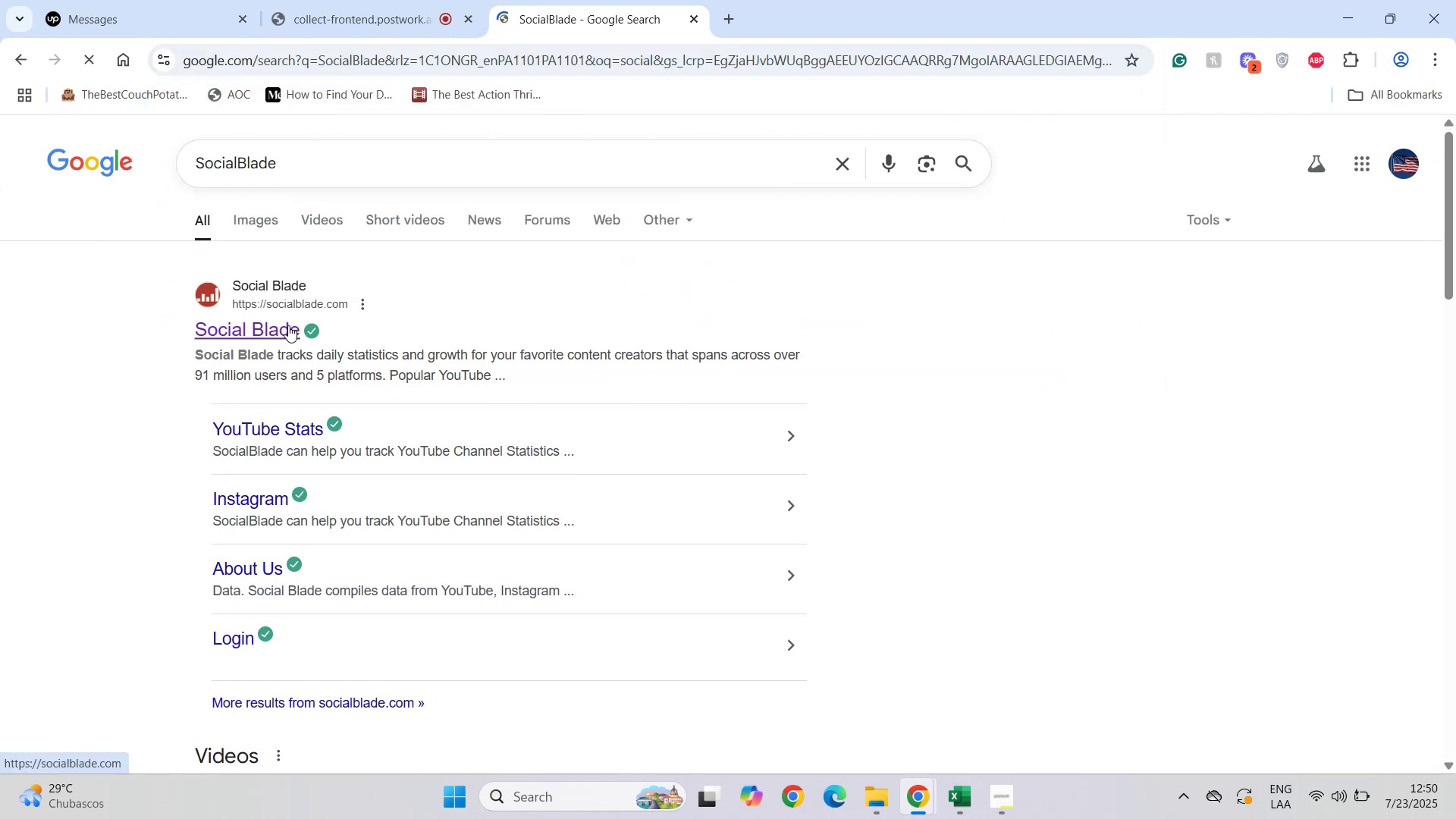 
left_click([280, 431])
 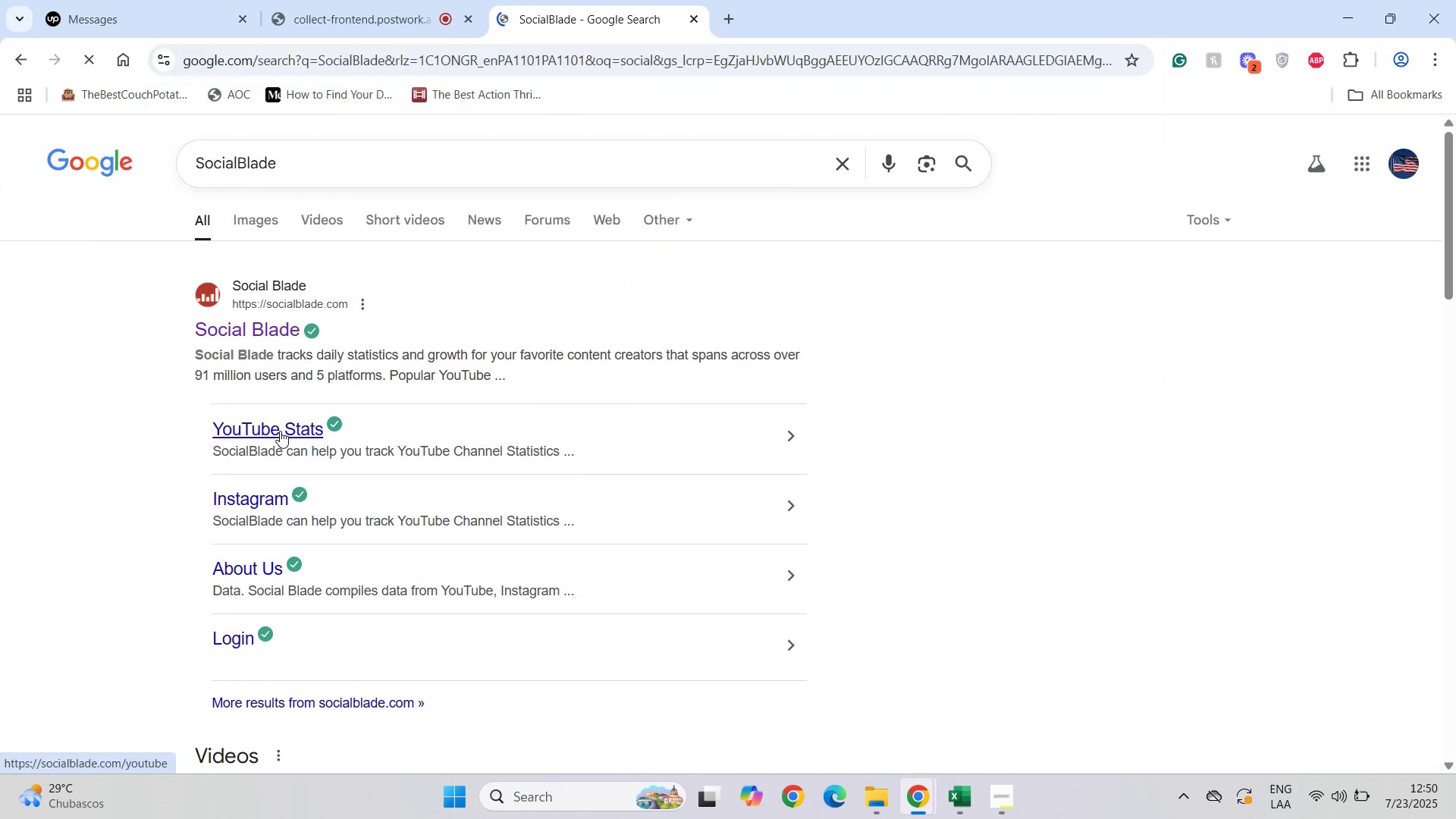 
mouse_move([391, 399])
 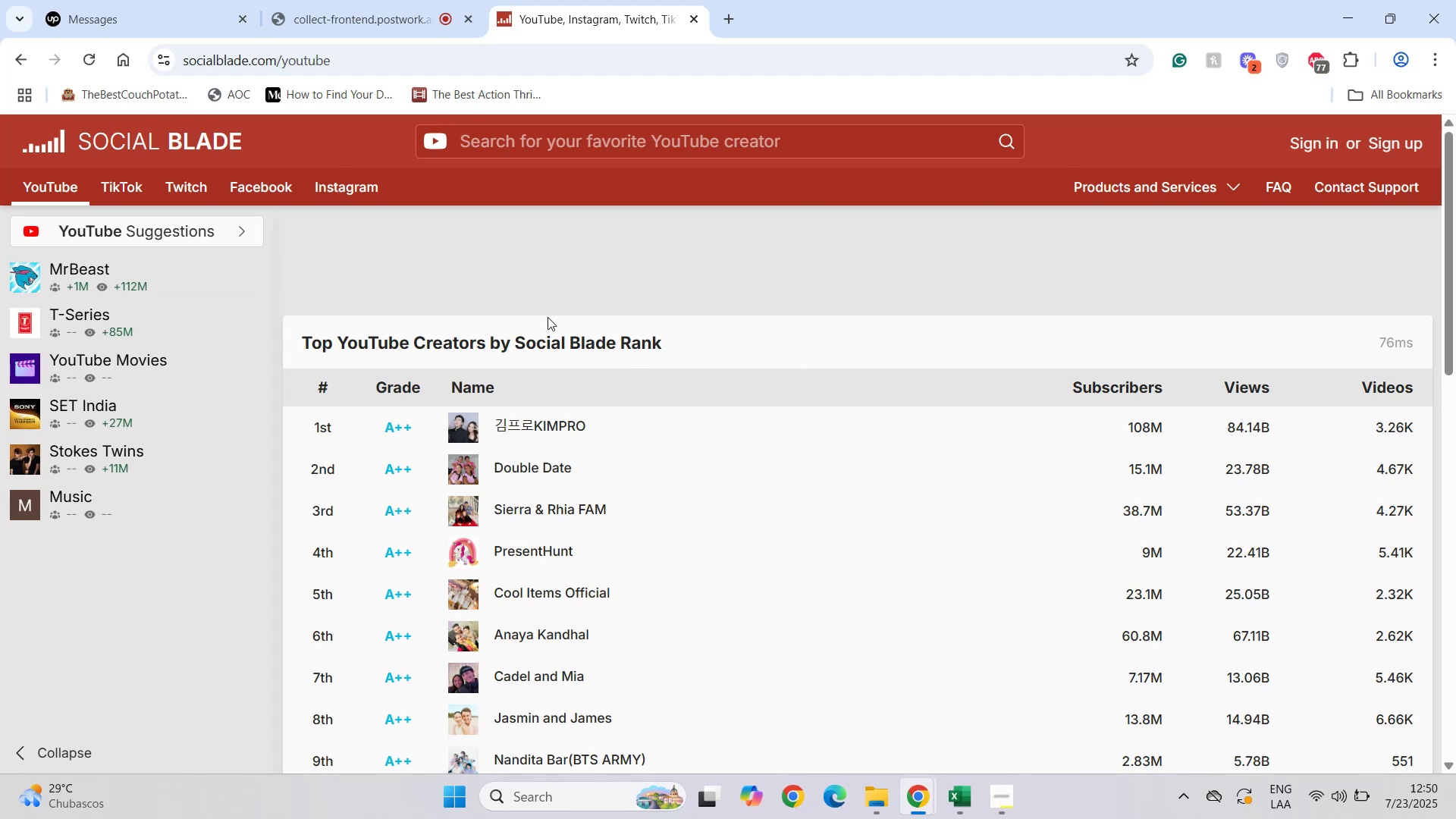 
wait(5.72)
 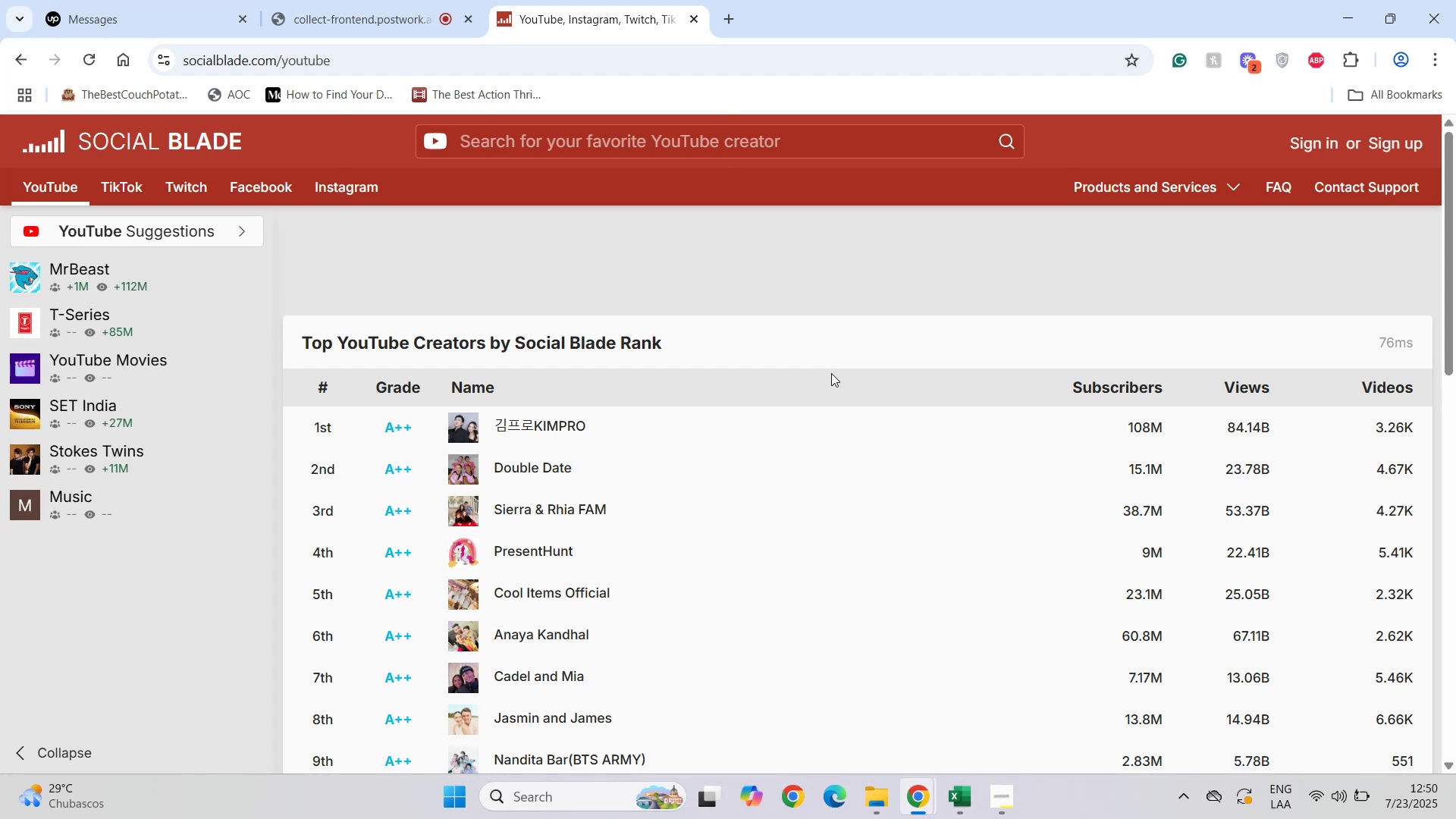 
scroll: coordinate [726, 518], scroll_direction: down, amount: 13.0
 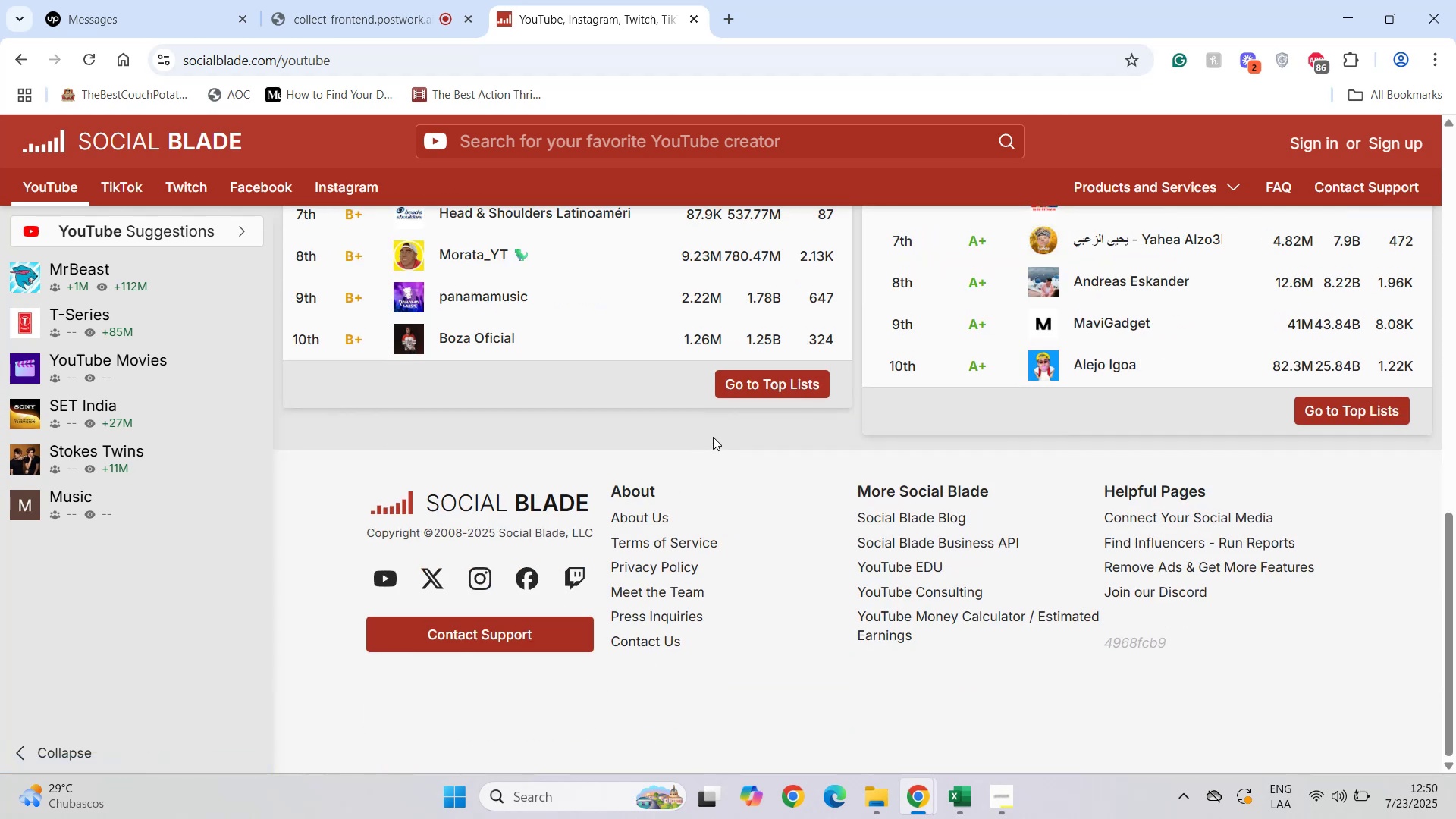 
scroll: coordinate [720, 436], scroll_direction: up, amount: 9.0
 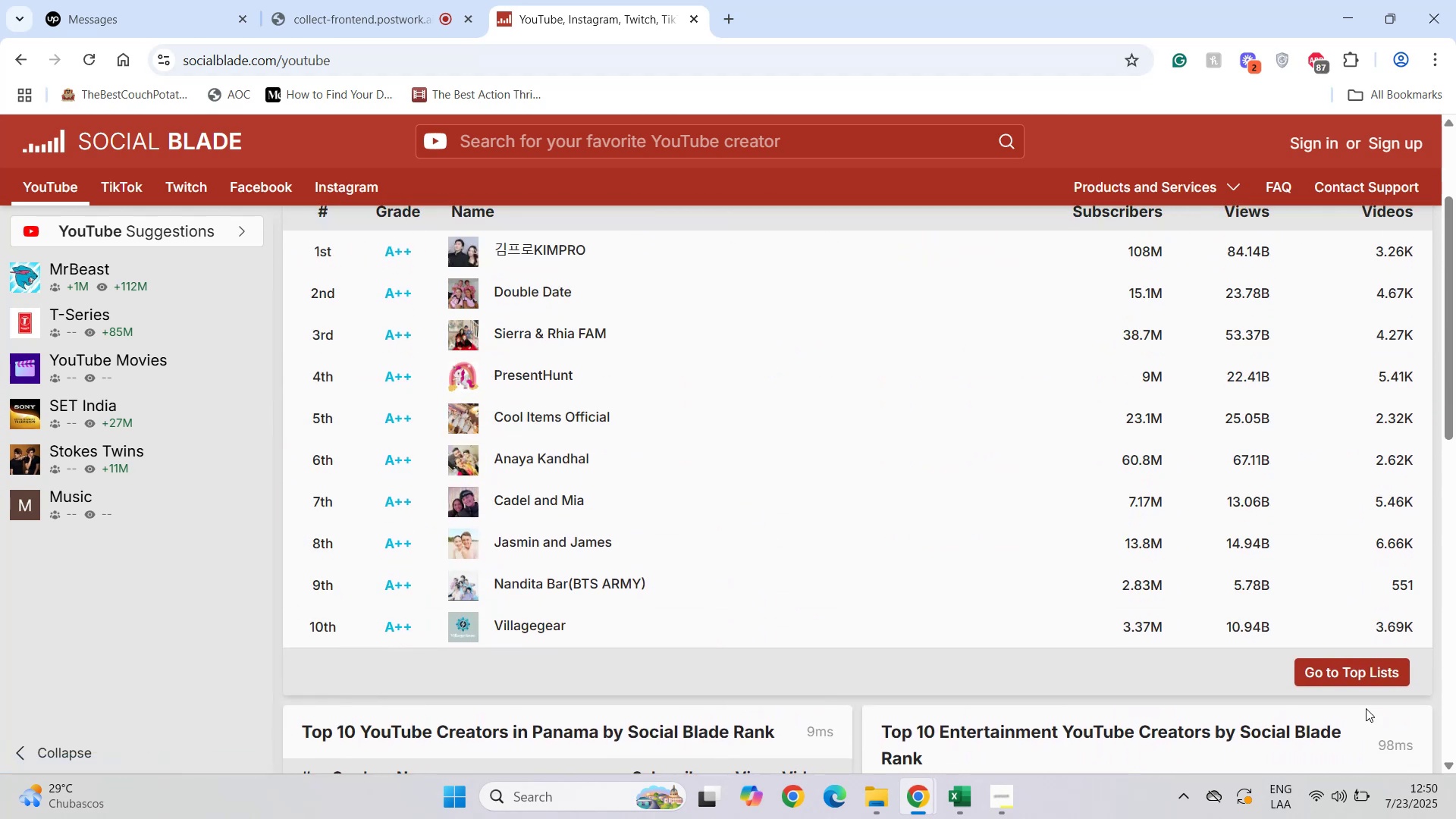 
left_click([1332, 673])
 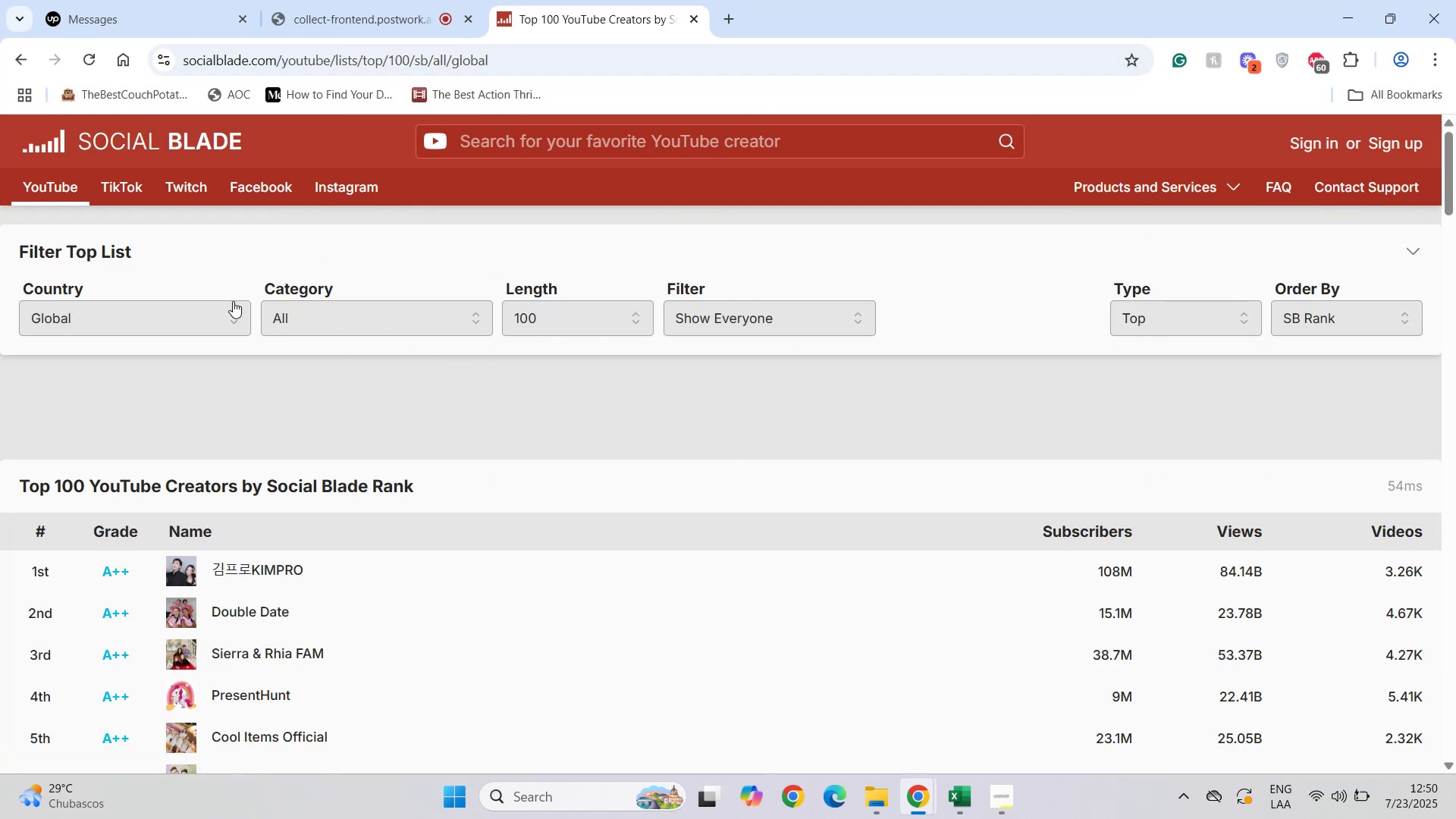 
left_click_drag(start_coordinate=[428, 313], to_coordinate=[431, 313])
 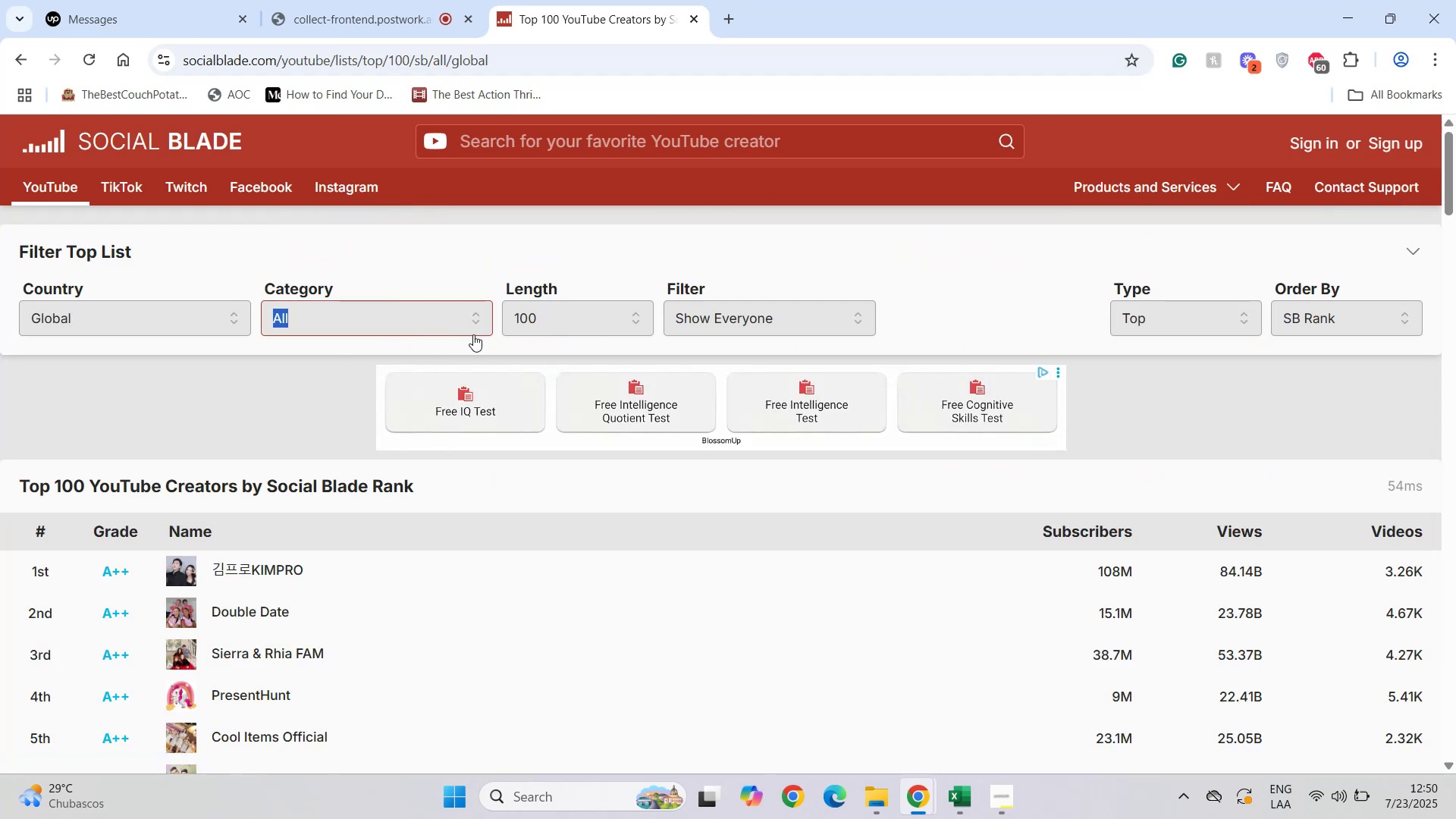 
left_click([480, 334])
 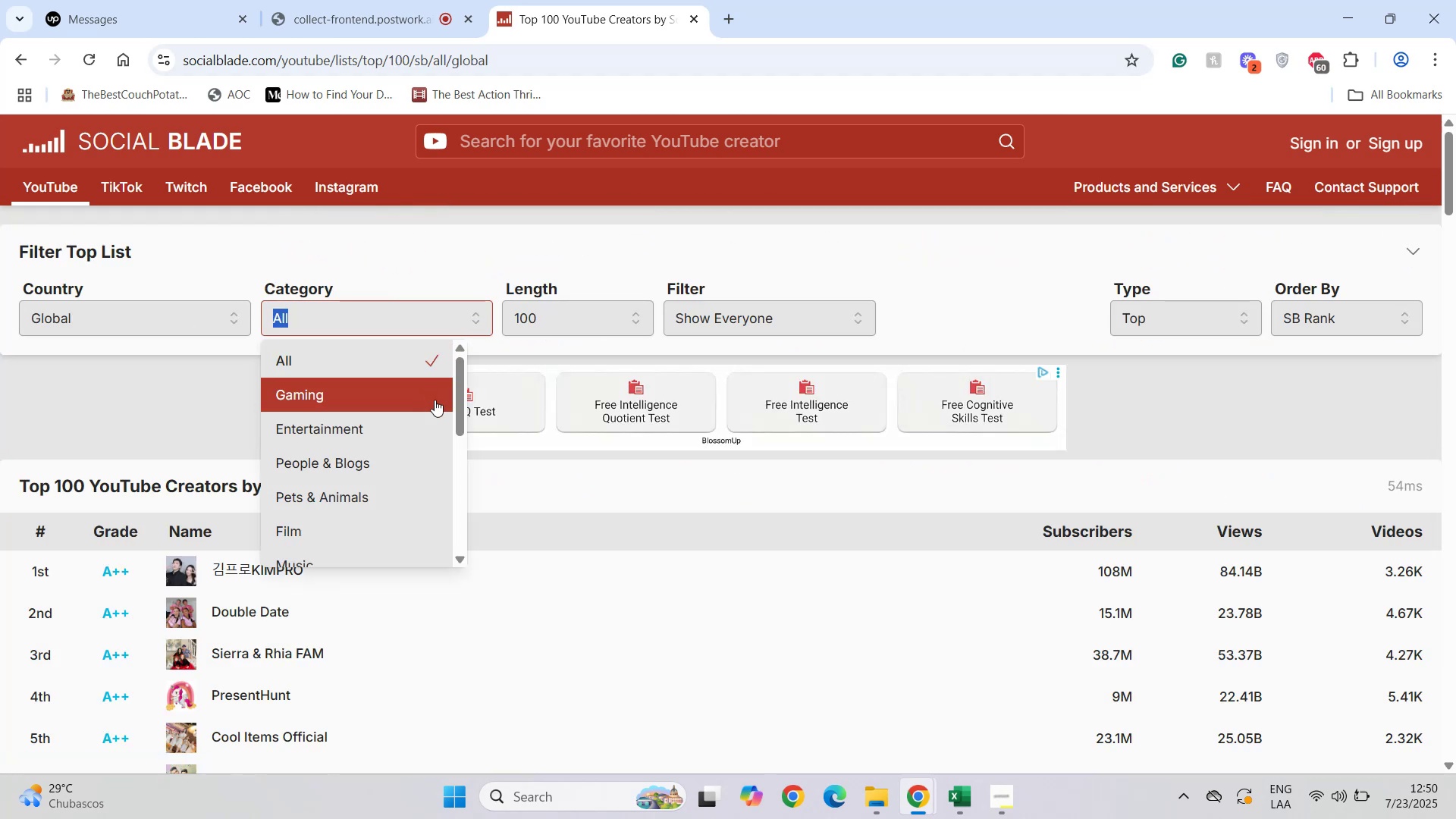 
left_click_drag(start_coordinate=[459, 393], to_coordinate=[460, 535])
 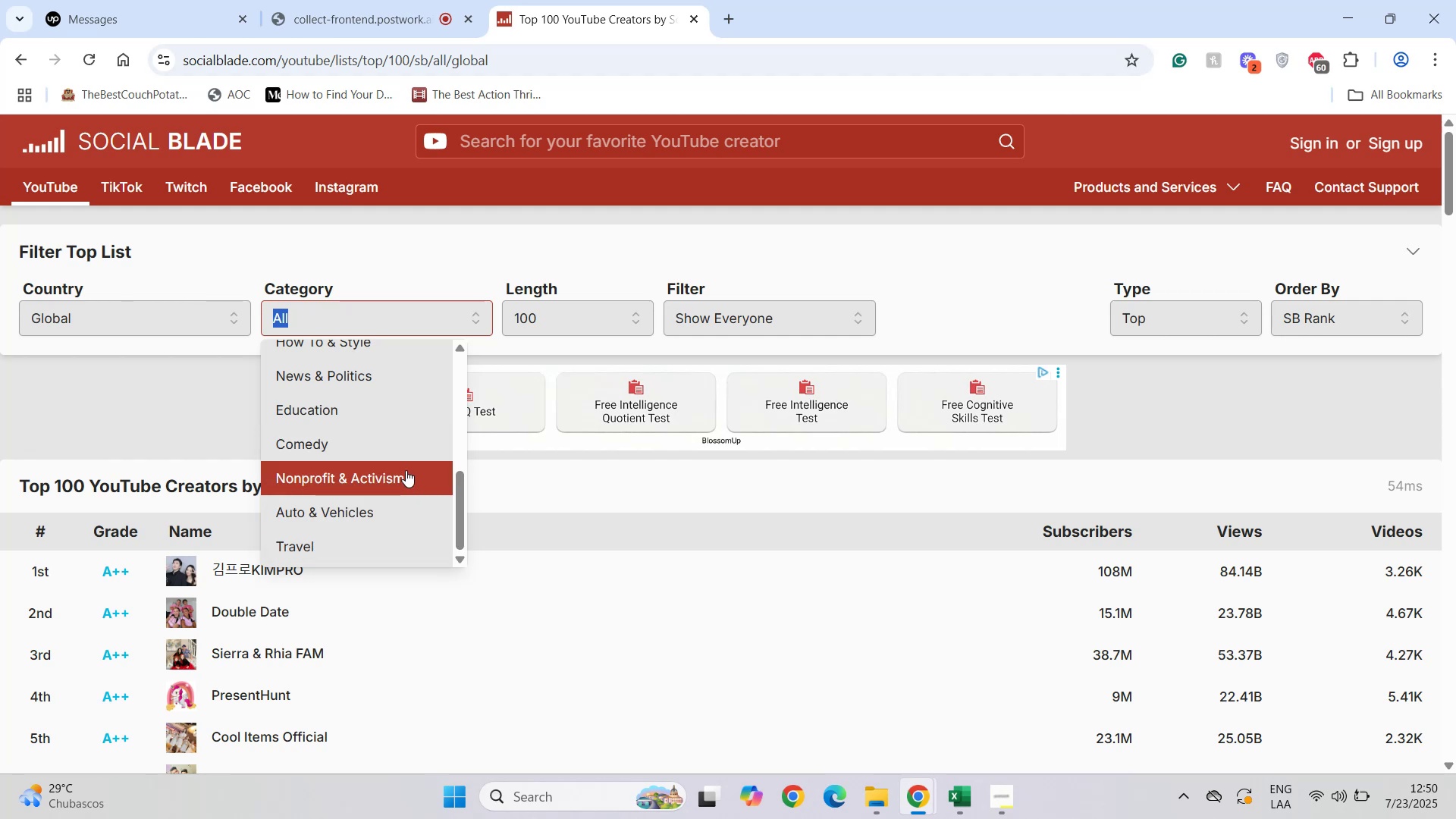 
left_click_drag(start_coordinate=[460, 489], to_coordinate=[471, 363])
 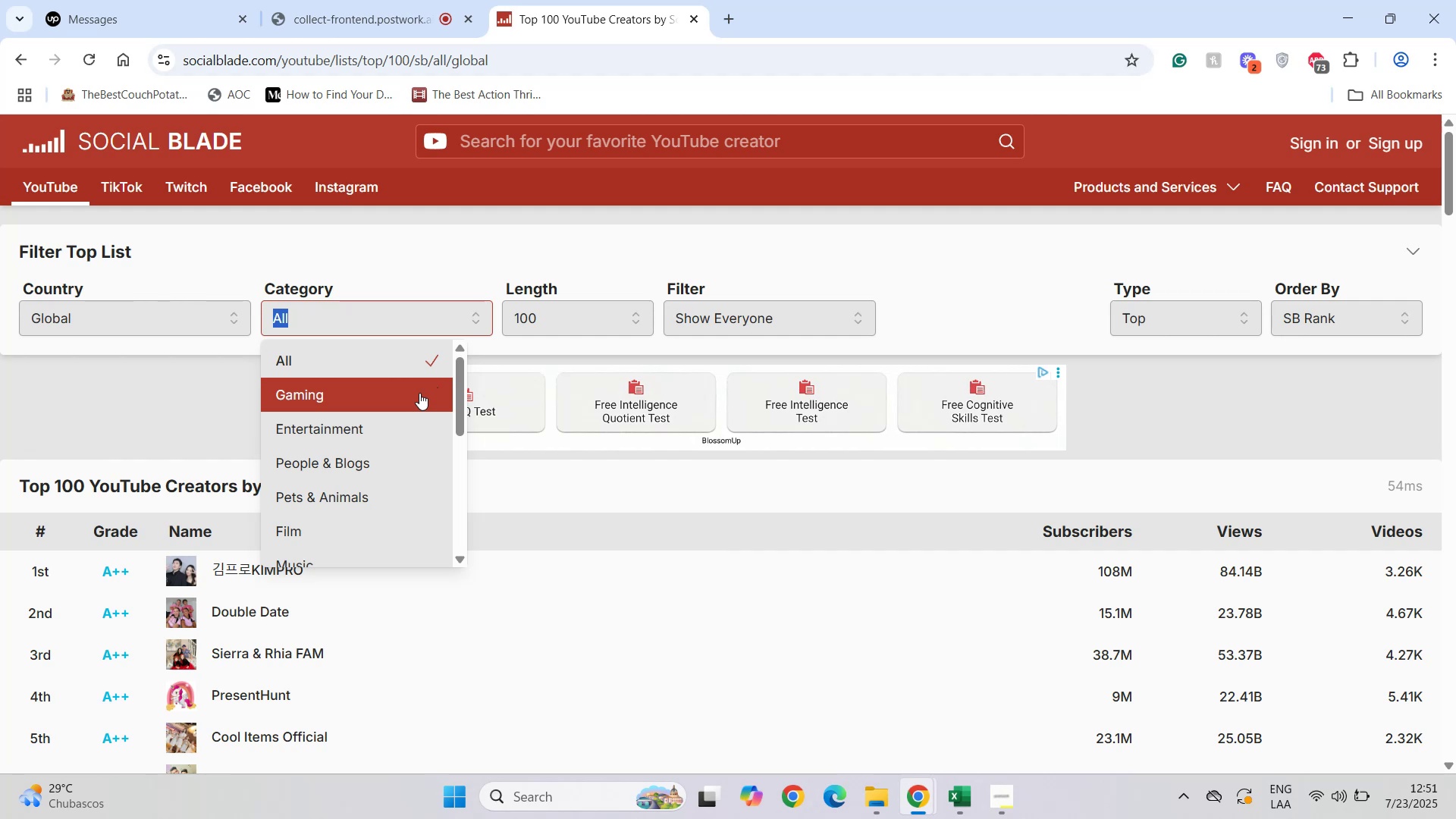 
wait(44.49)
 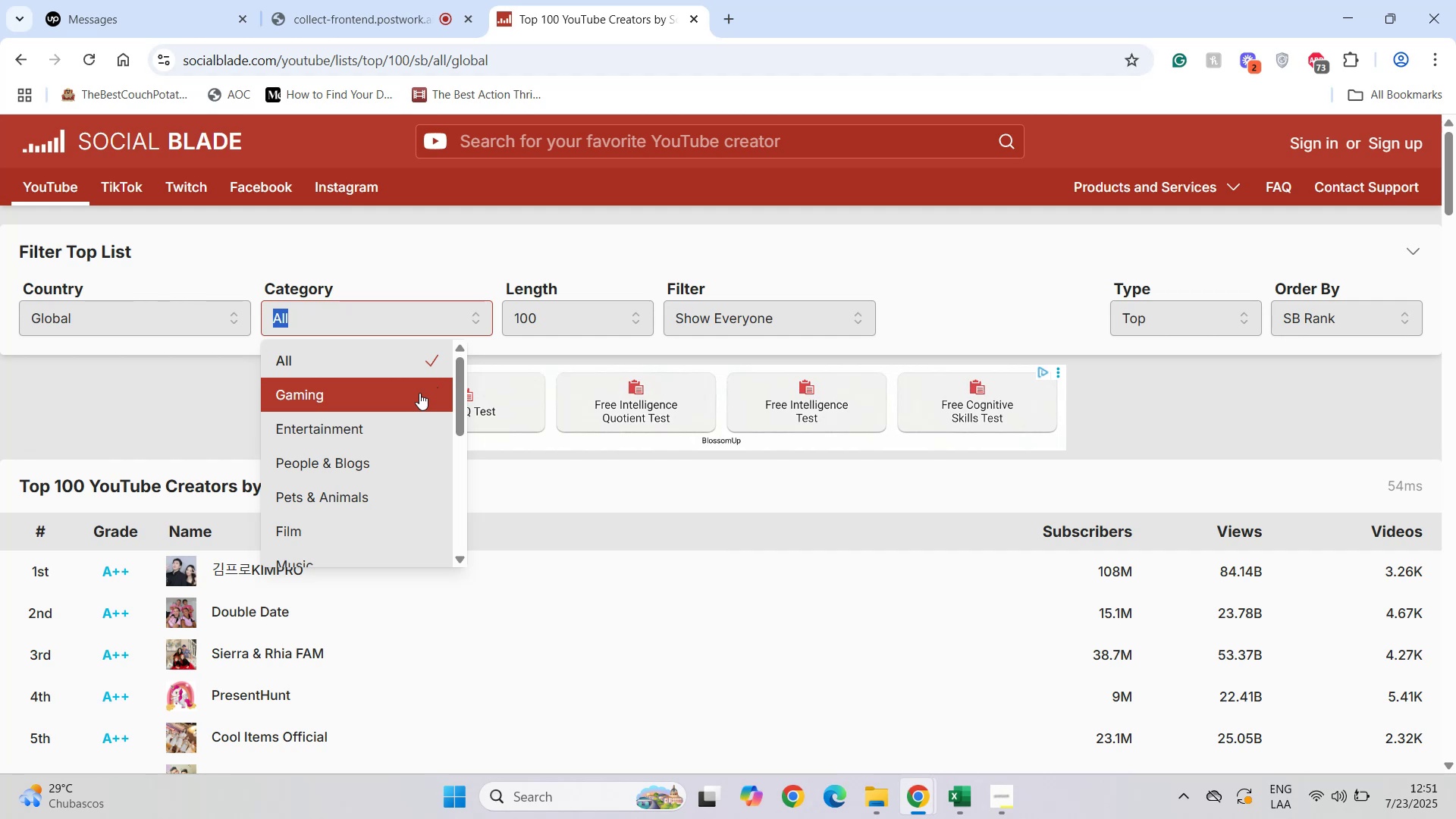 
scroll: coordinate [372, 515], scroll_direction: down, amount: 7.0
 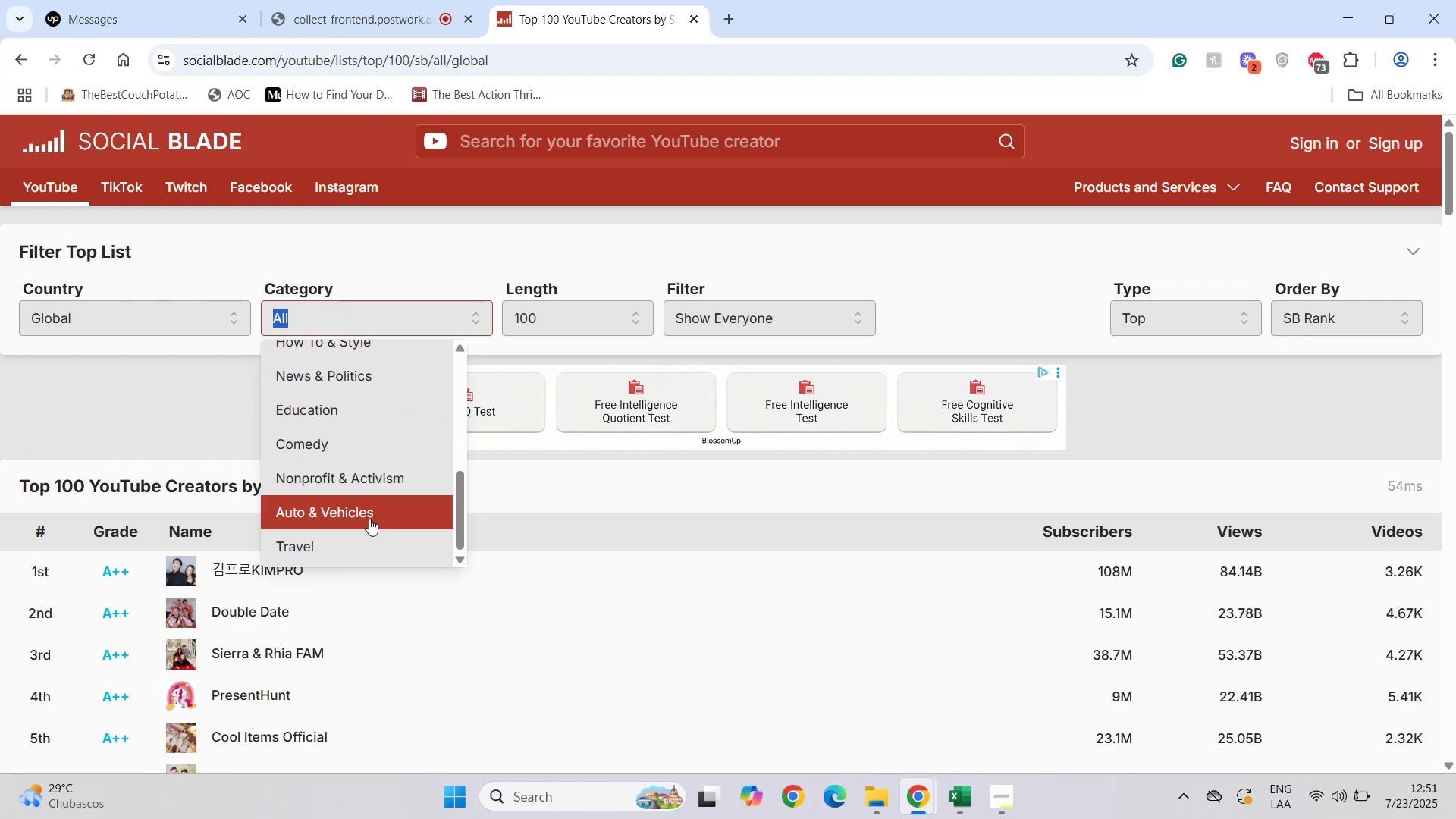 
left_click([369, 519])
 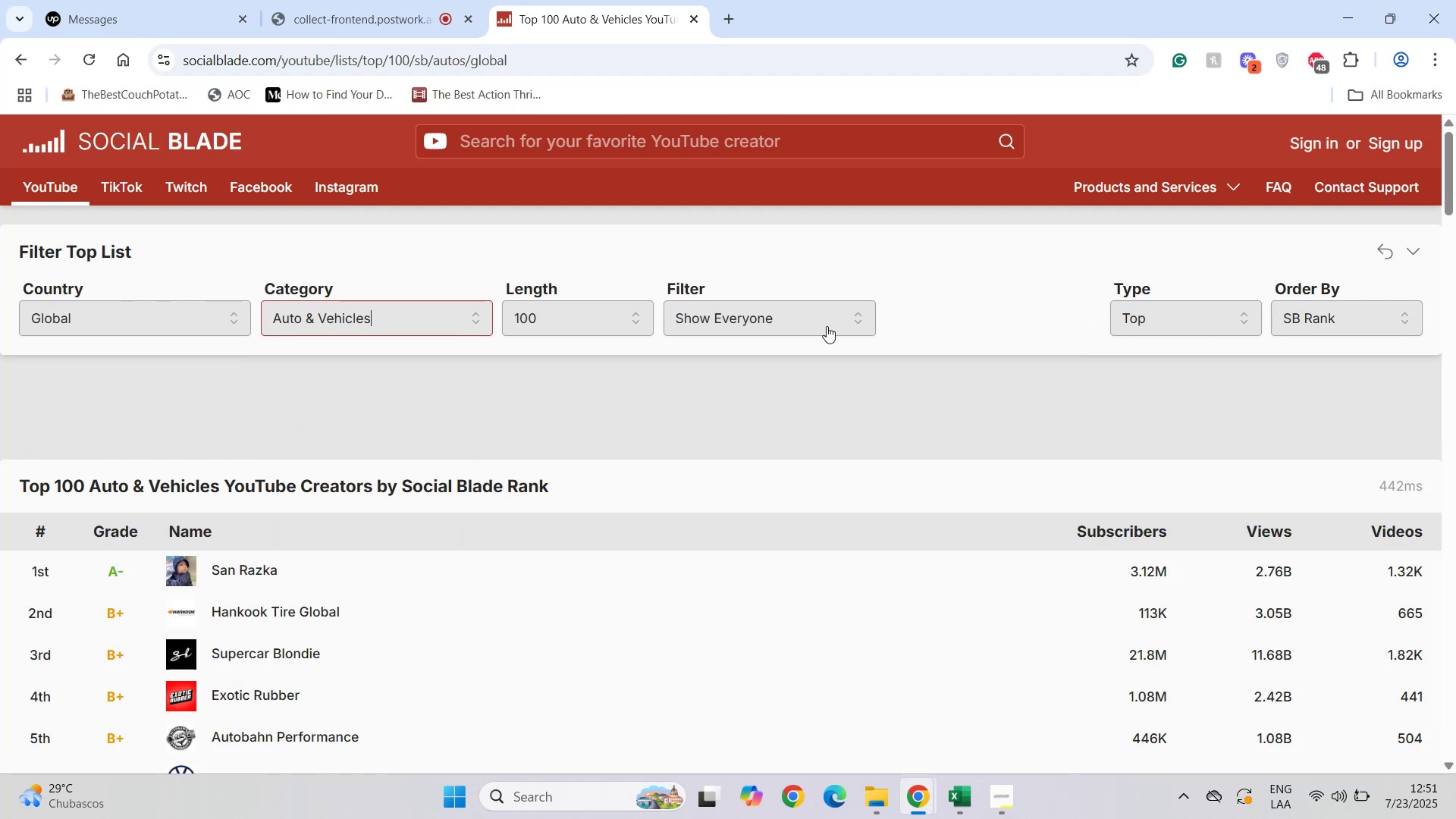 
left_click([825, 328])
 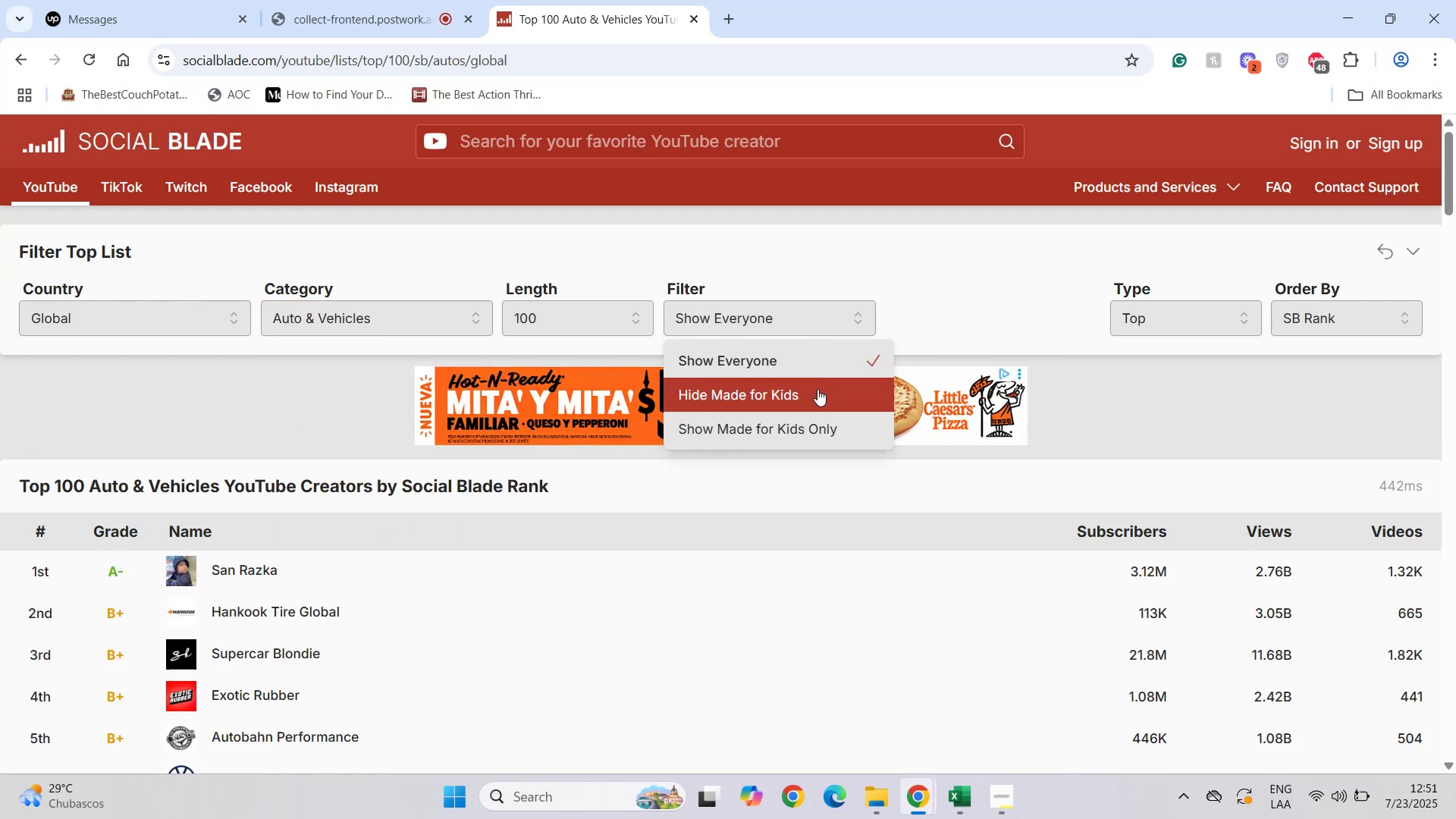 
left_click([817, 392])
 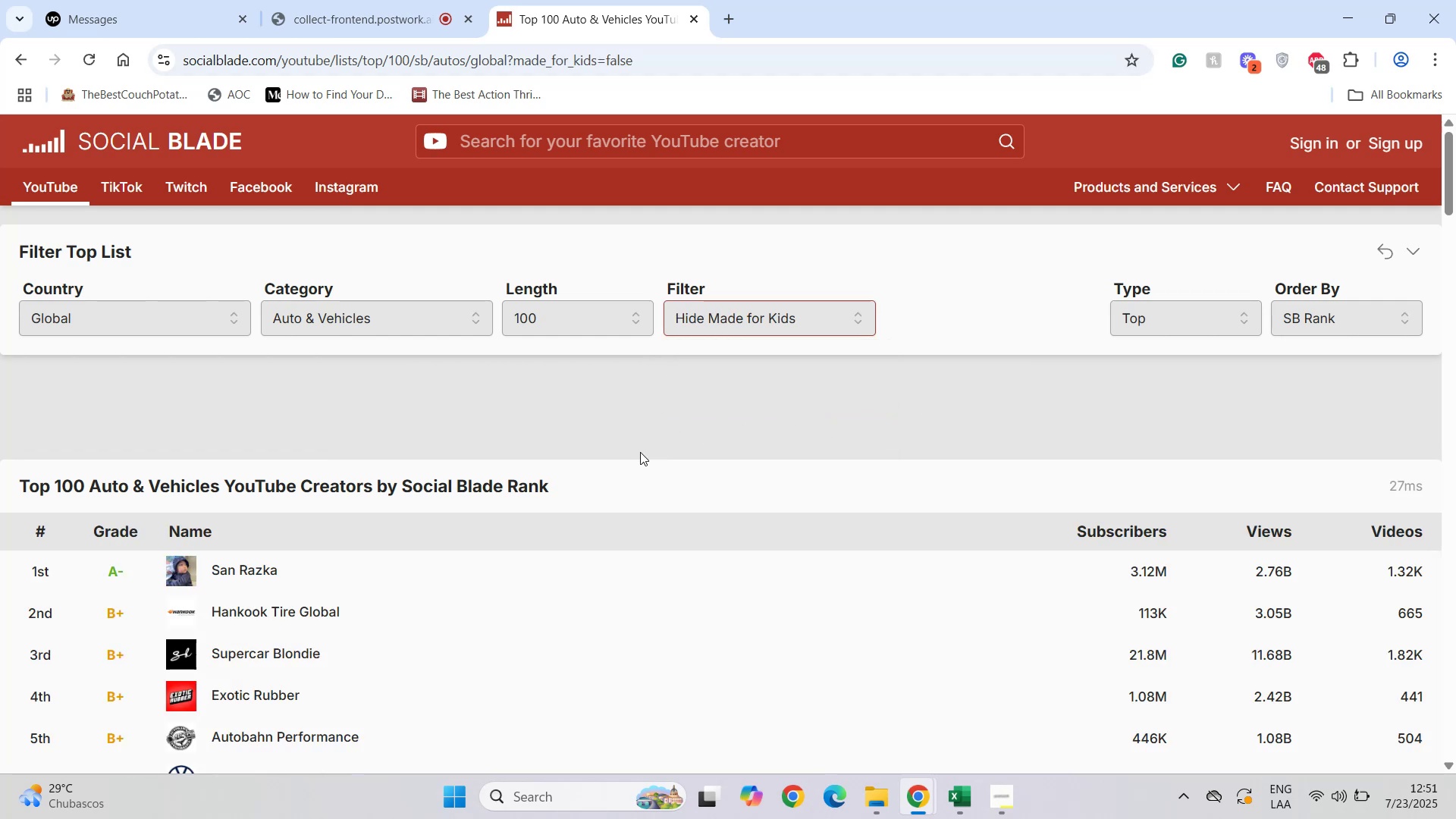 
scroll: coordinate [366, 514], scroll_direction: down, amount: 6.0
 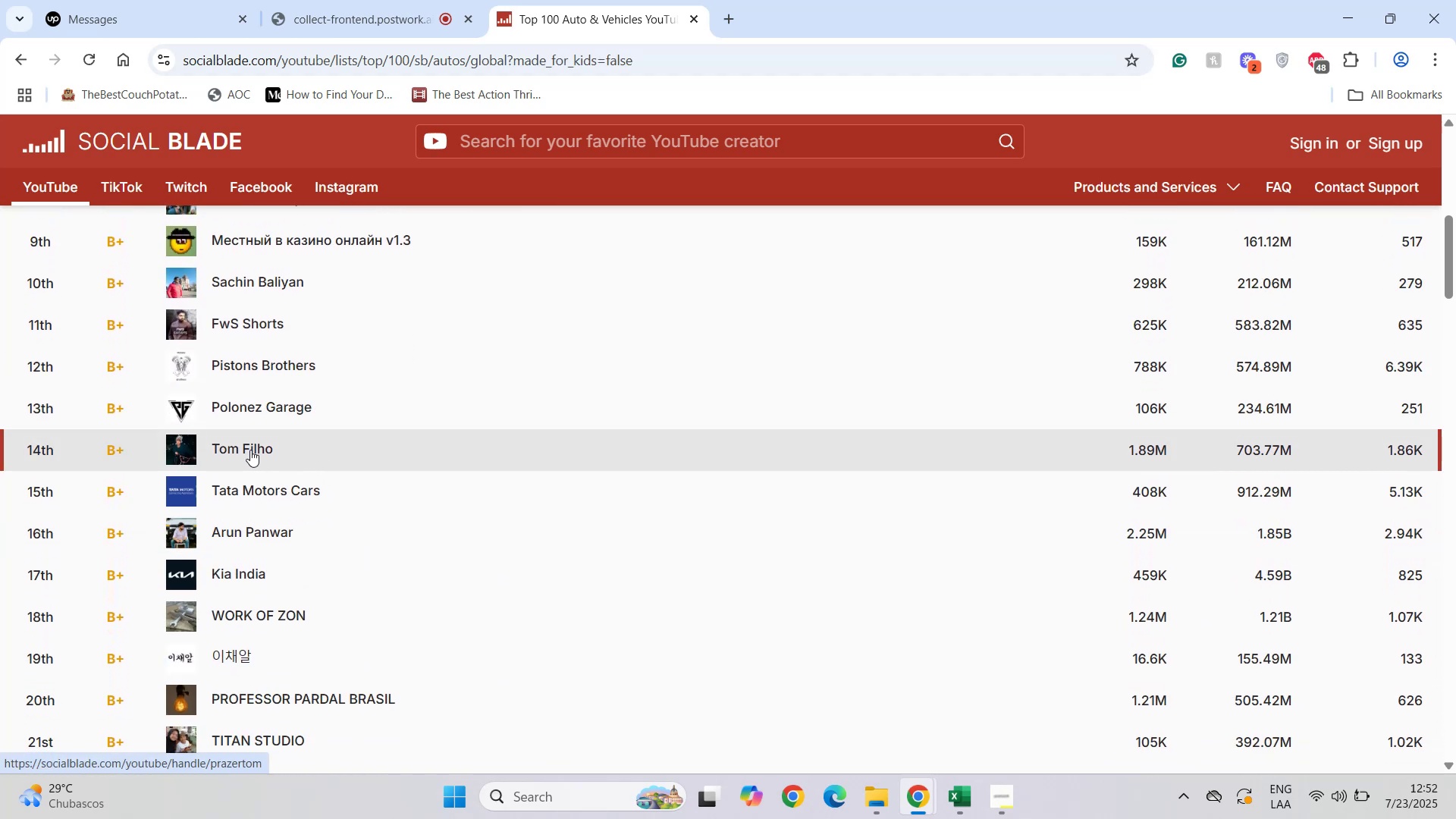 
left_click([250, 450])
 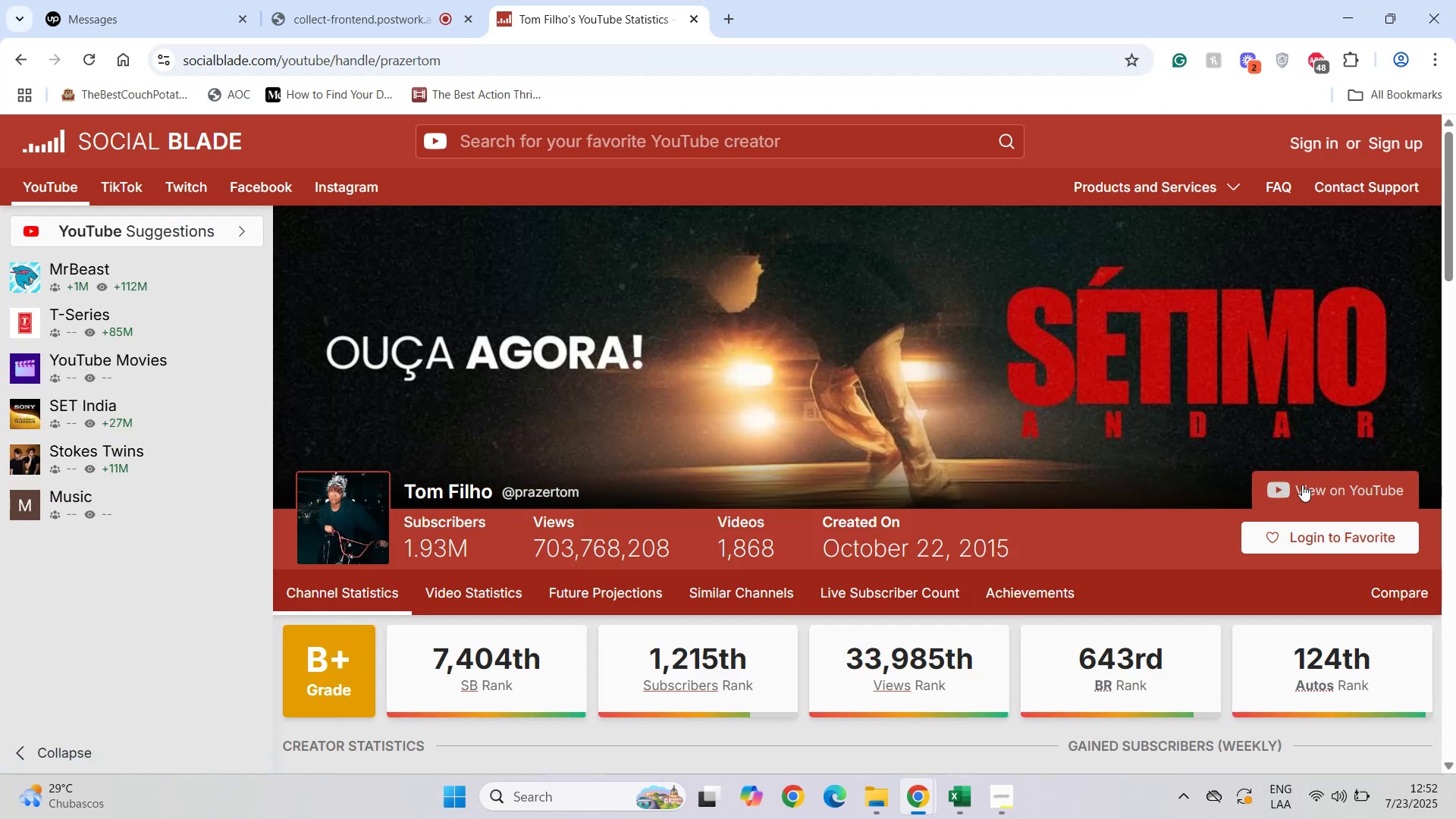 
left_click([1313, 484])
 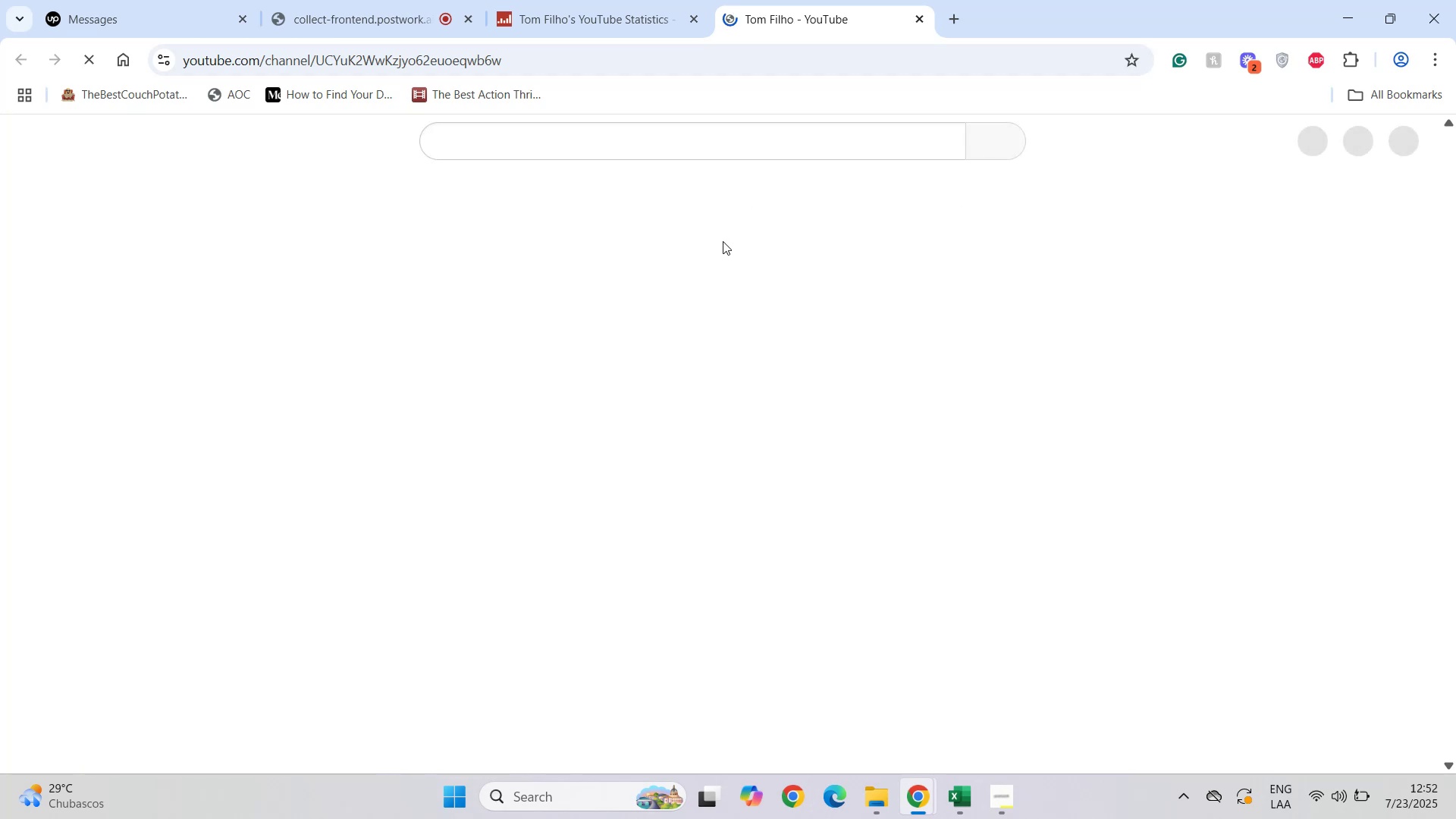 
scroll: coordinate [743, 472], scroll_direction: down, amount: 2.0
 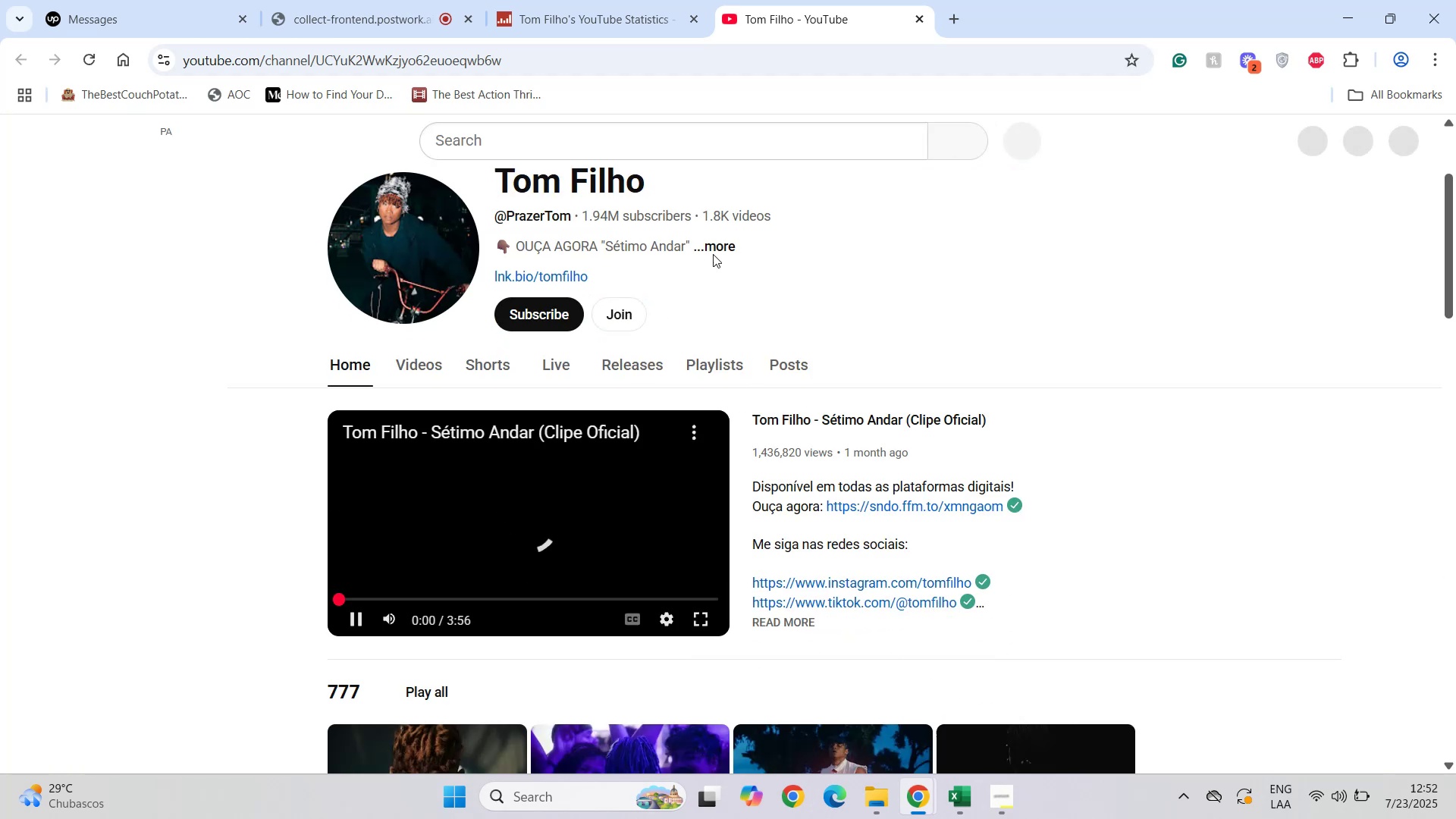 
left_click([722, 247])
 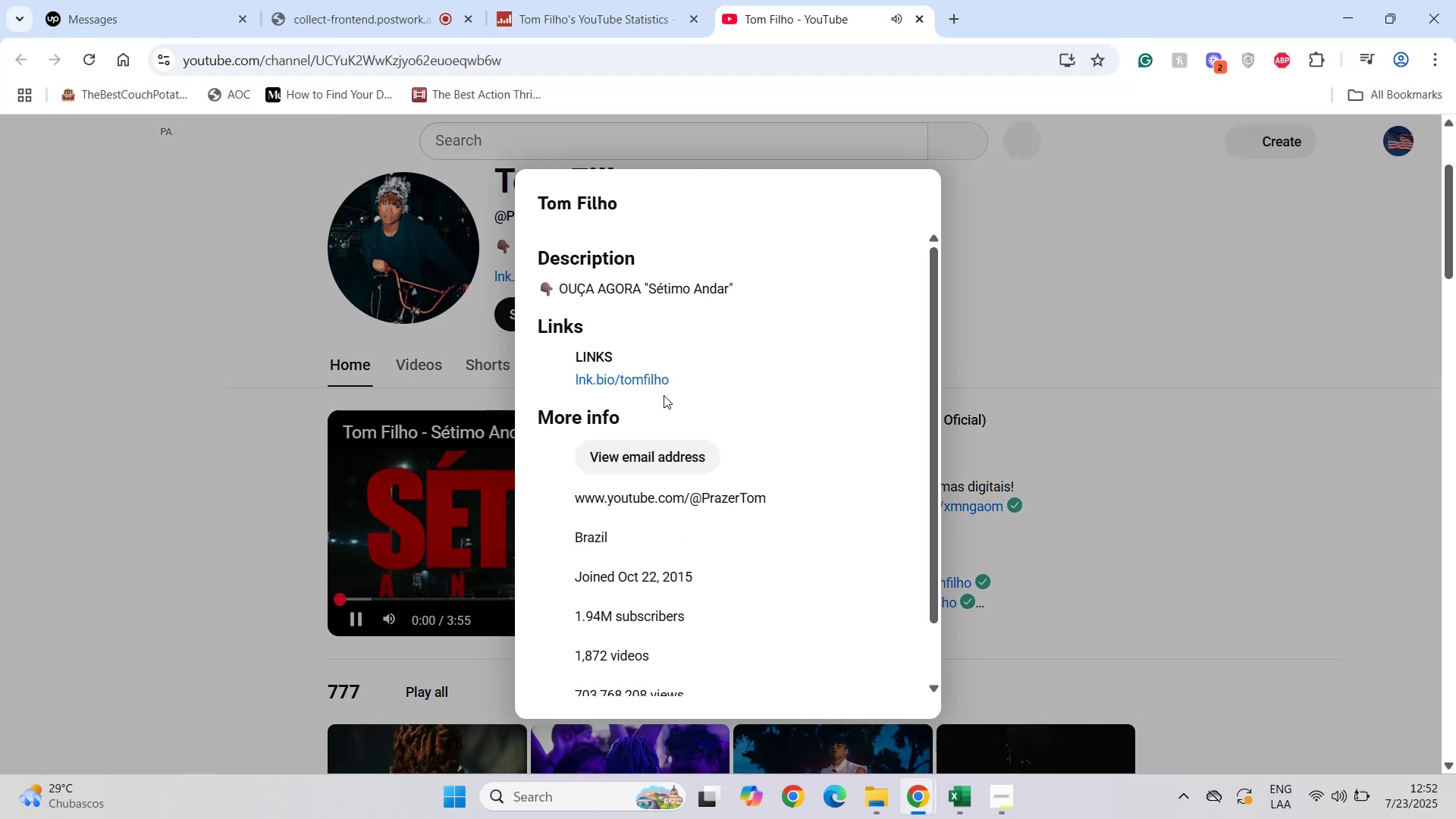 
left_click([441, 541])
 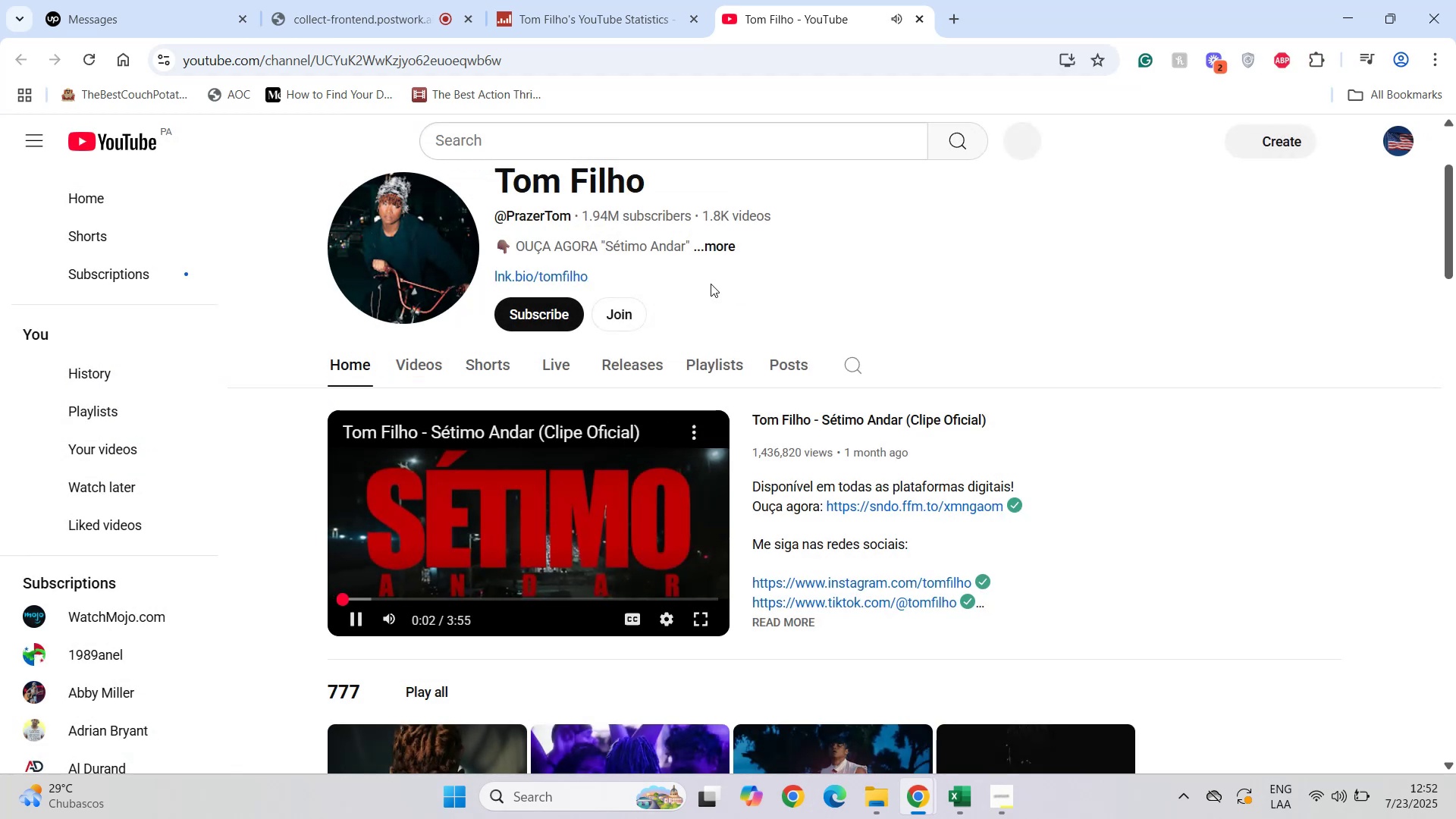 
left_click([546, 488])
 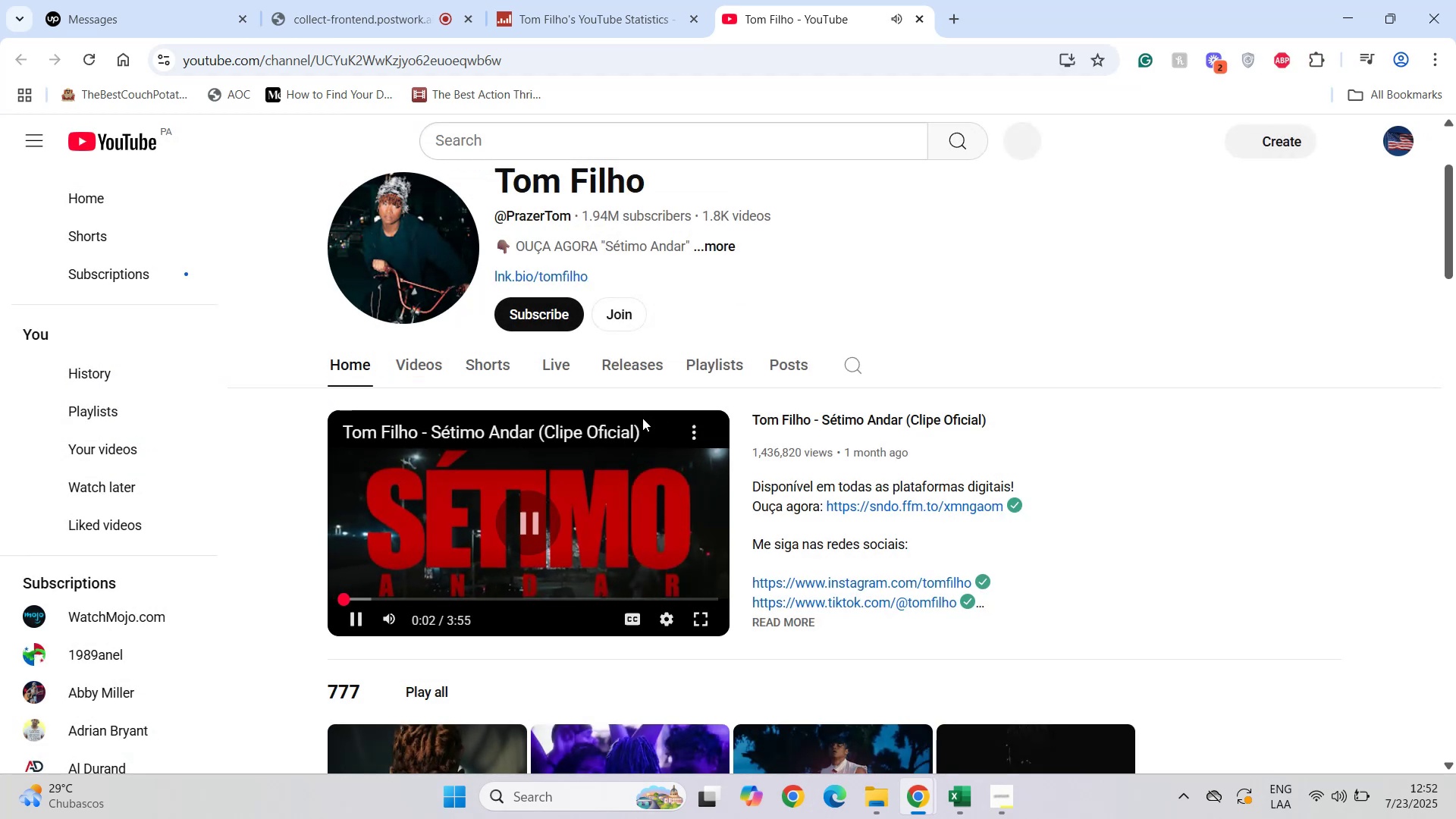 
scroll: coordinate [752, 425], scroll_direction: down, amount: 5.0
 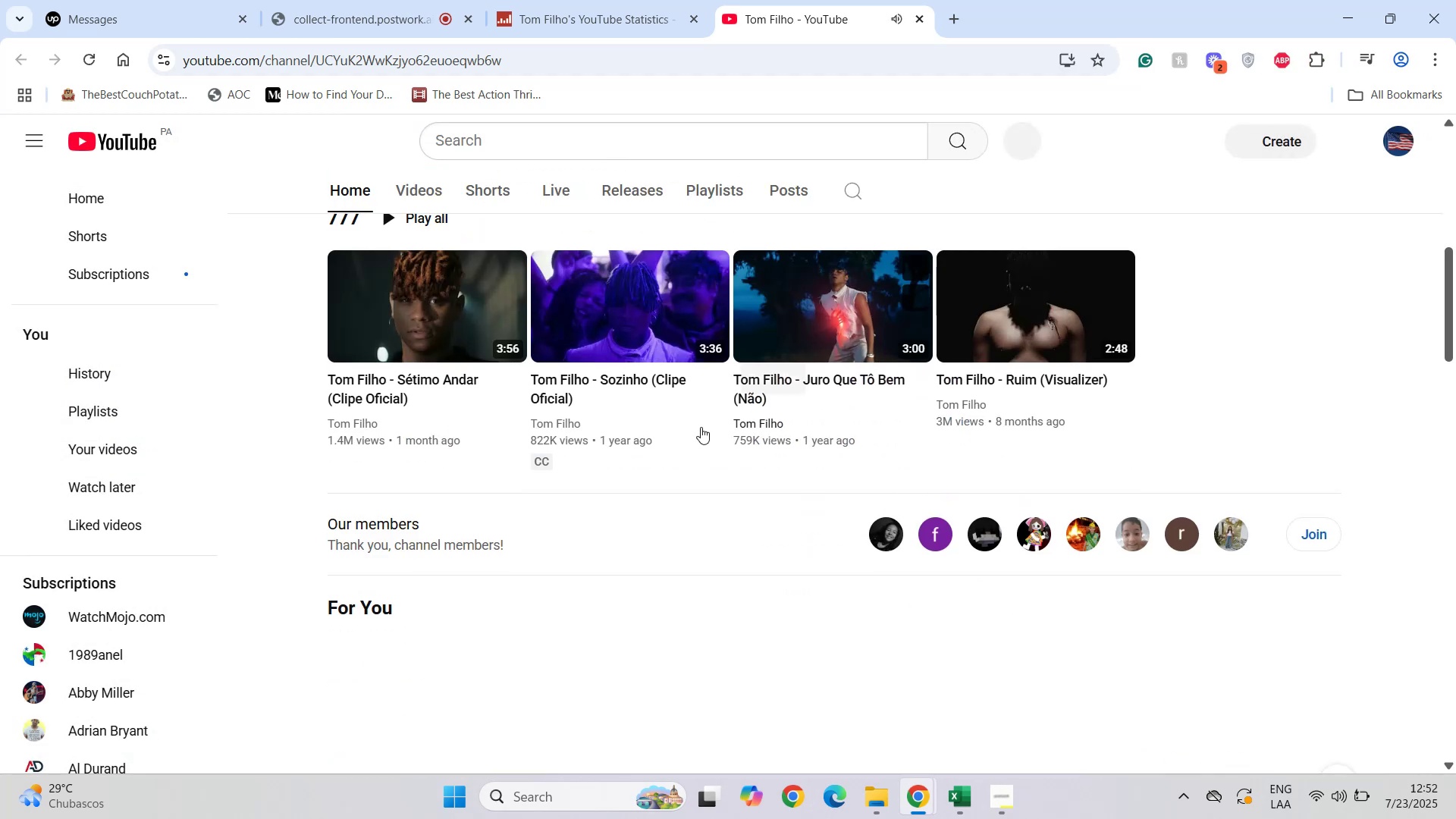 
scroll: coordinate [581, 450], scroll_direction: up, amount: 5.0
 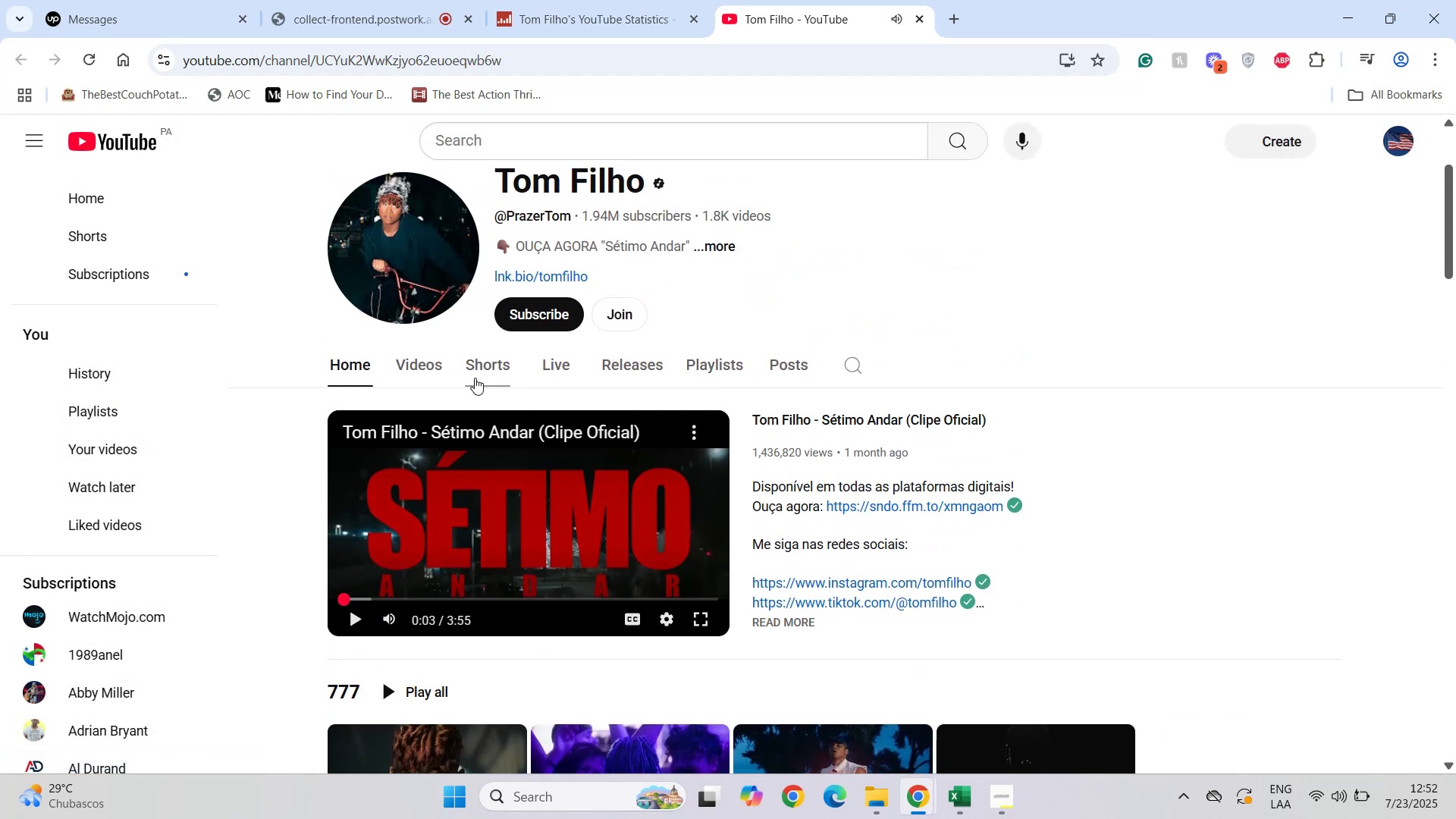 
left_click([438, 359])
 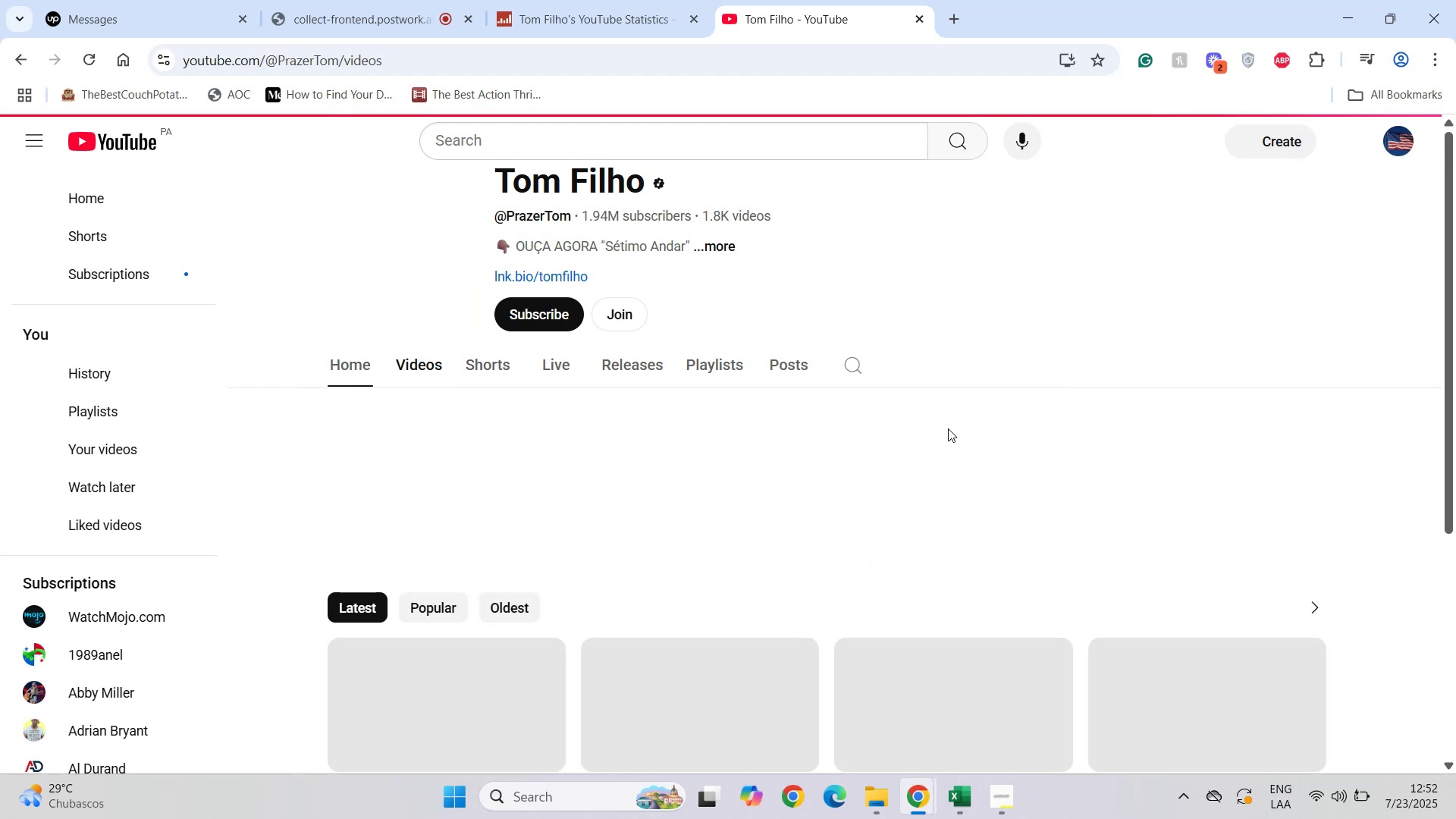 
scroll: coordinate [827, 439], scroll_direction: down, amount: 9.0
 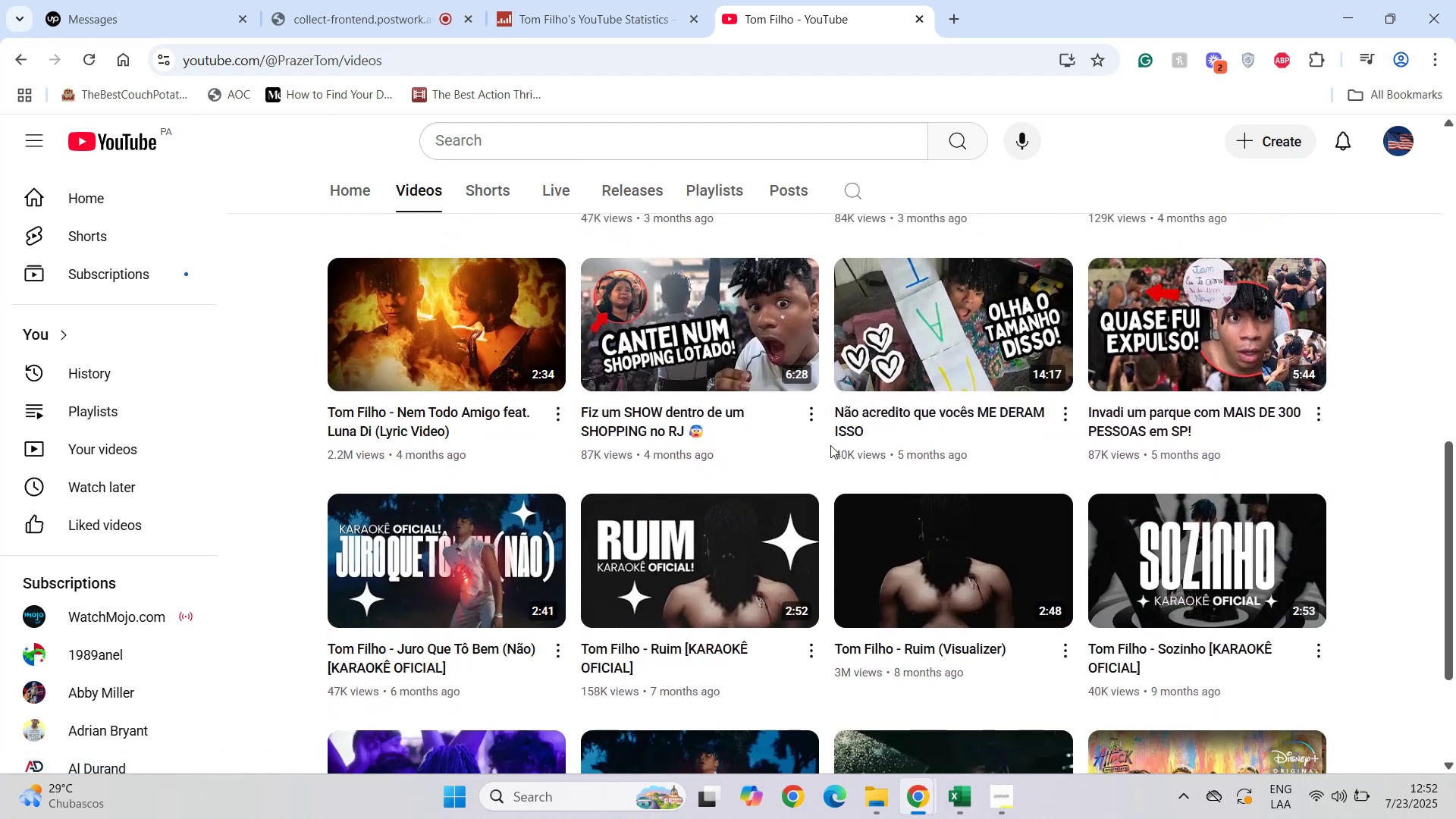 
scroll: coordinate [843, 462], scroll_direction: up, amount: 8.0
 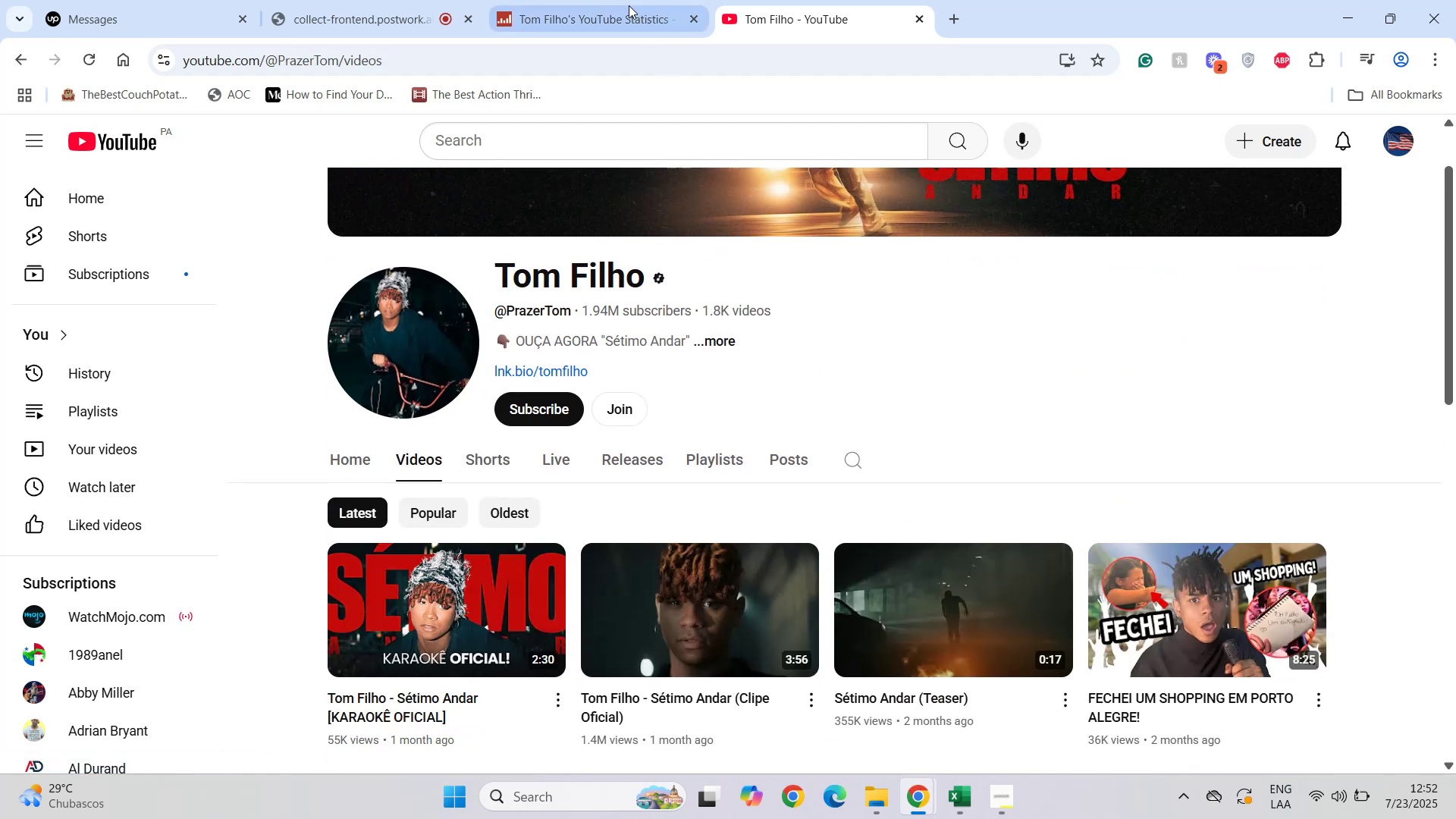 
left_click([583, 0])
 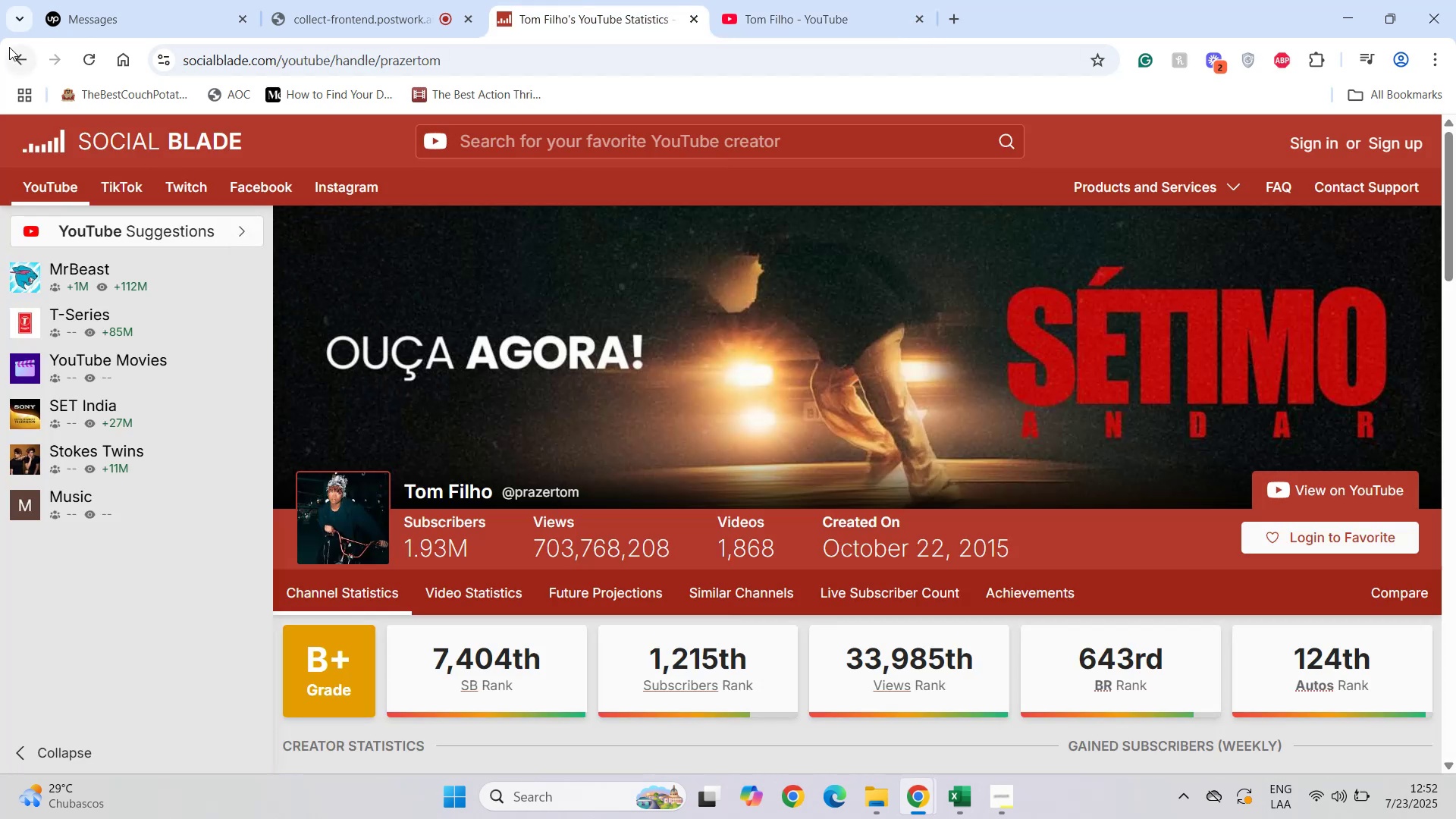 
left_click([9, 49])
 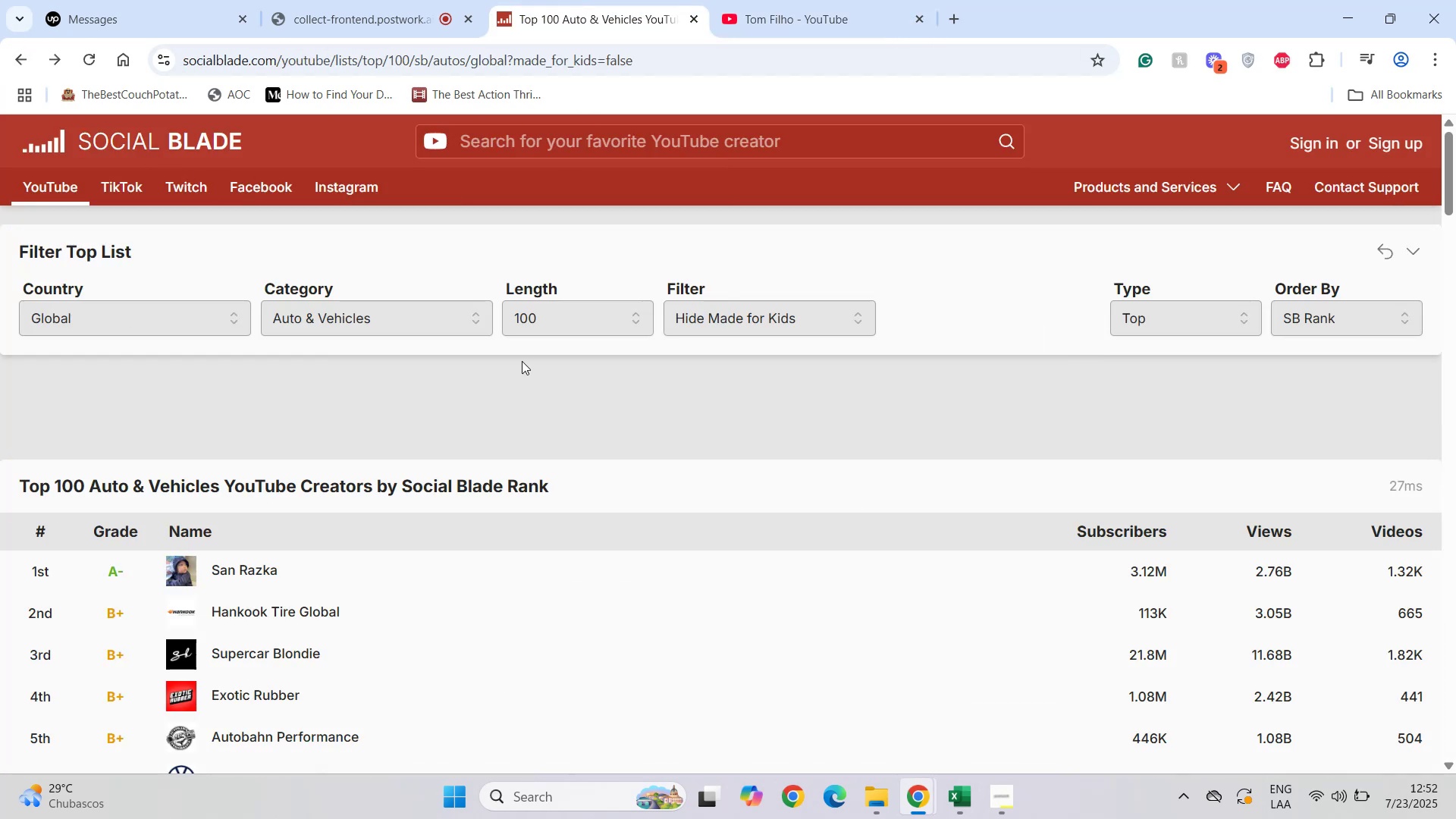 
scroll: coordinate [404, 551], scroll_direction: down, amount: 6.0
 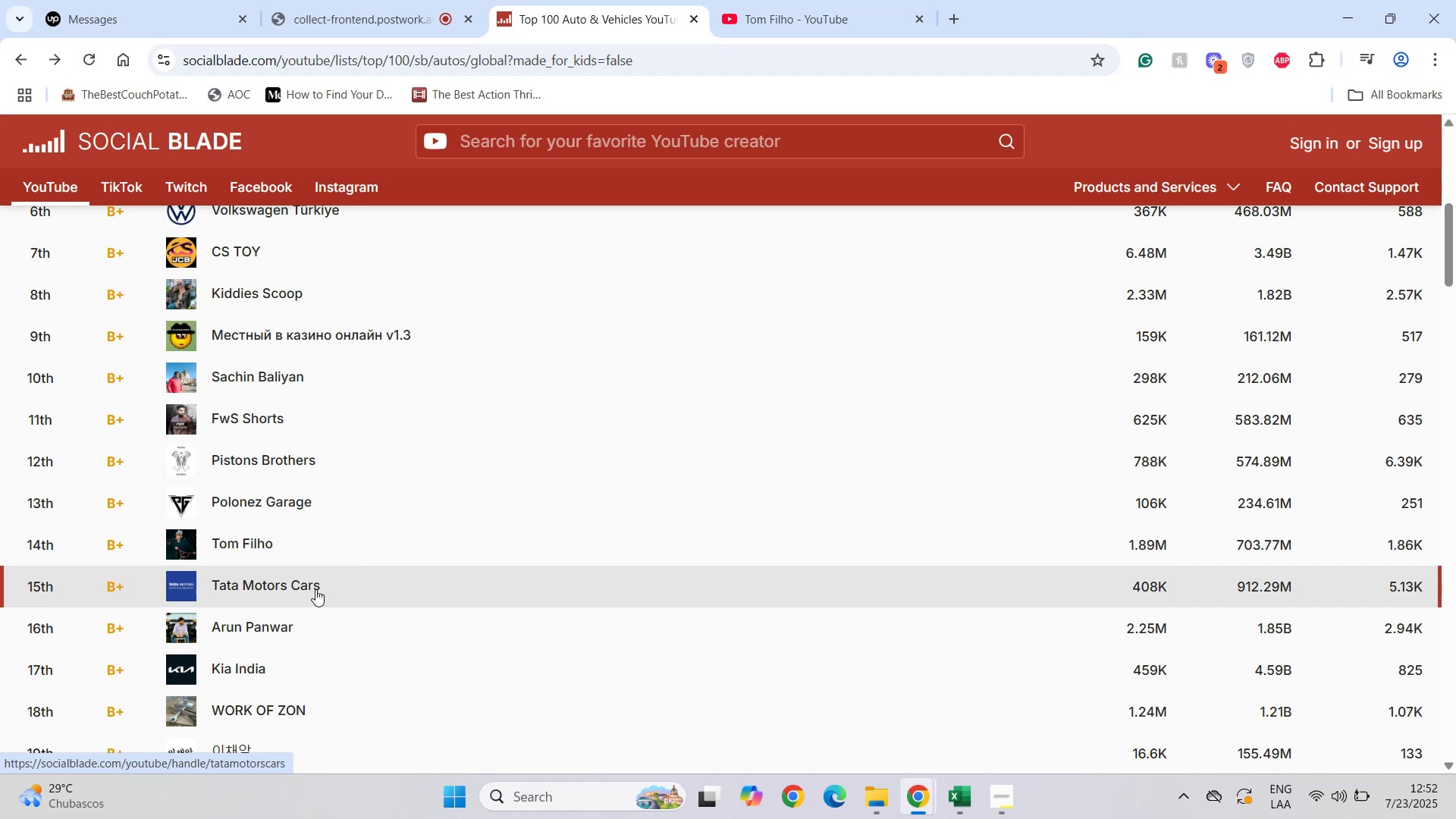 
left_click([312, 588])
 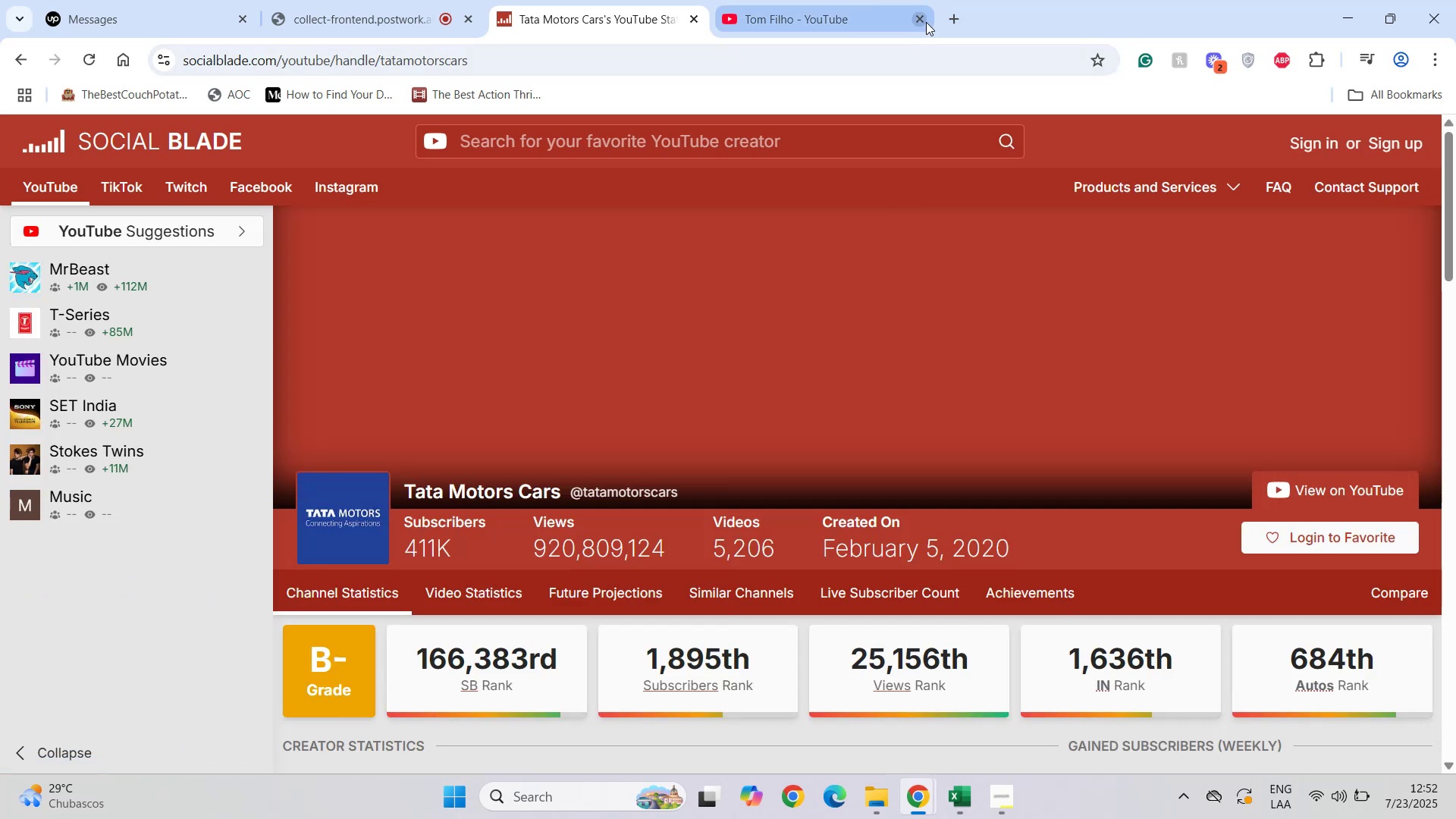 
left_click([918, 20])
 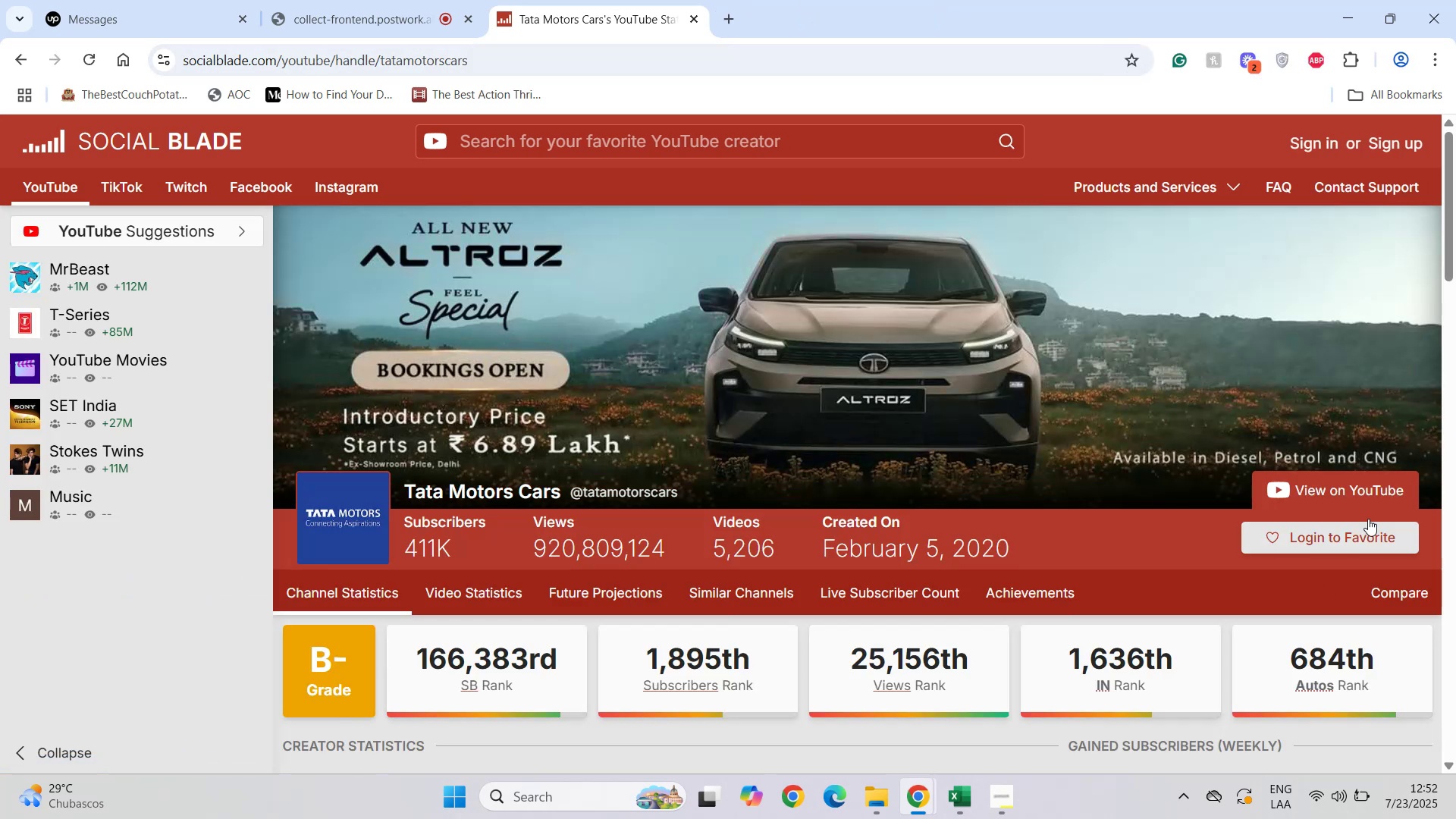 
left_click([1351, 481])
 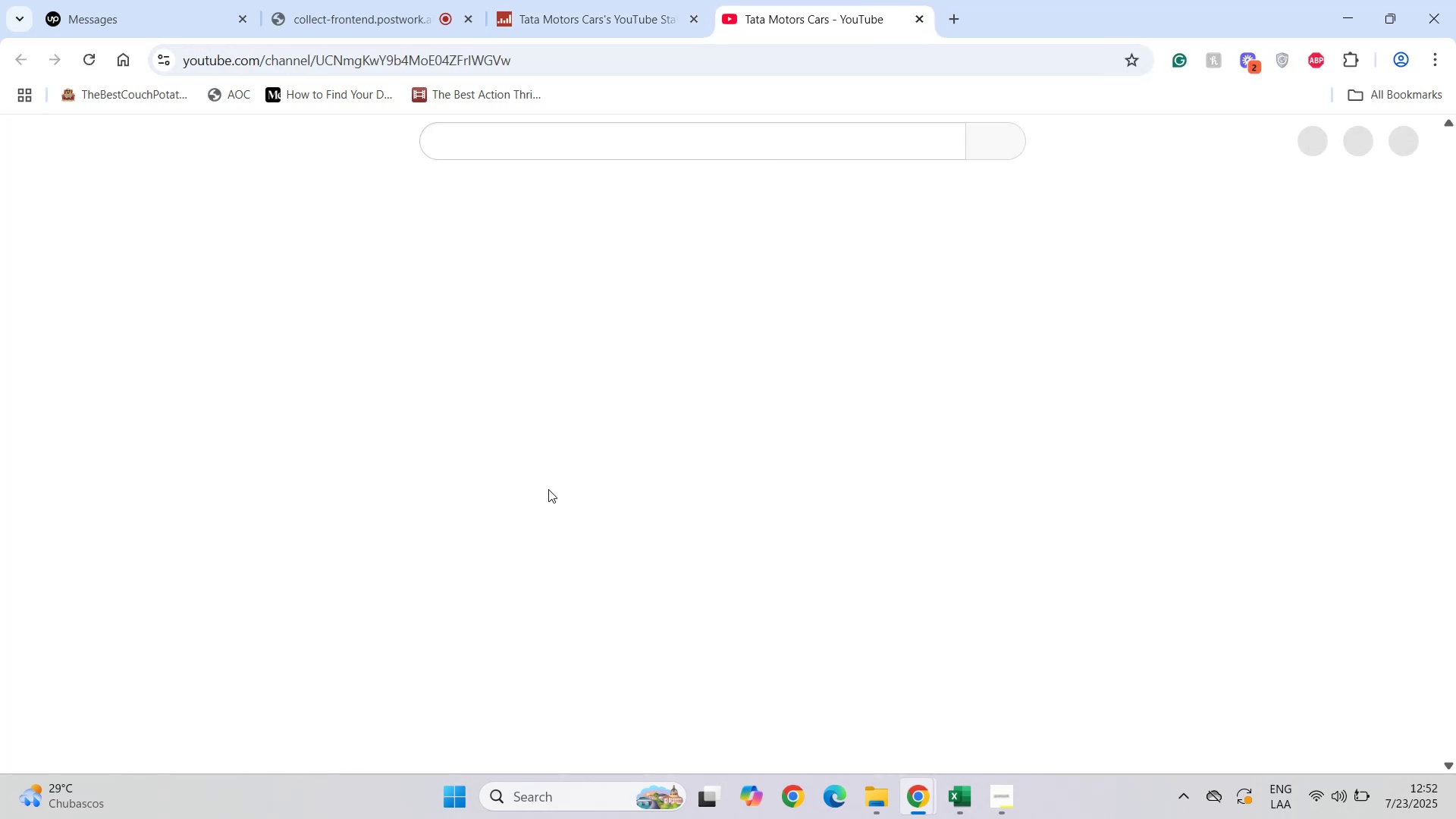 
scroll: coordinate [588, 566], scroll_direction: down, amount: 3.0
 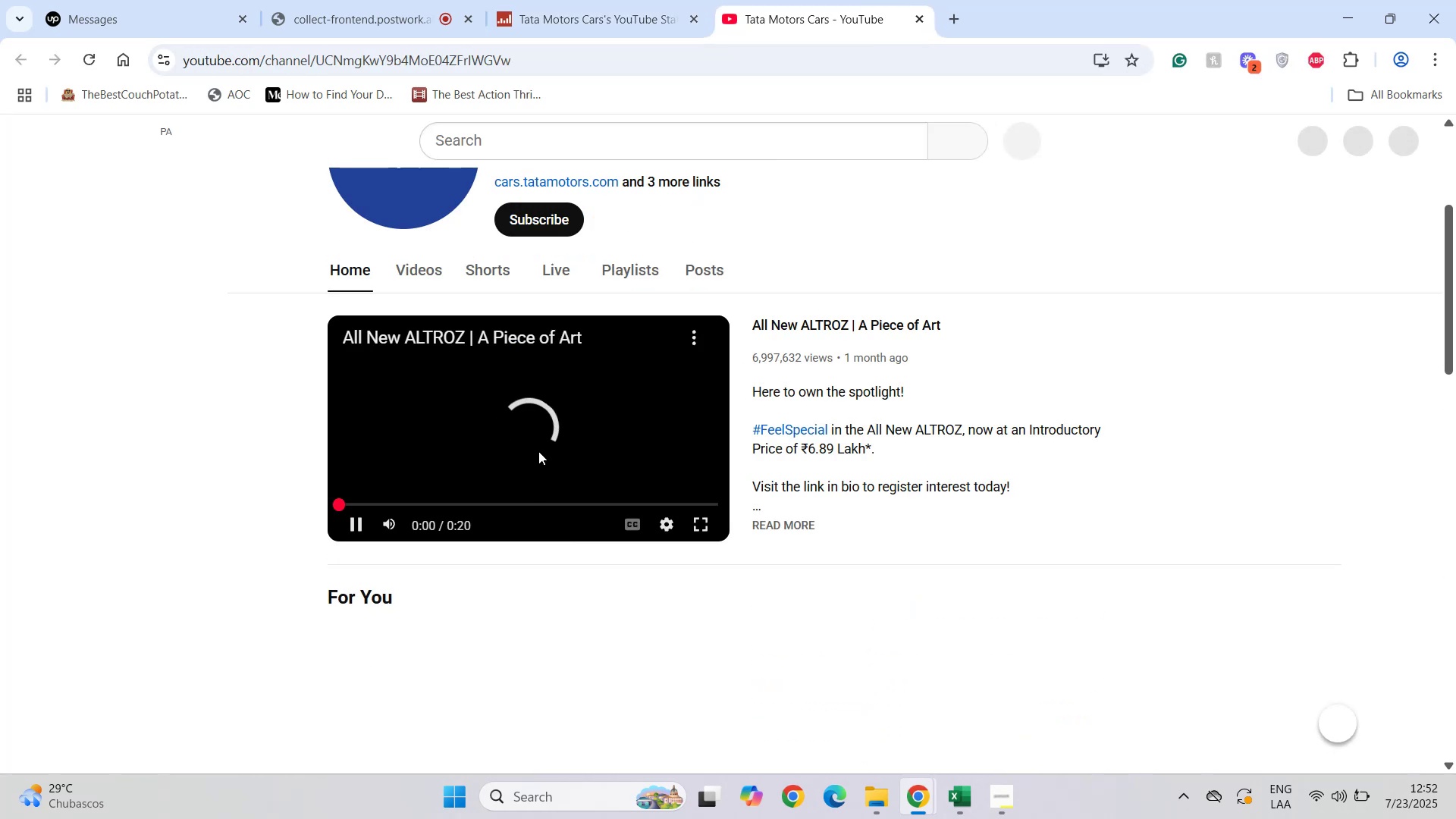 
left_click([457, 441])
 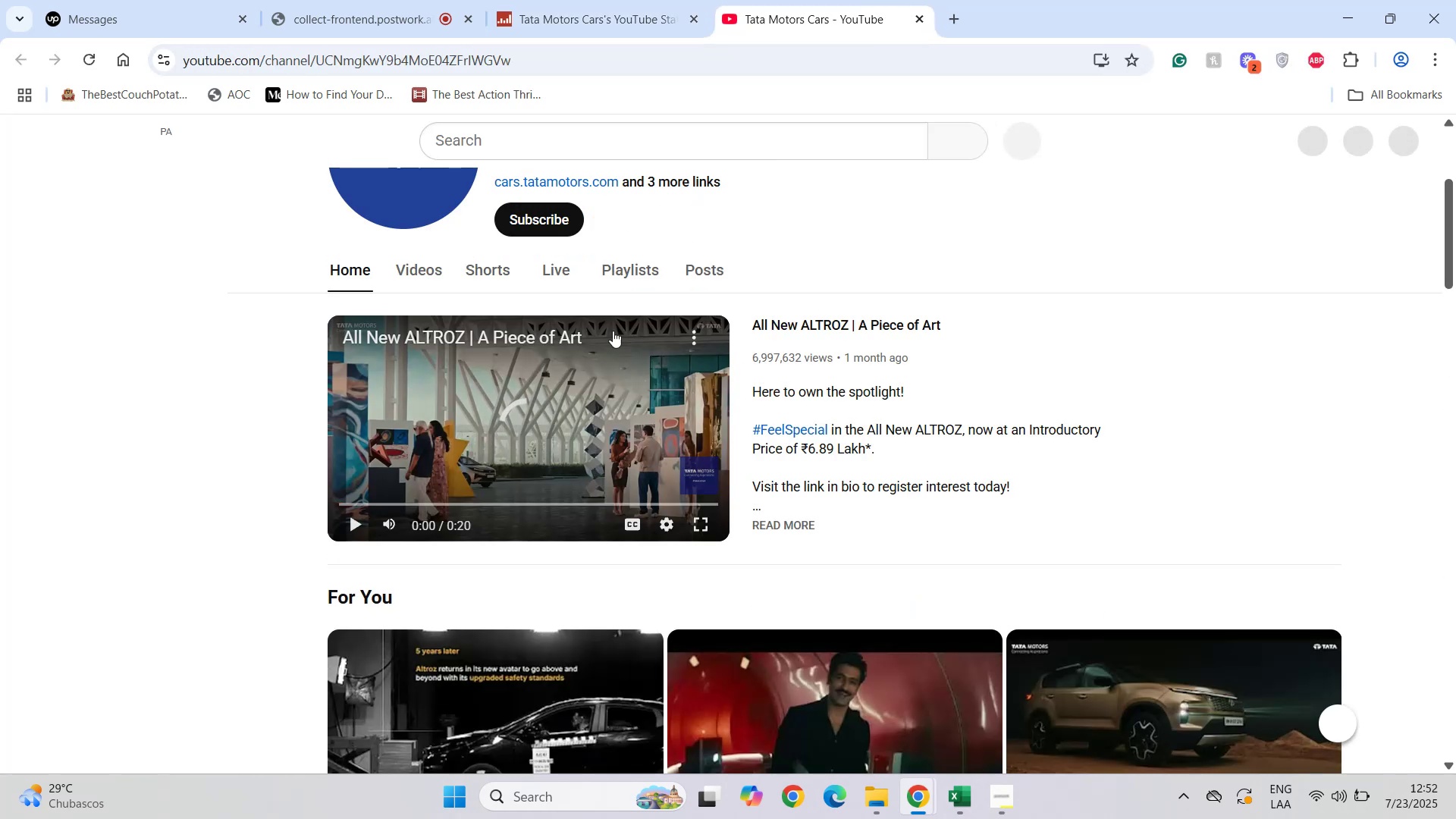 
left_click([696, 268])
 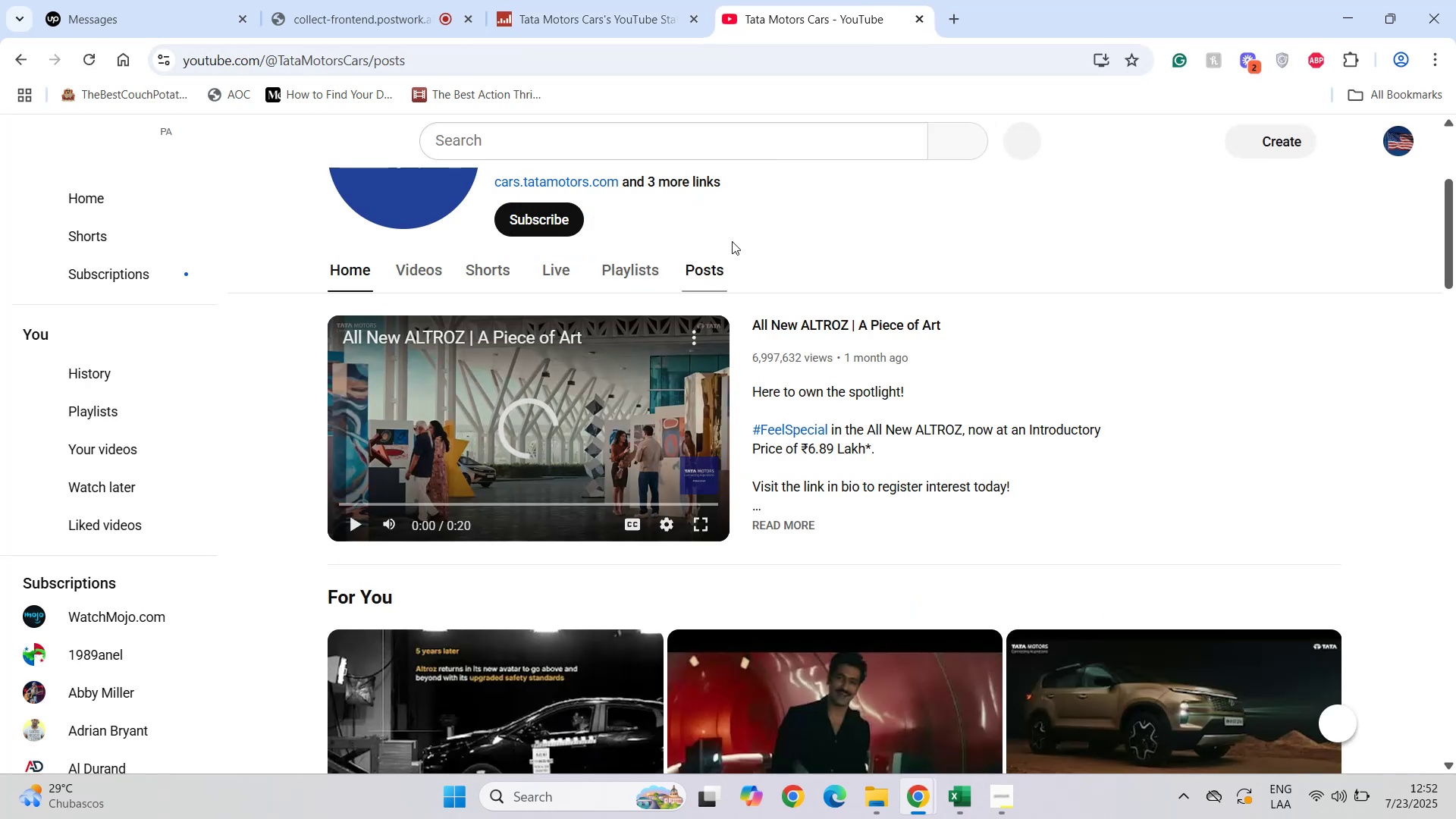 
scroll: coordinate [784, 281], scroll_direction: up, amount: 2.0
 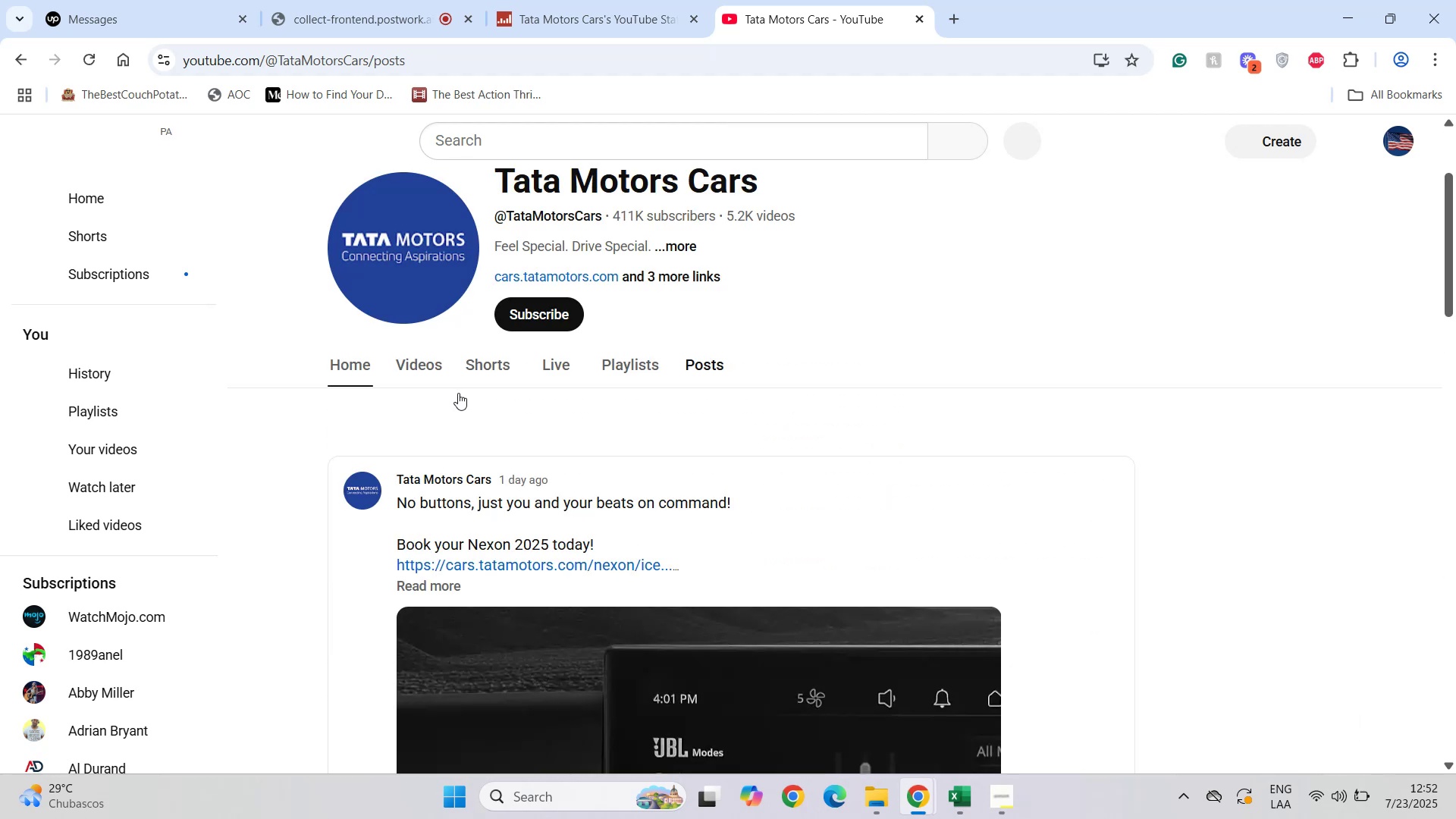 
left_click([429, 362])
 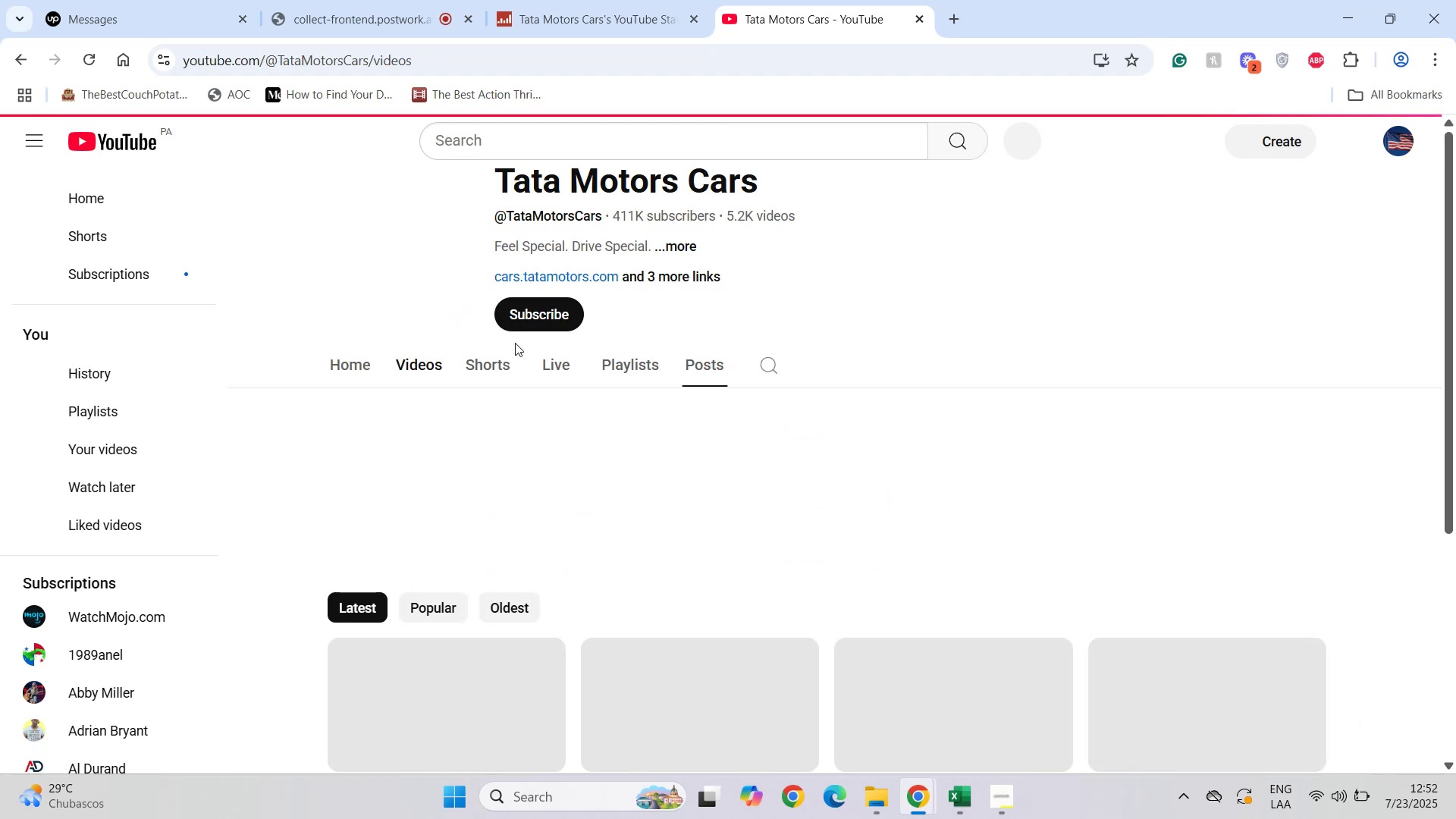 
scroll: coordinate [861, 426], scroll_direction: up, amount: 1.0
 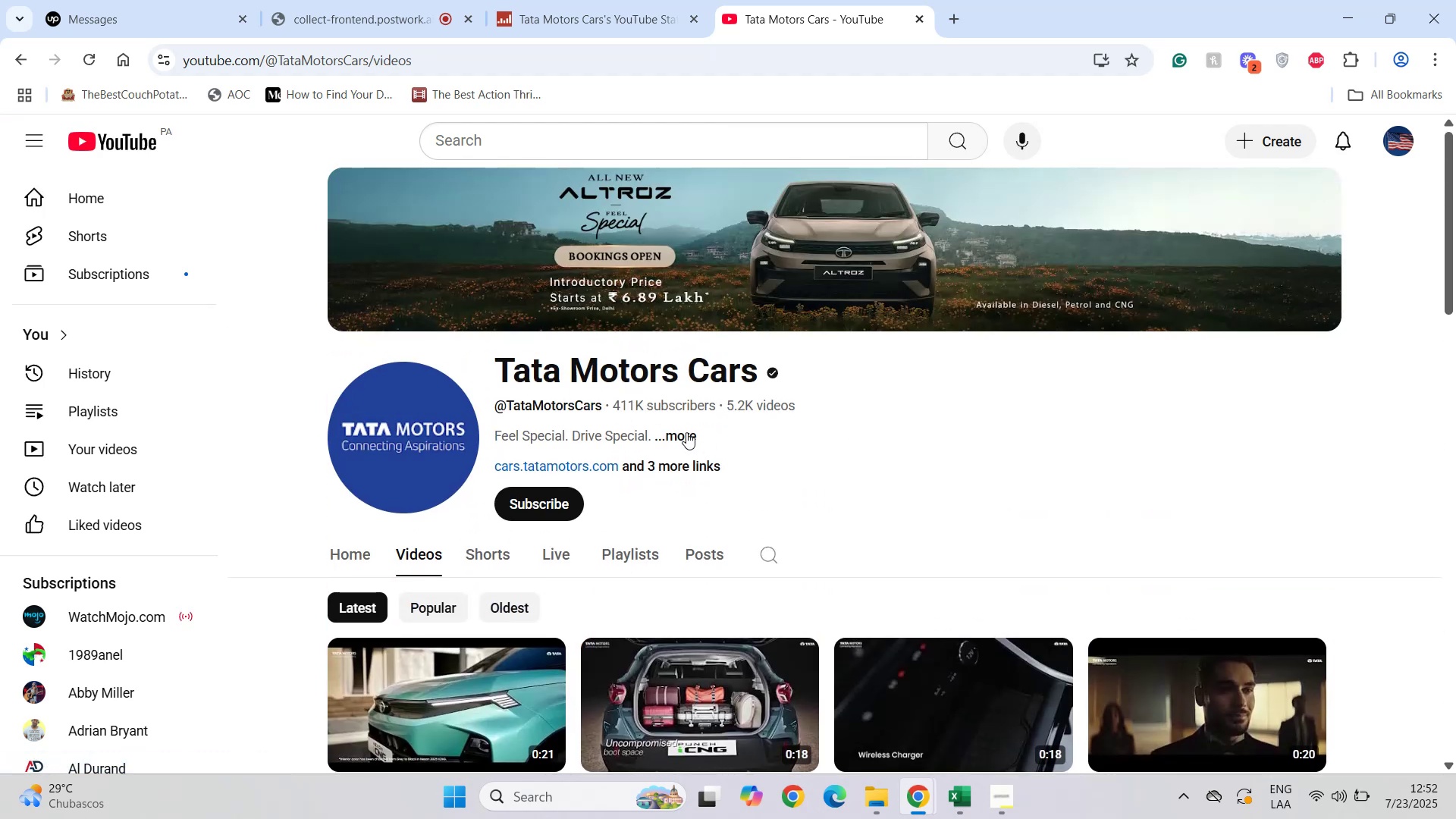 
left_click([686, 432])
 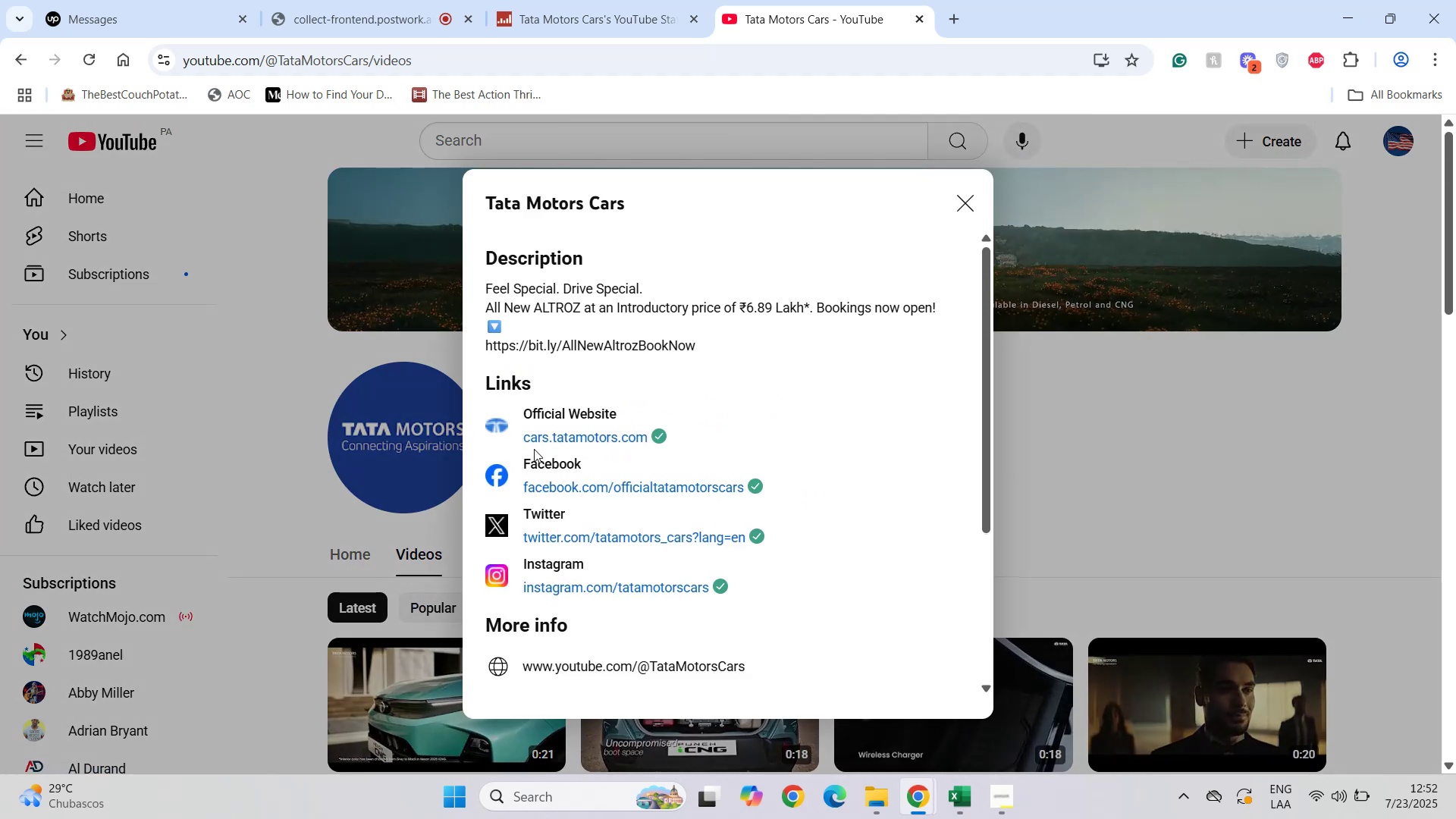 
scroll: coordinate [664, 488], scroll_direction: down, amount: 5.0
 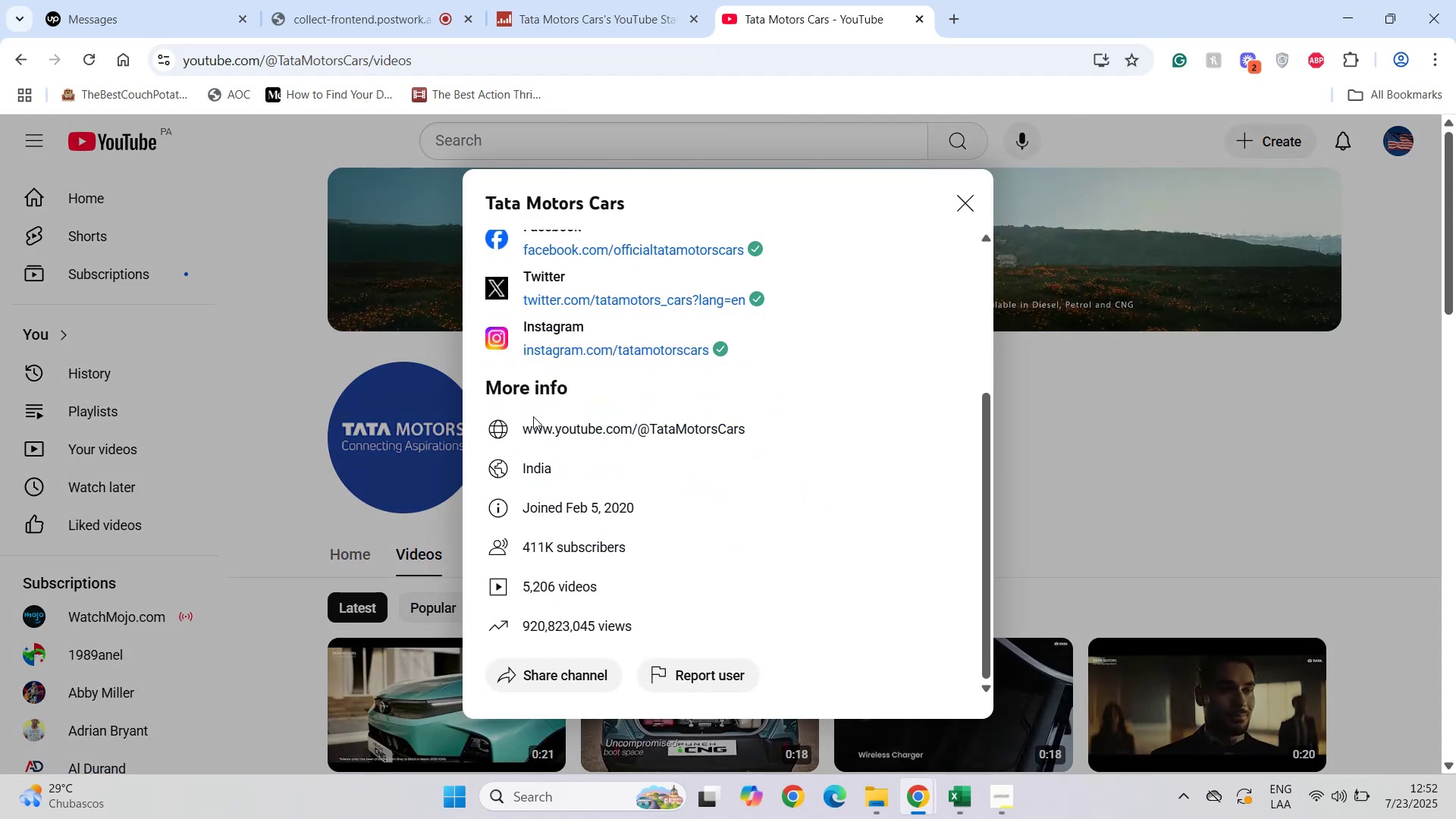 
left_click_drag(start_coordinate=[524, 428], to_coordinate=[711, 445])
 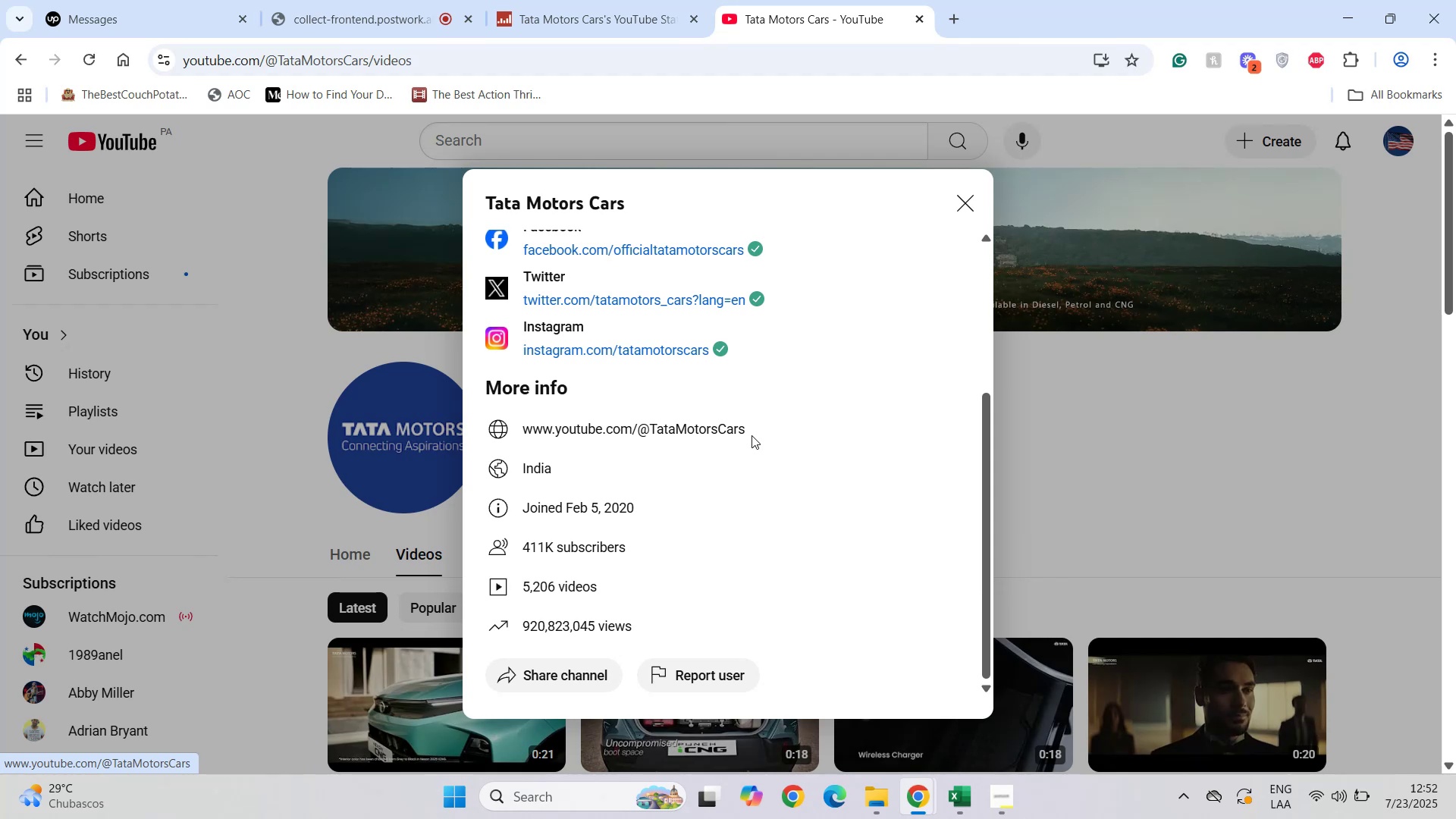 
left_click_drag(start_coordinate=[756, 431], to_coordinate=[573, 431])
 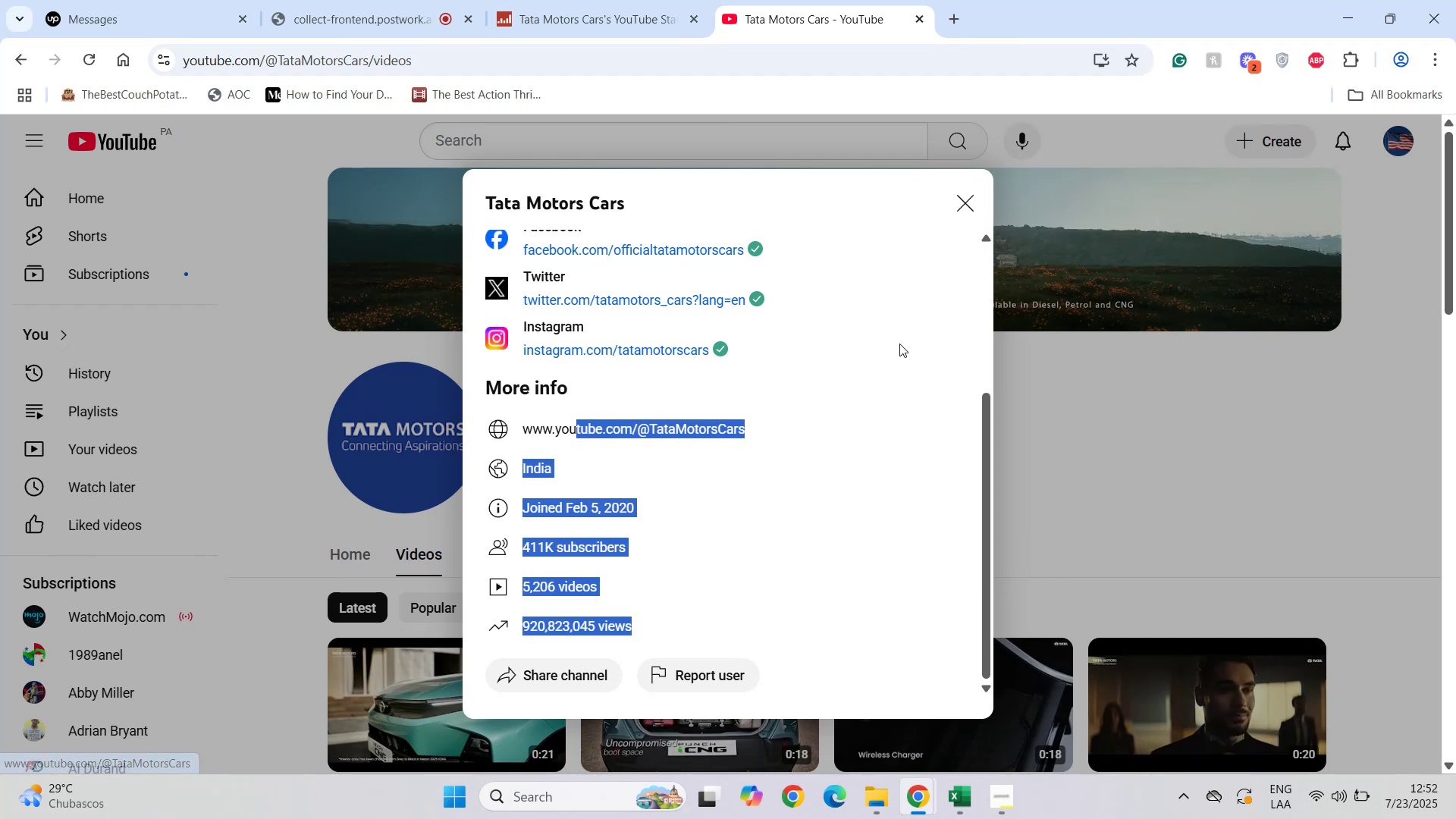 
left_click([932, 265])
 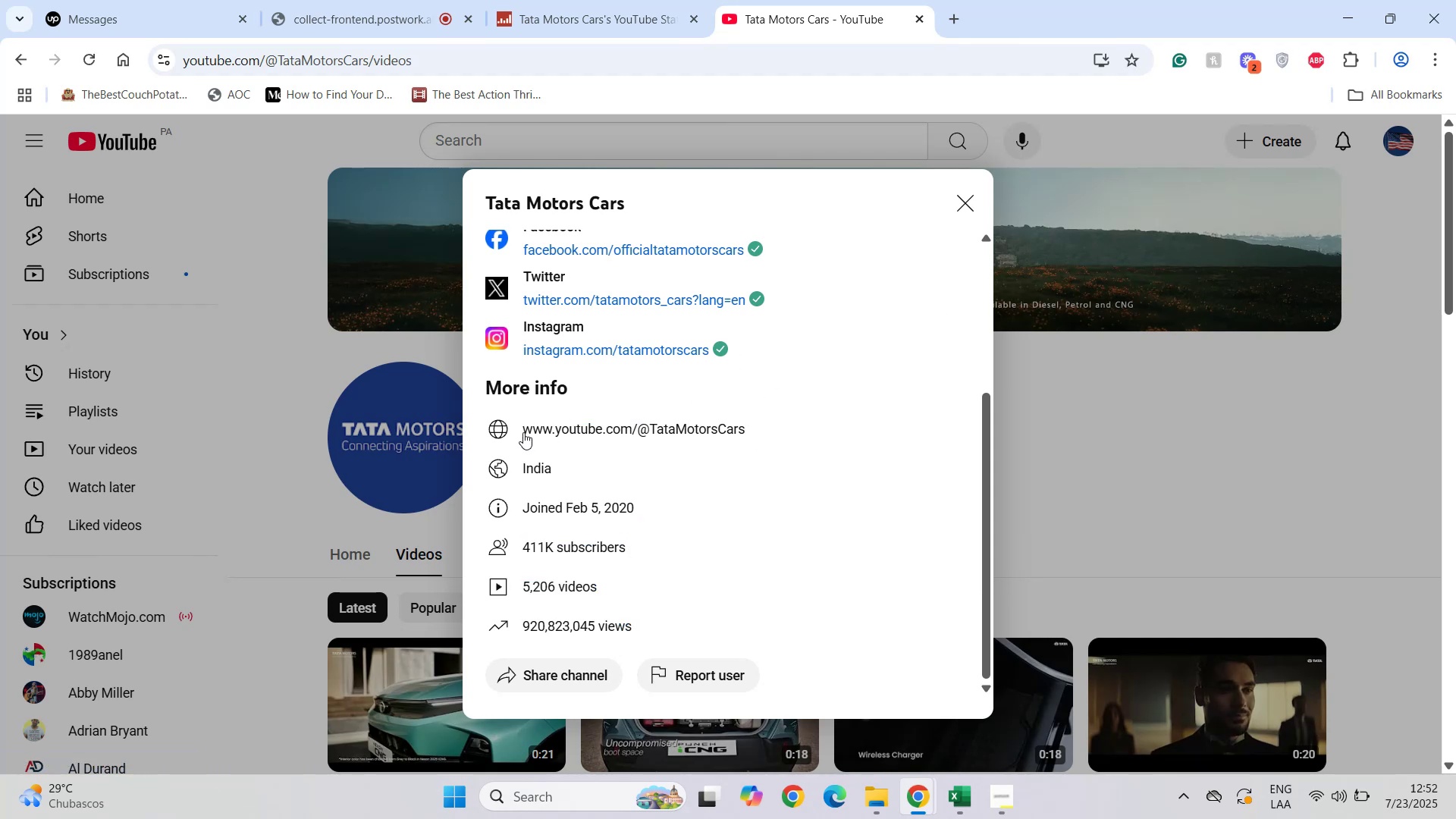 
left_click_drag(start_coordinate=[517, 432], to_coordinate=[742, 434])
 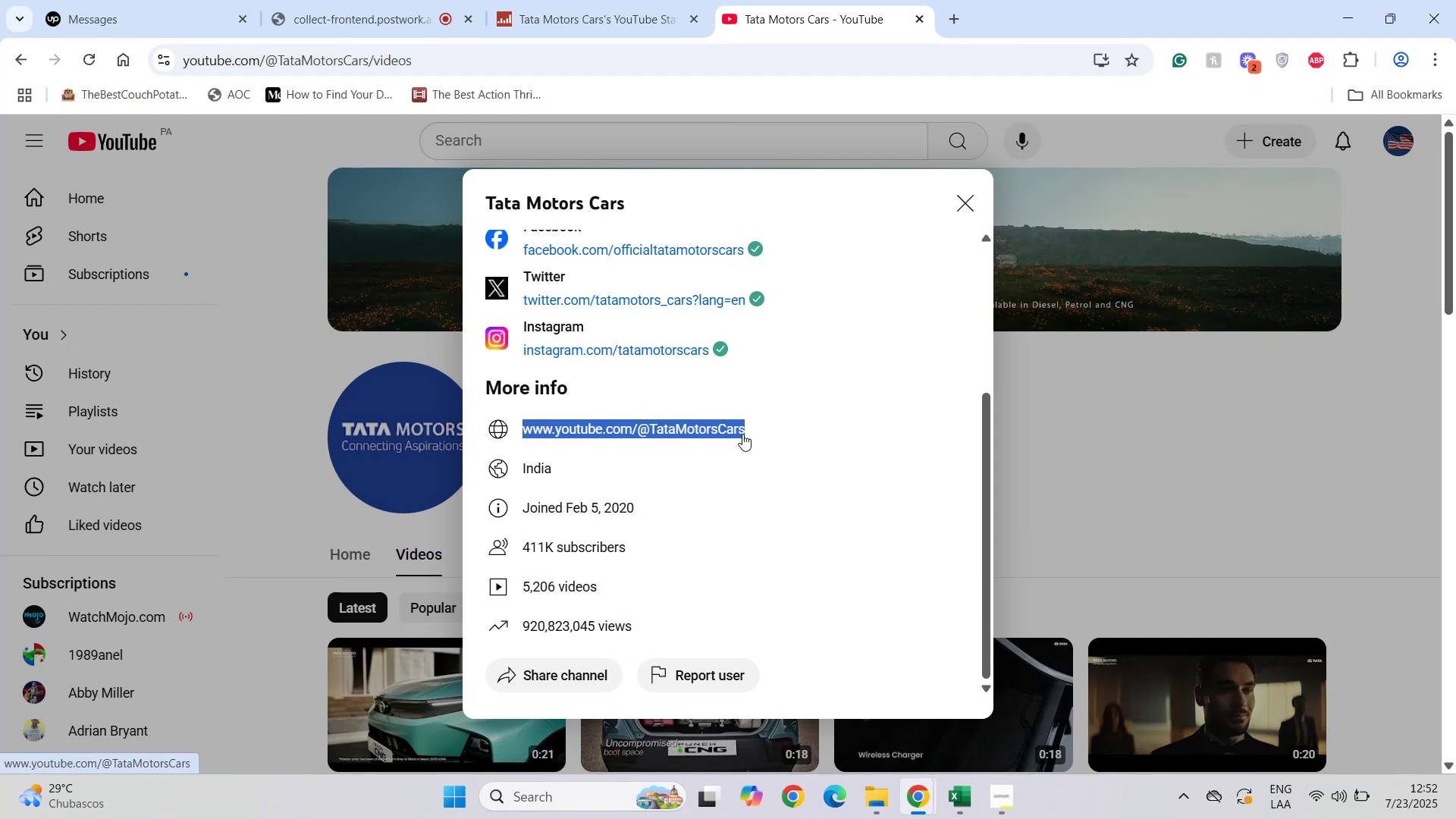 
key(Control+ControlLeft)
 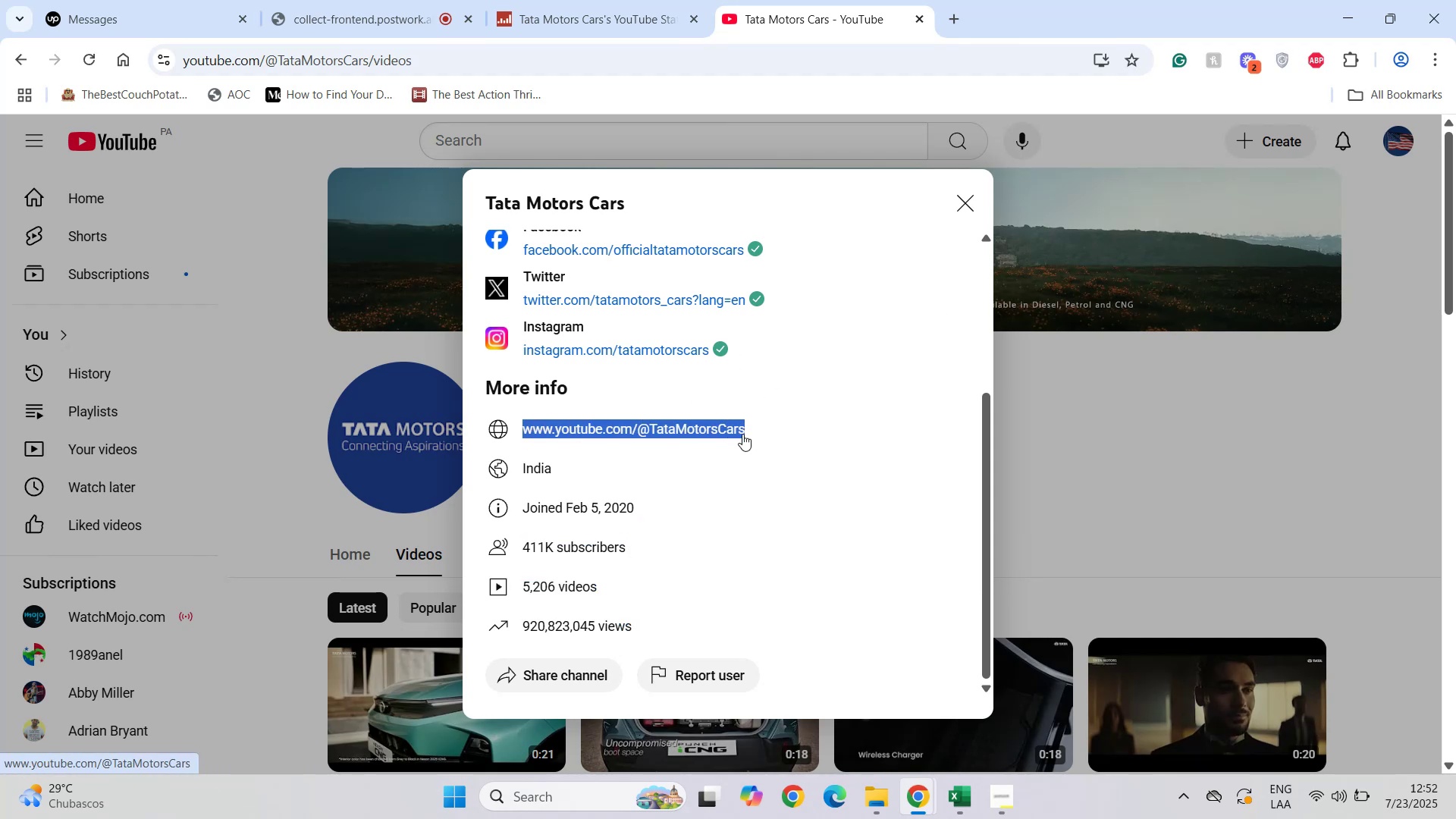 
key(Control+C)
 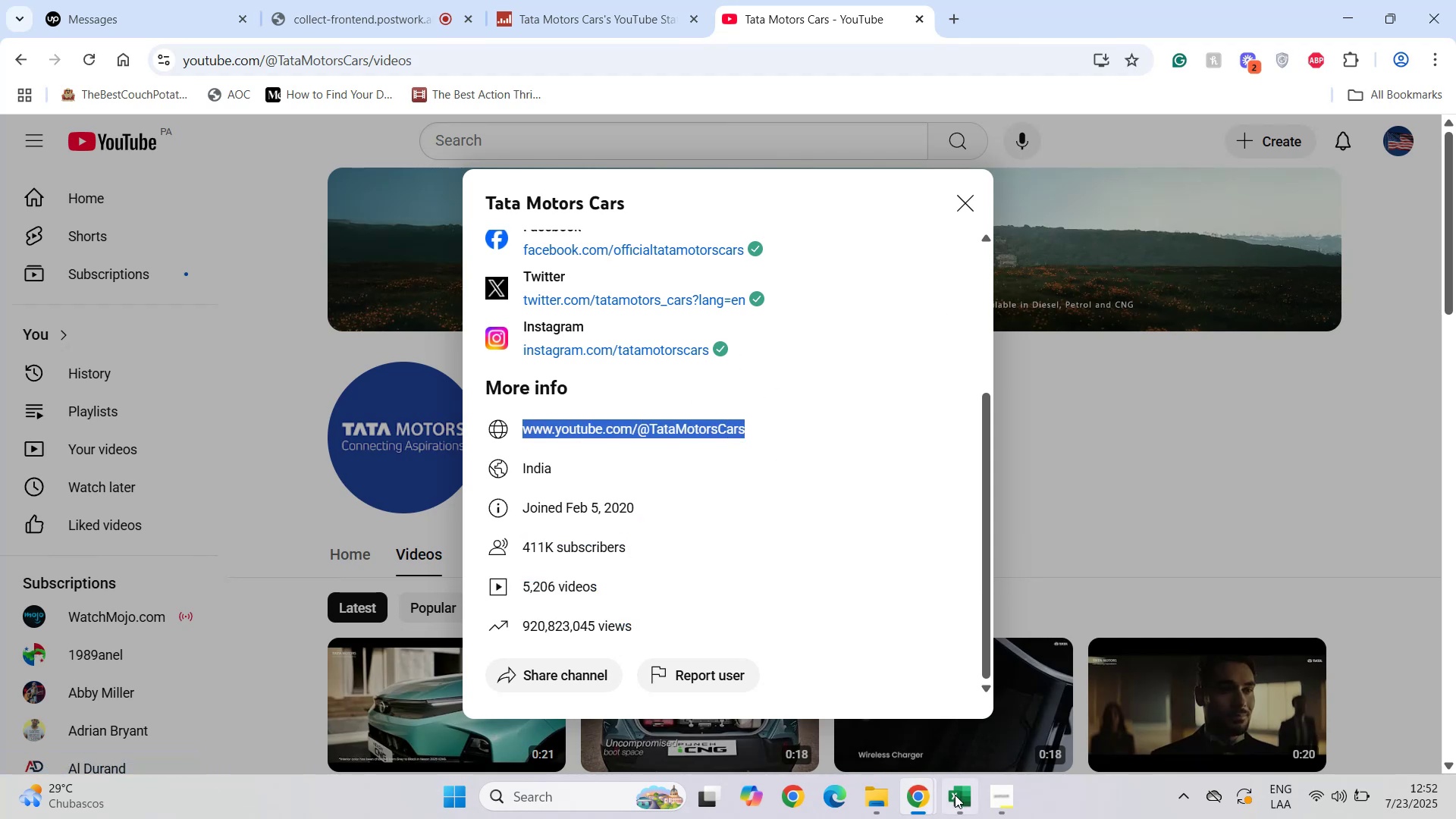 
left_click([973, 799])
 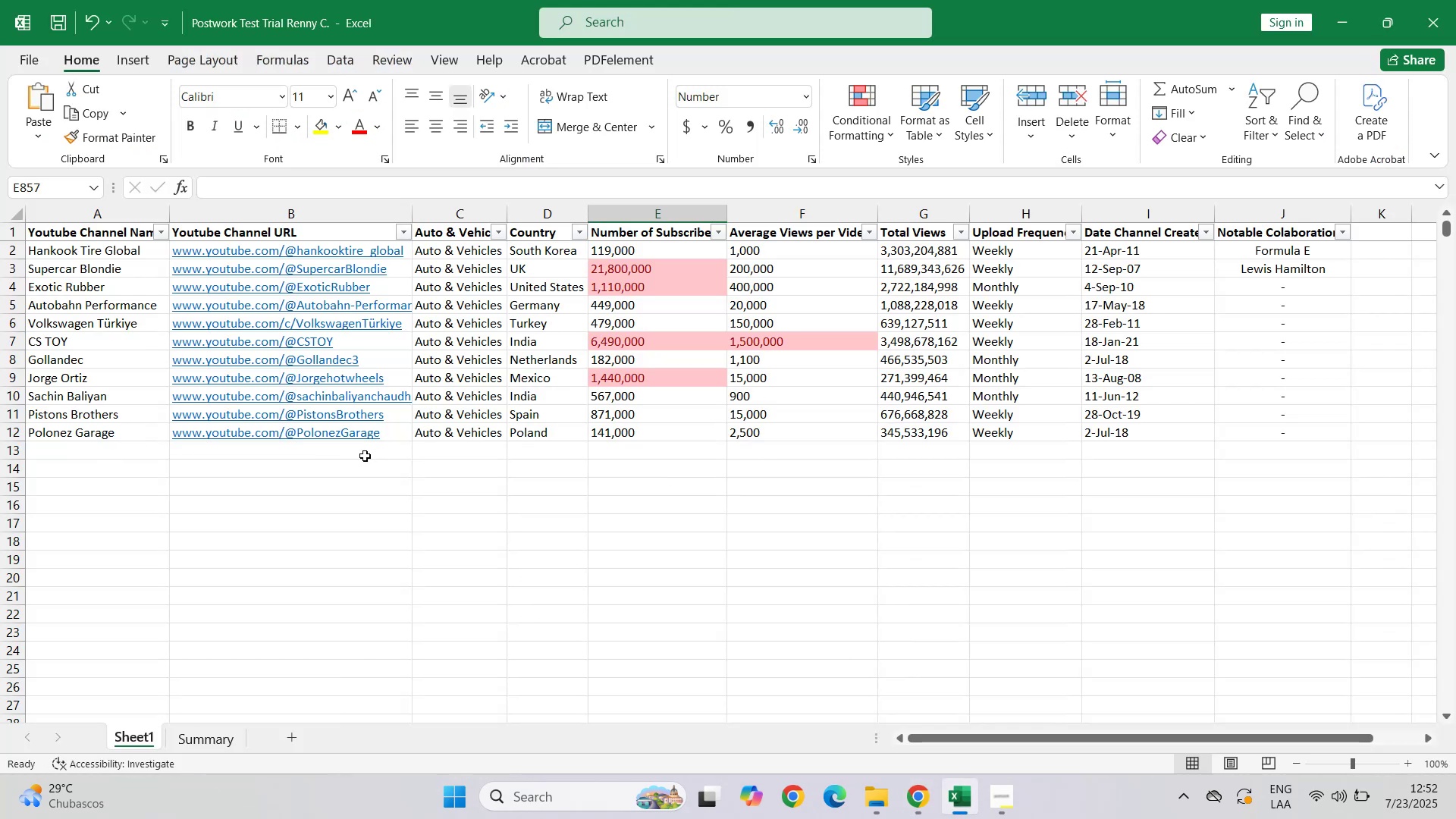 
scroll: coordinate [492, 470], scroll_direction: up, amount: 1.0
 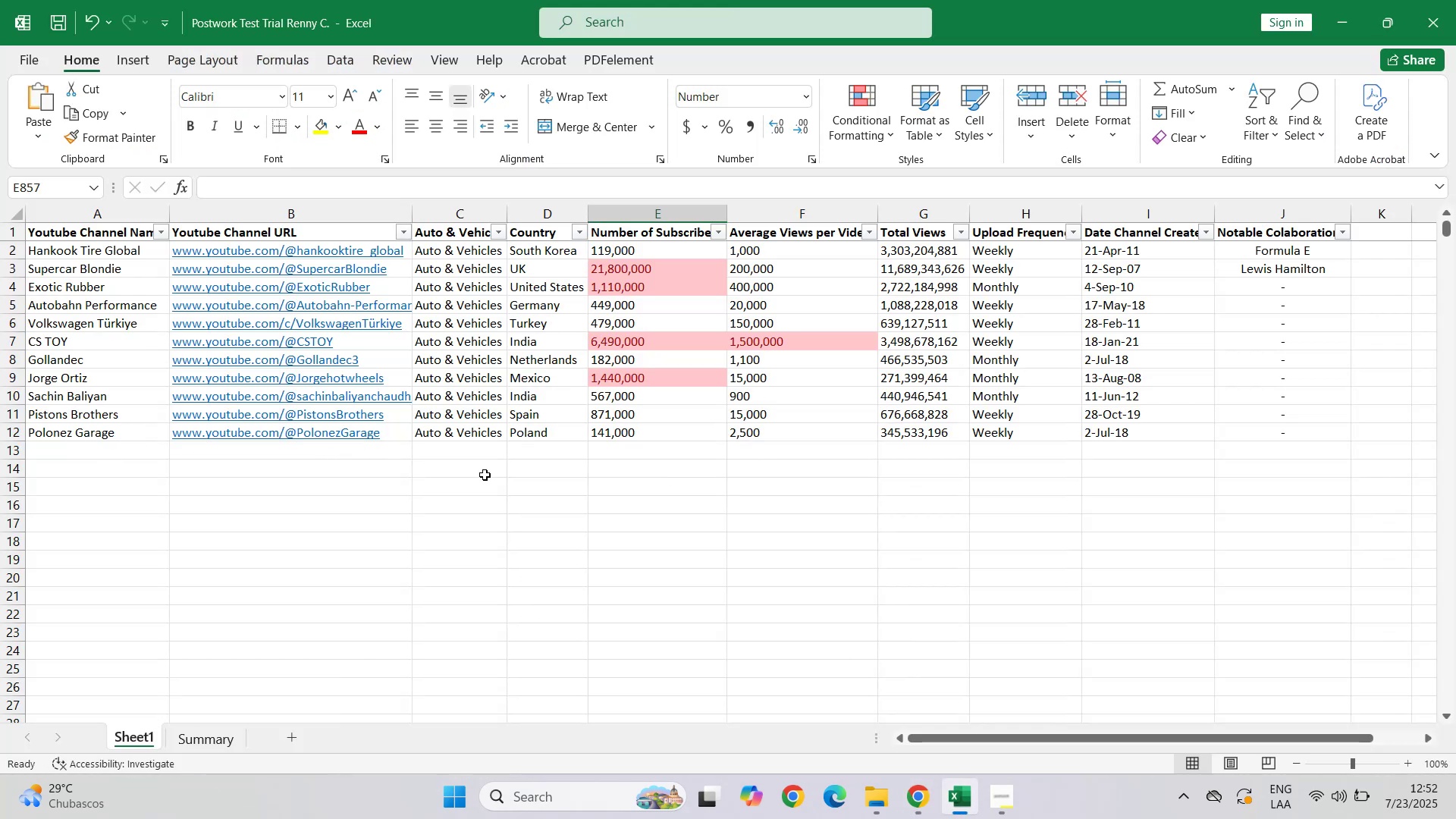 
left_click([463, 498])
 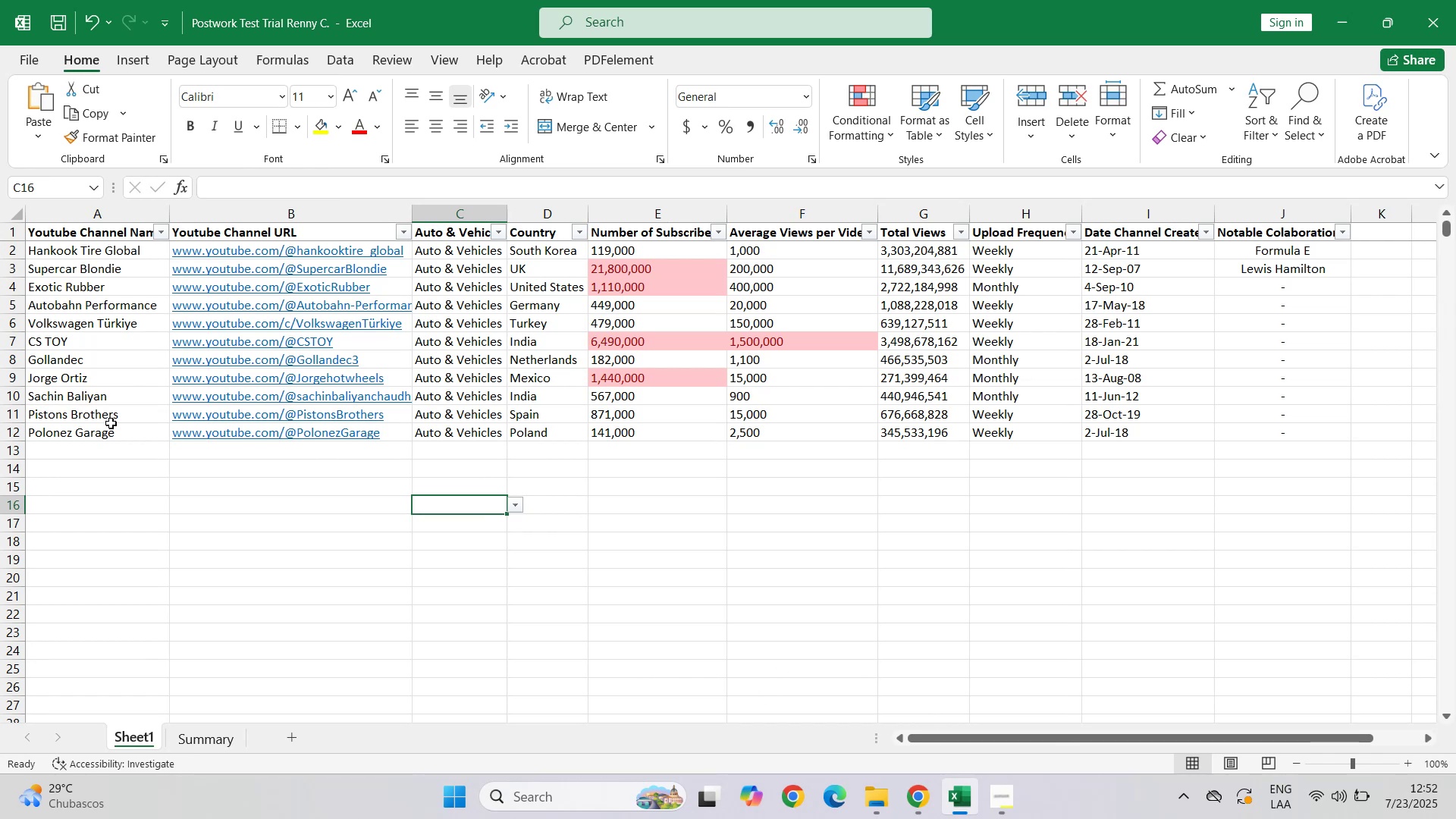 
left_click([234, 452])
 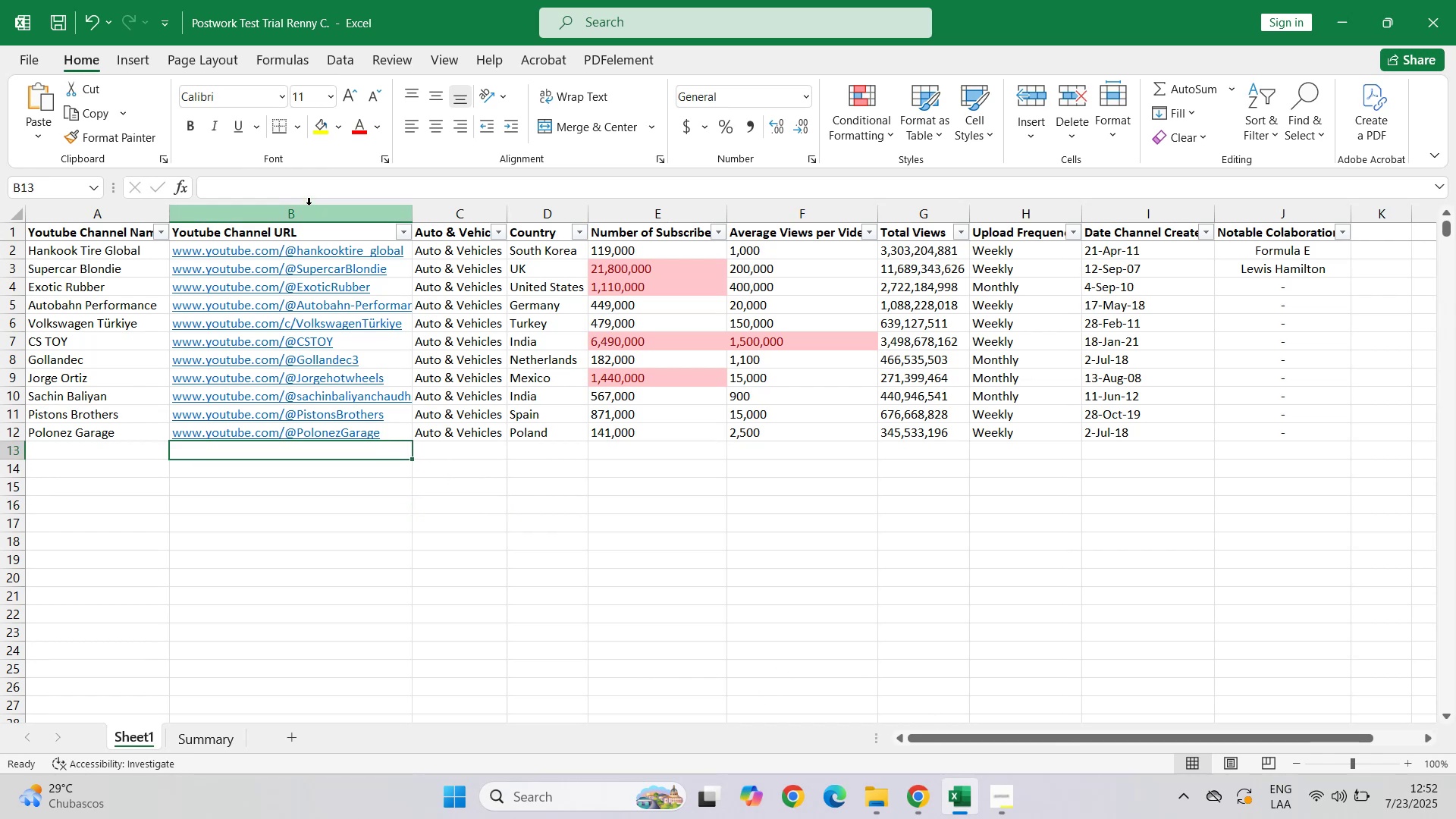 
left_click([309, 188])
 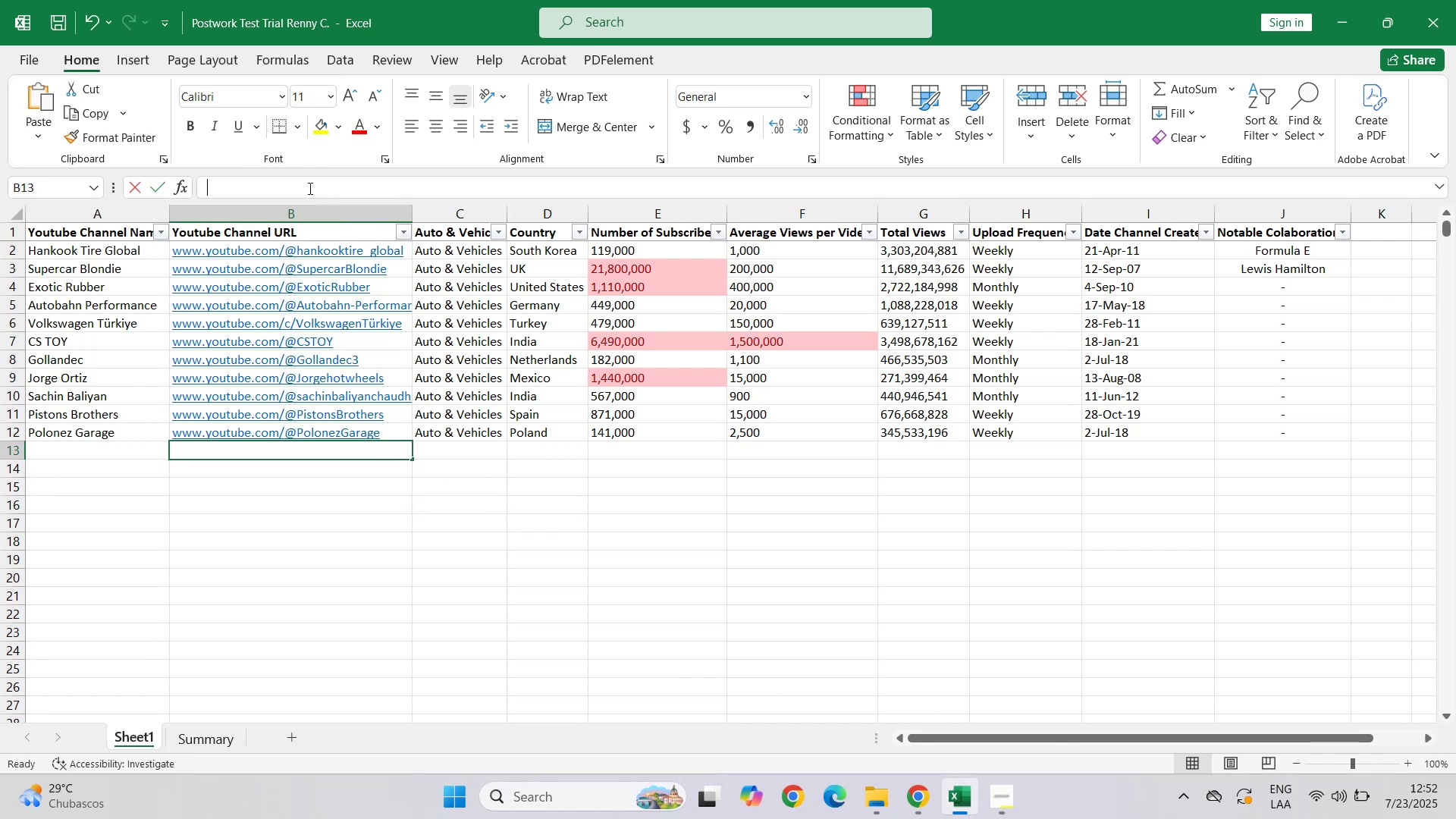 
key(Control+ControlLeft)
 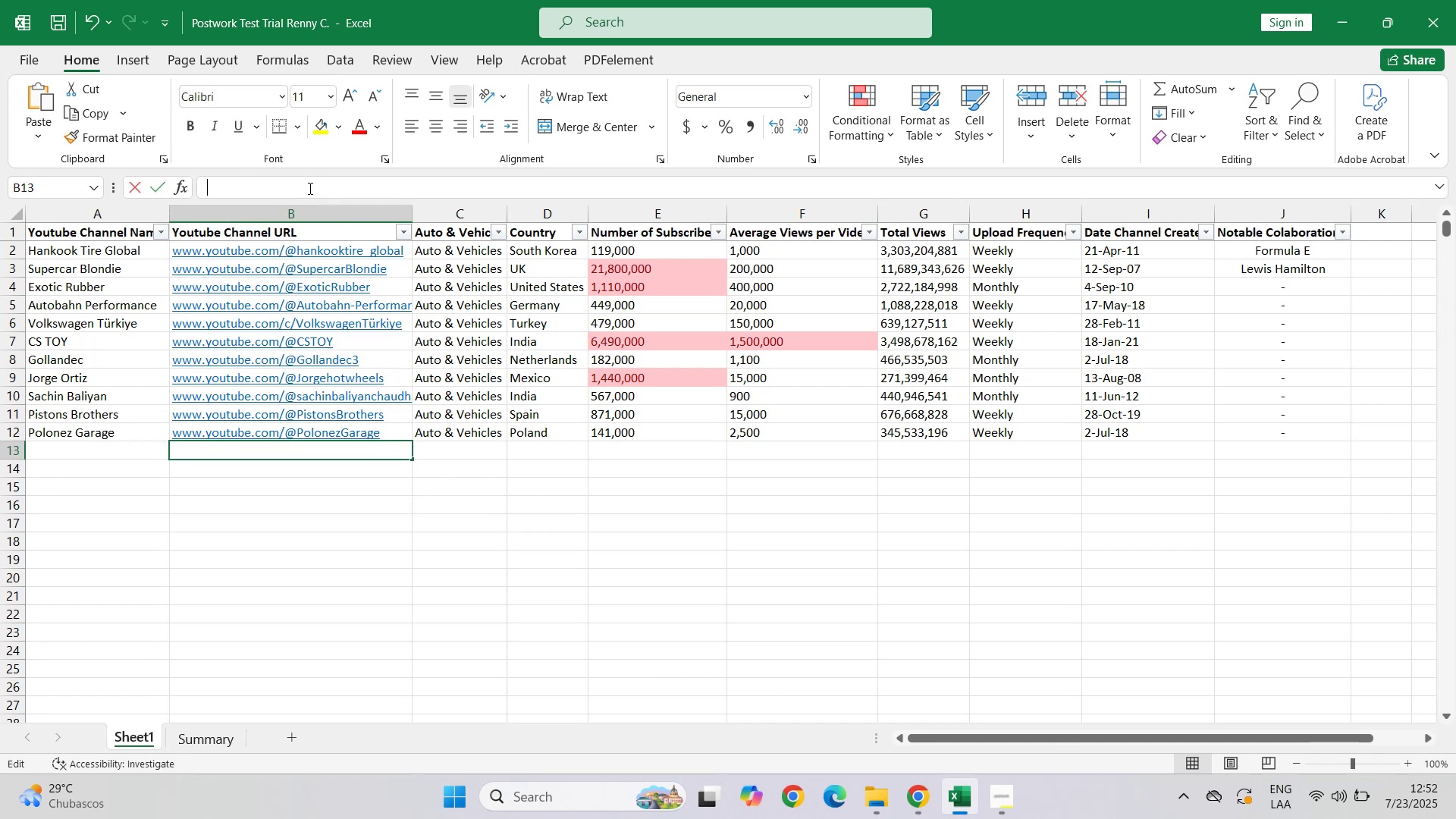 
key(Control+V)
 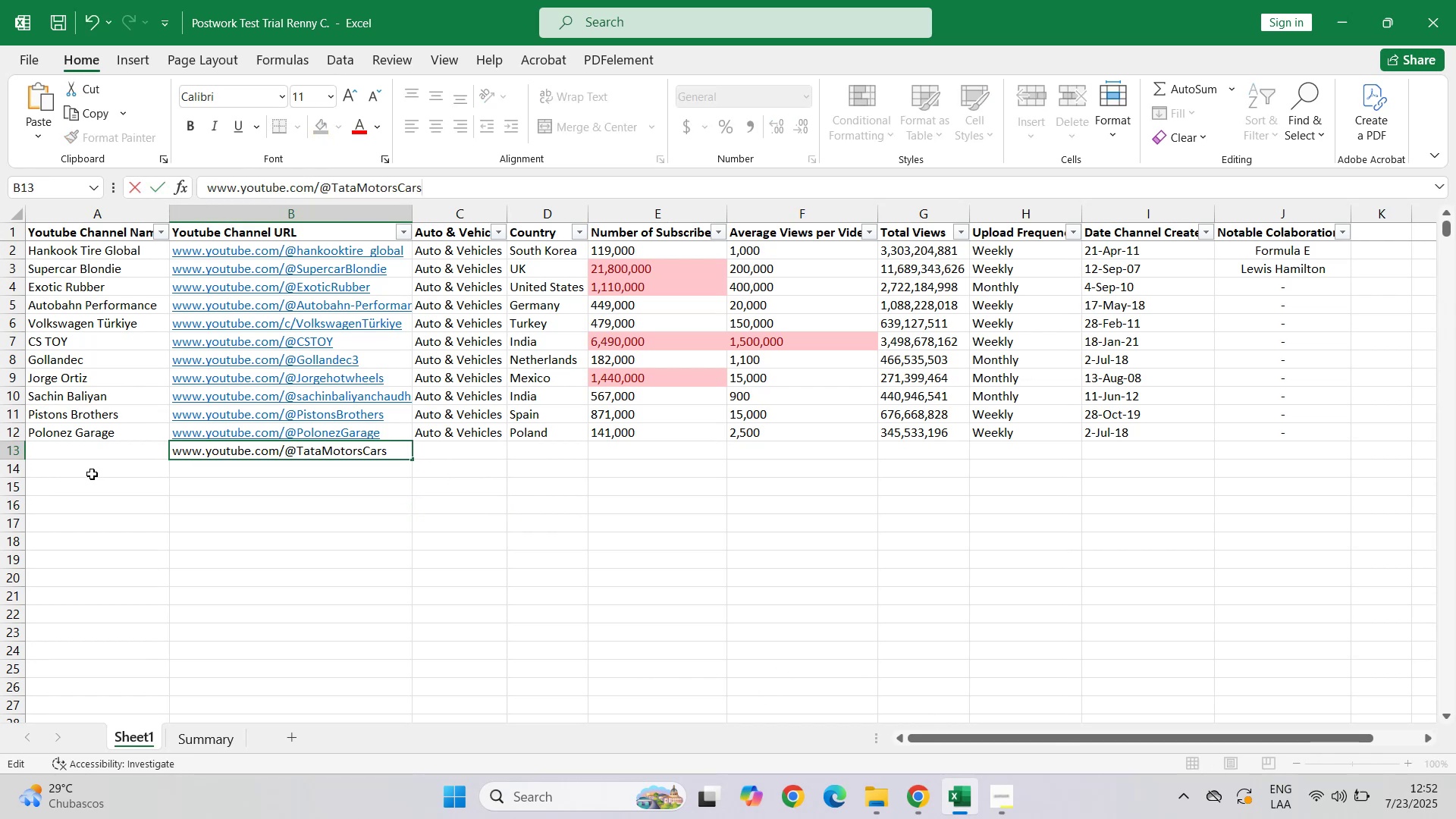 
left_click([96, 446])
 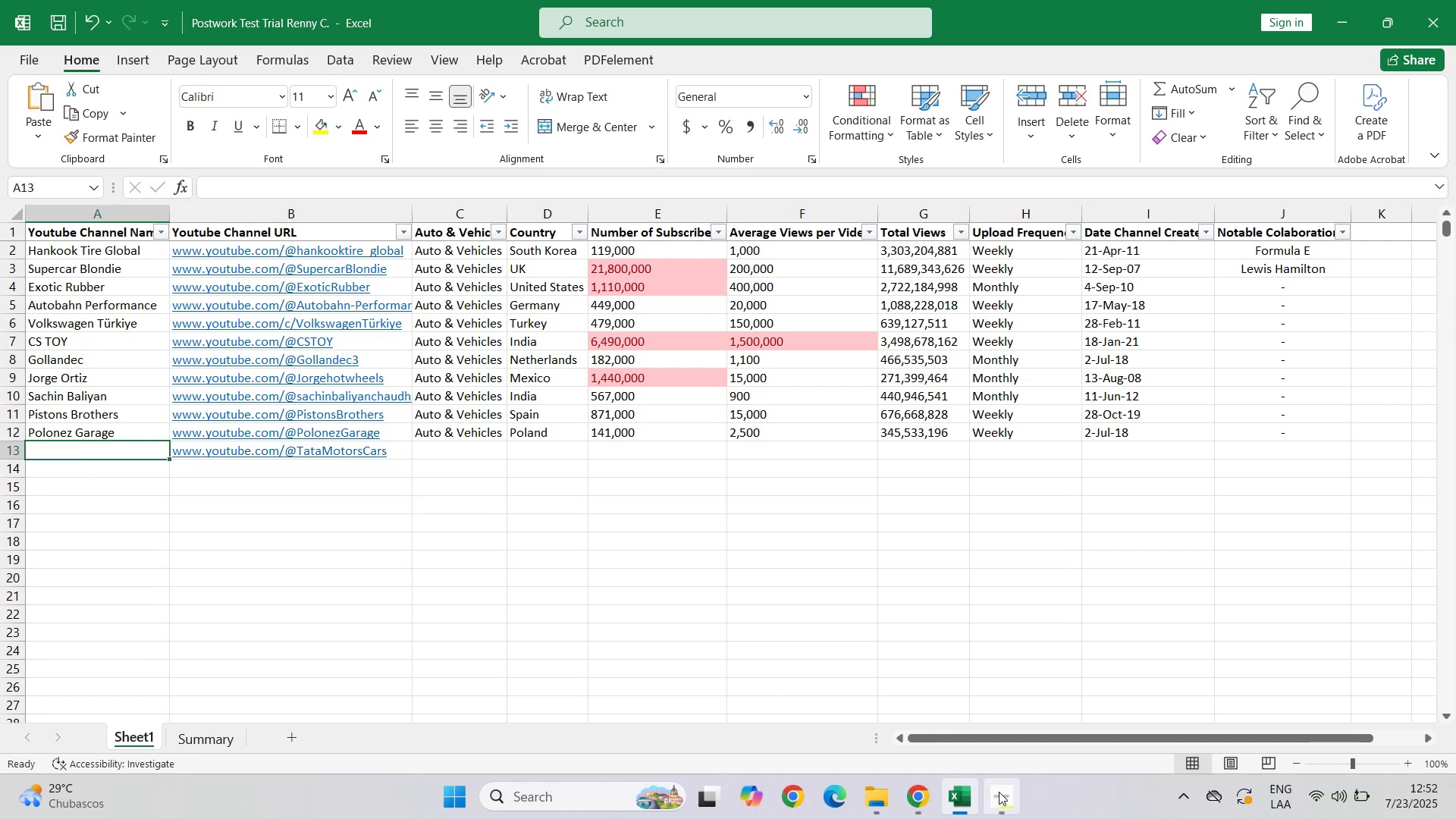 
left_click([917, 799])
 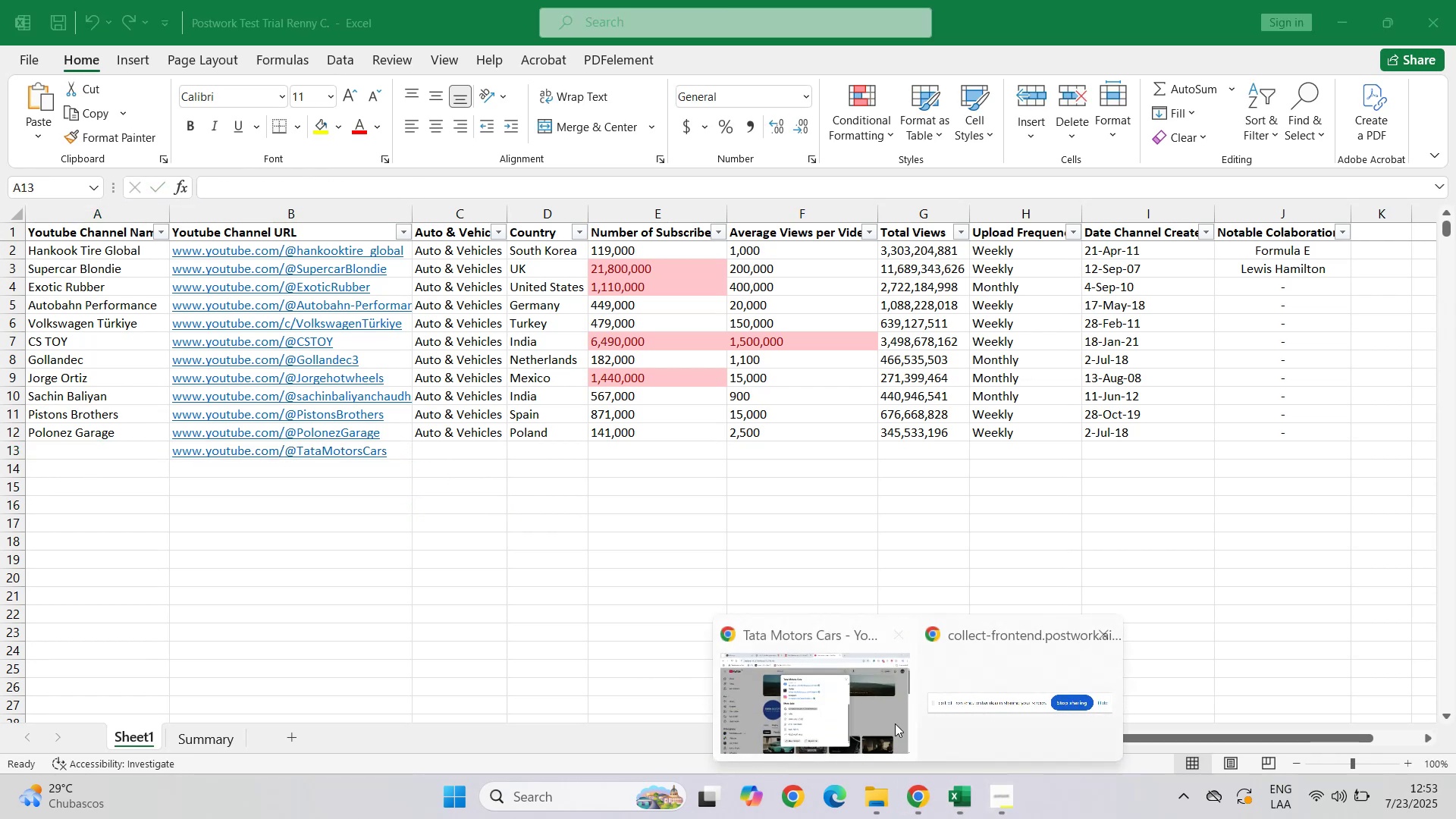 
left_click([978, 711])
 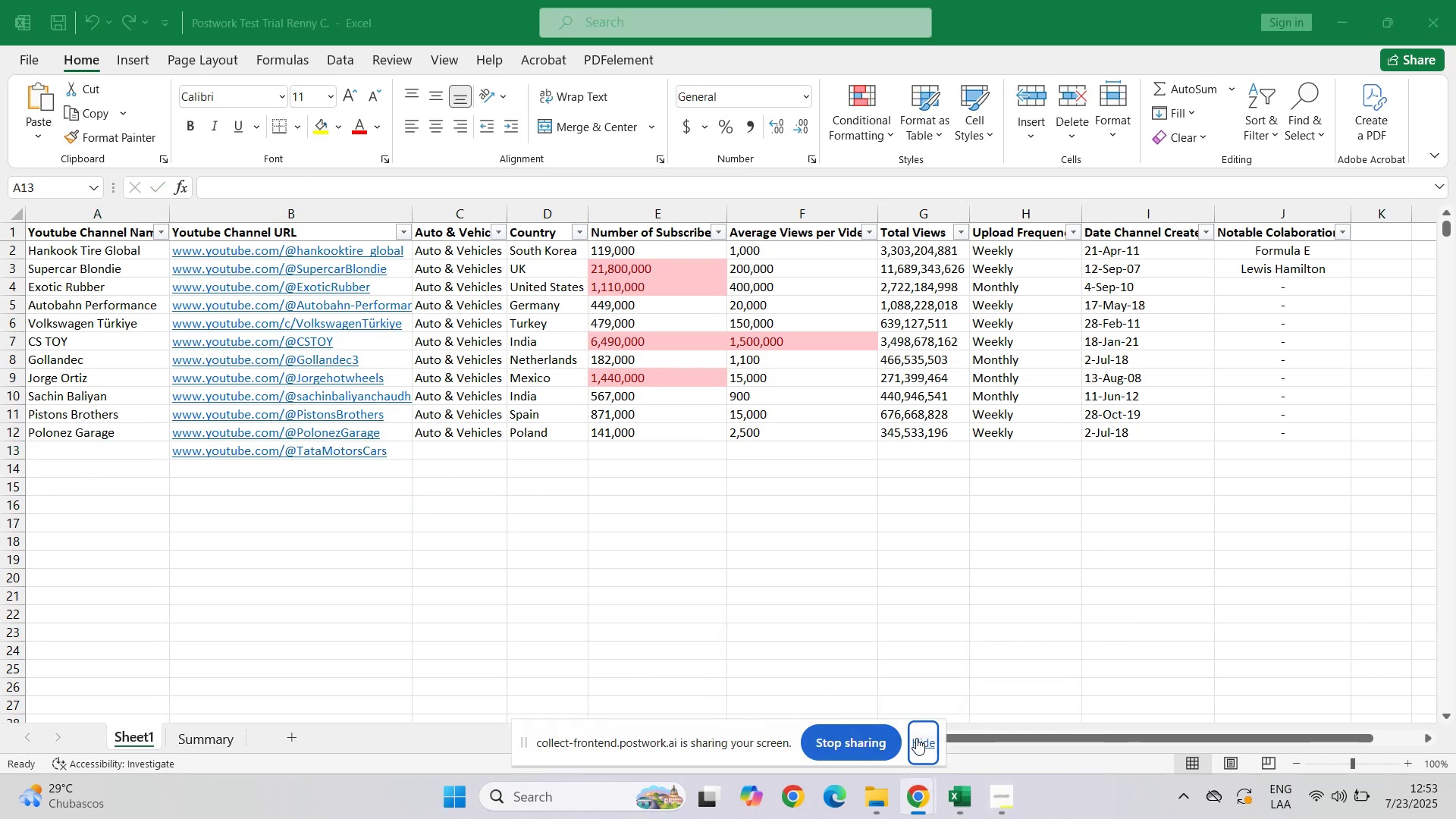 
left_click([924, 739])
 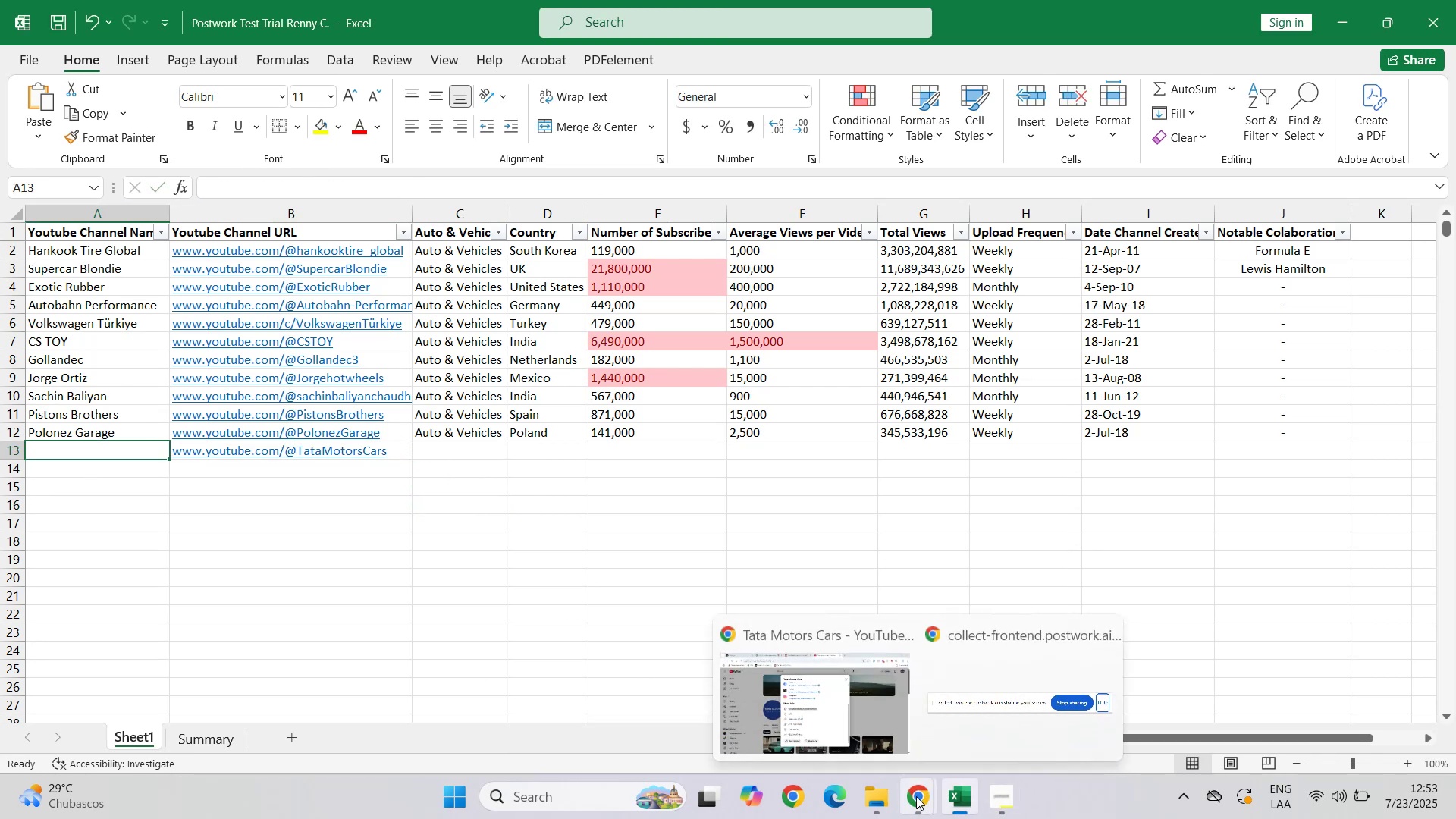 
left_click([856, 720])
 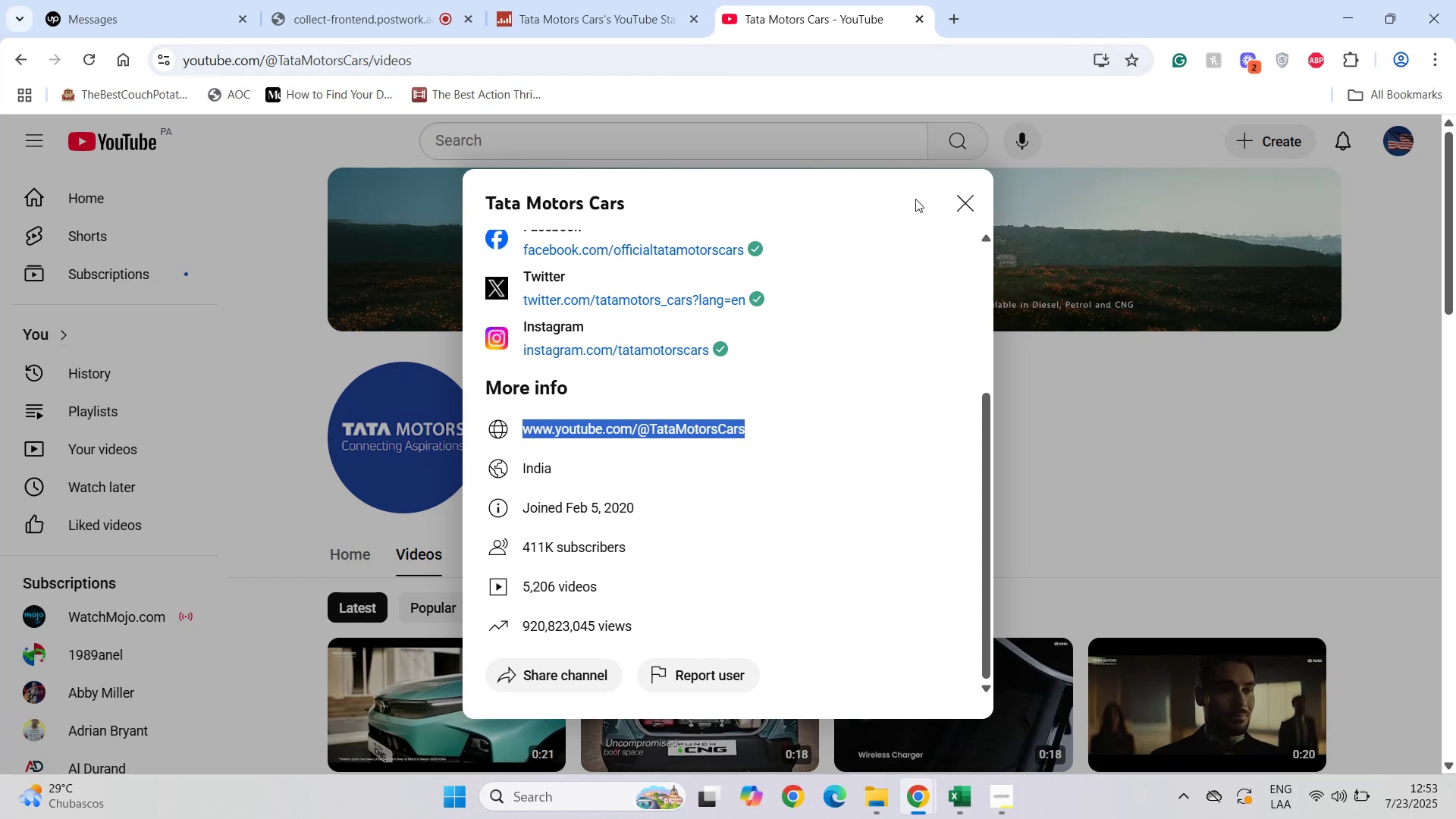 
left_click([963, 205])
 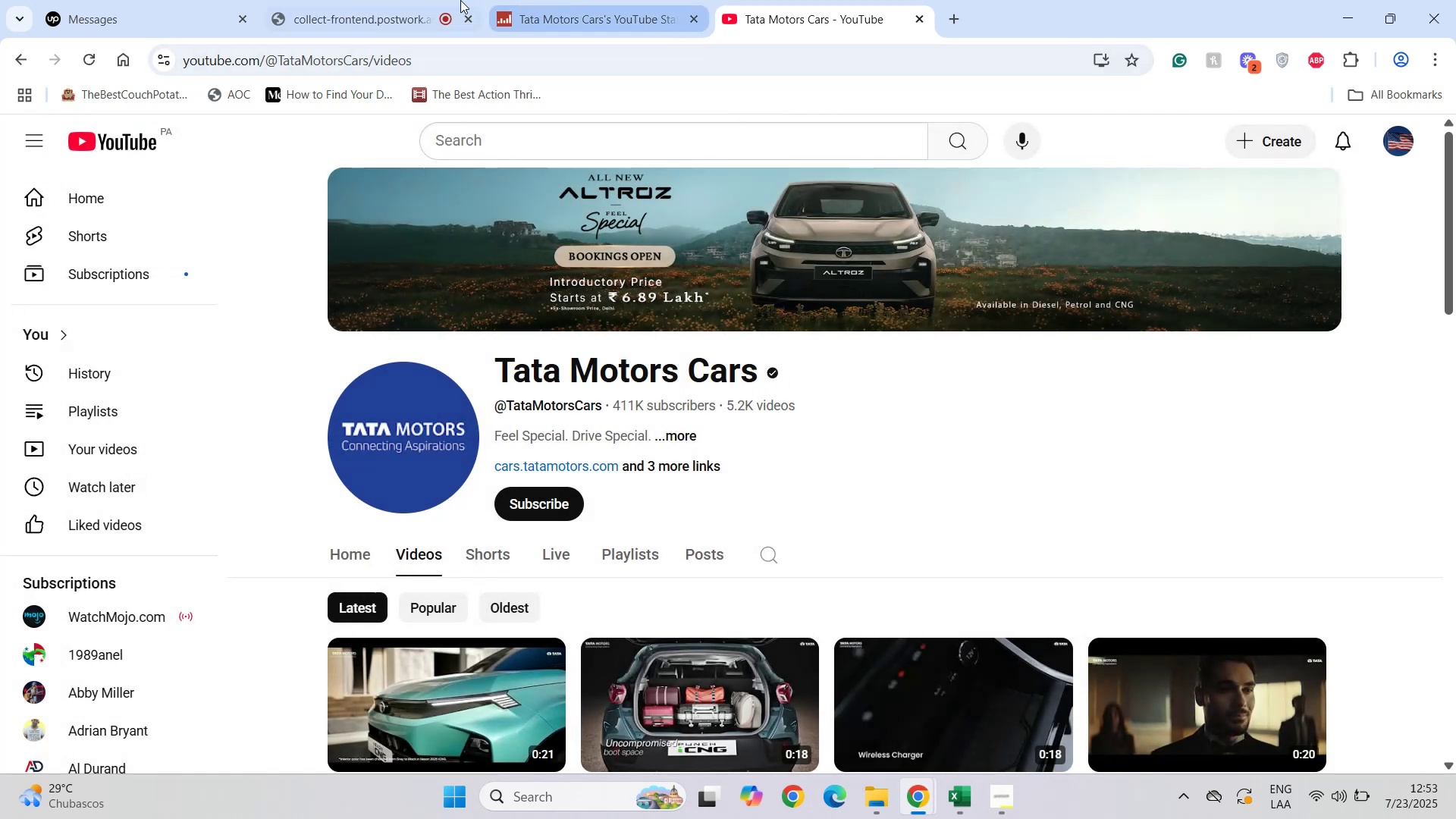 
left_click_drag(start_coordinate=[383, 0], to_coordinate=[178, 5])
 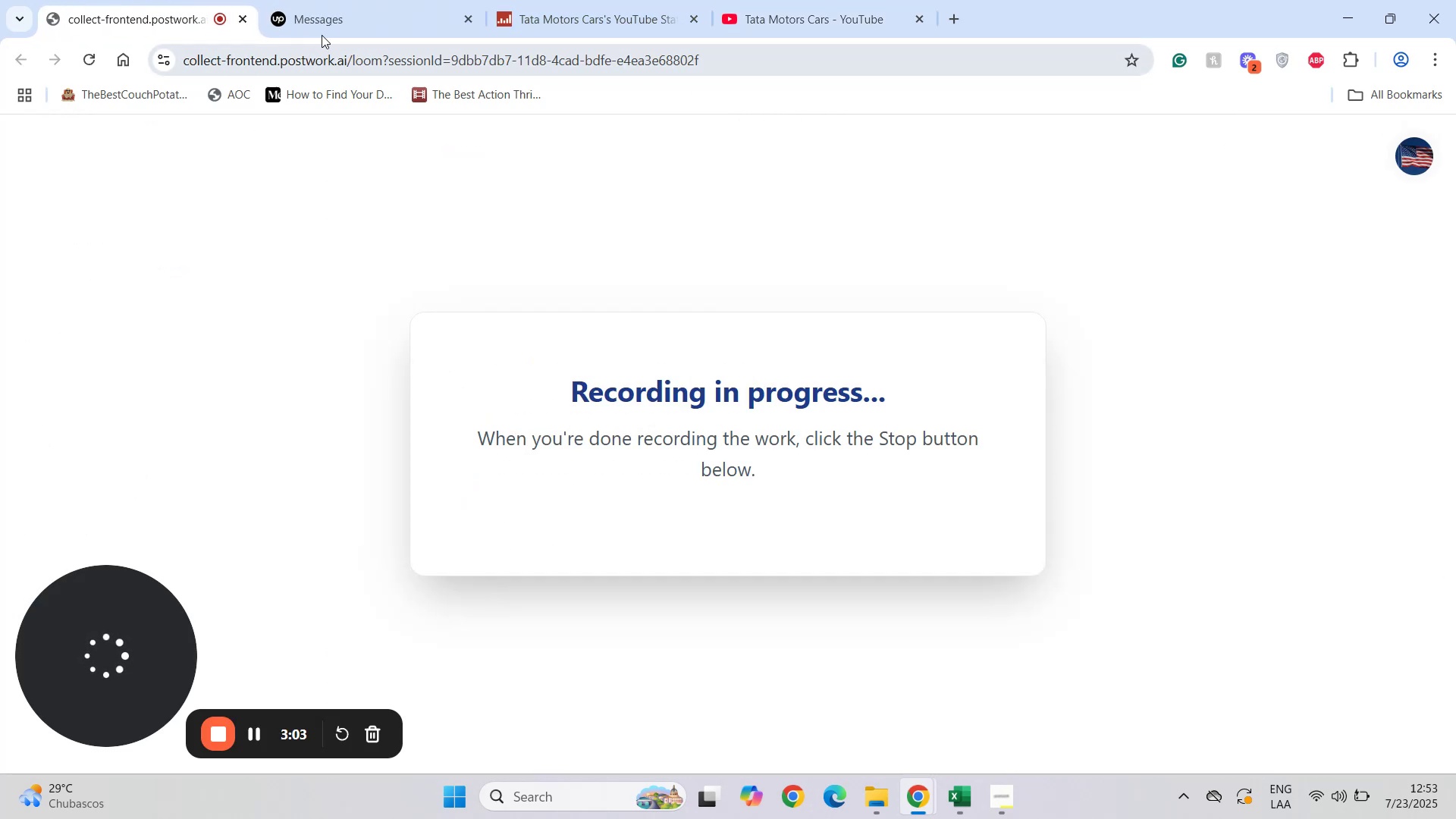 
left_click([334, 17])
 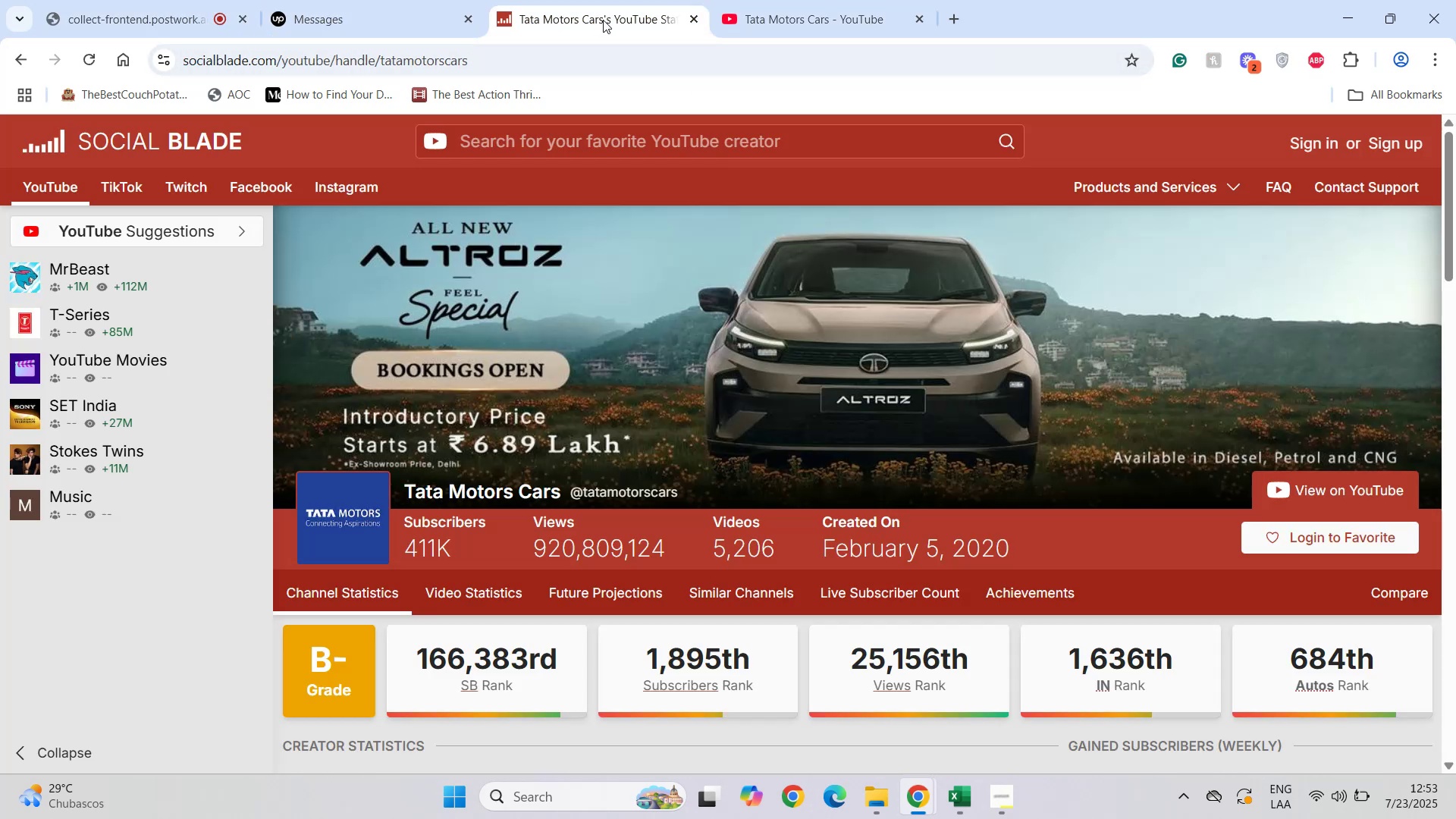 
left_click([837, 11])
 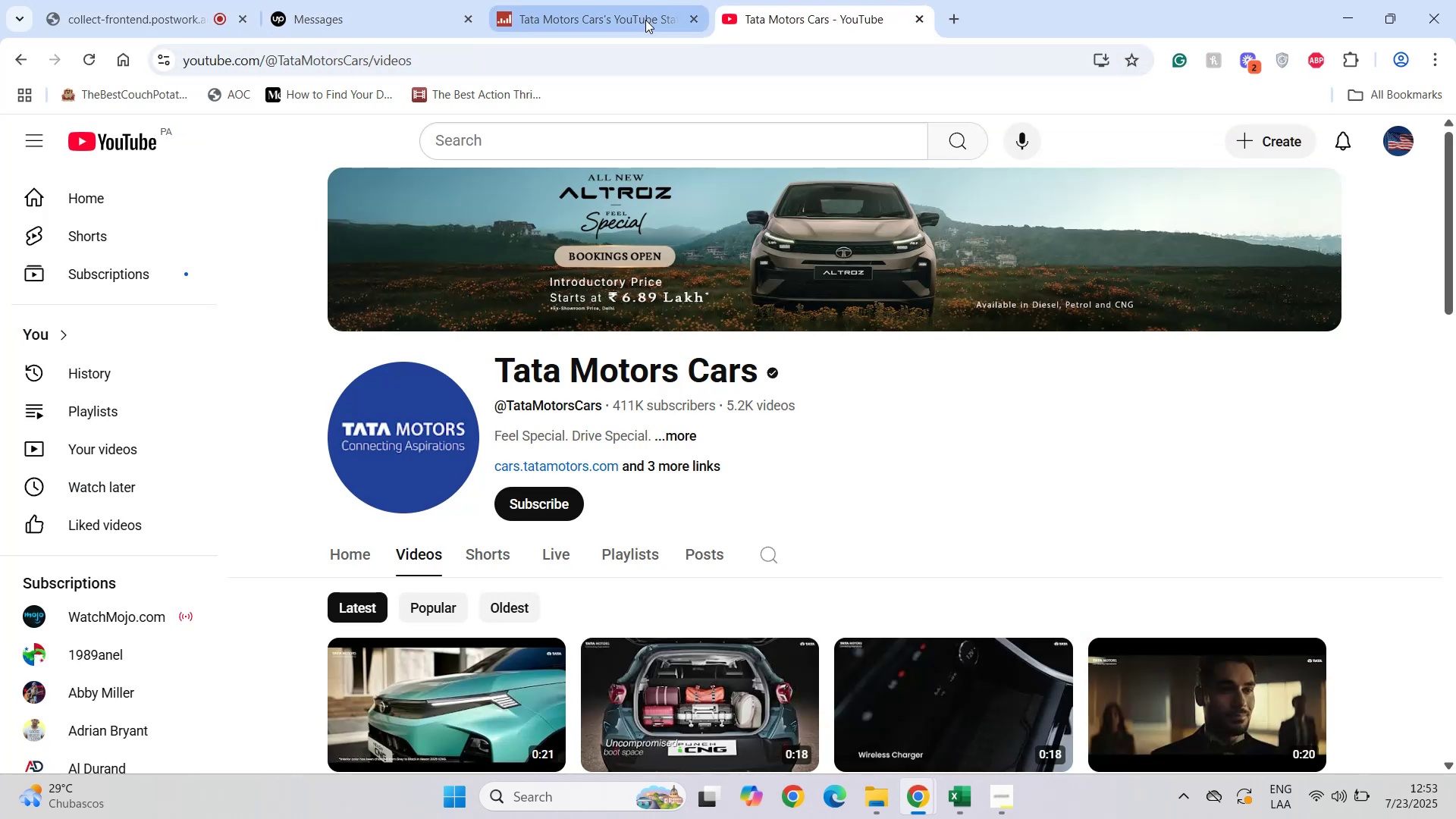 
double_click([801, 12])
 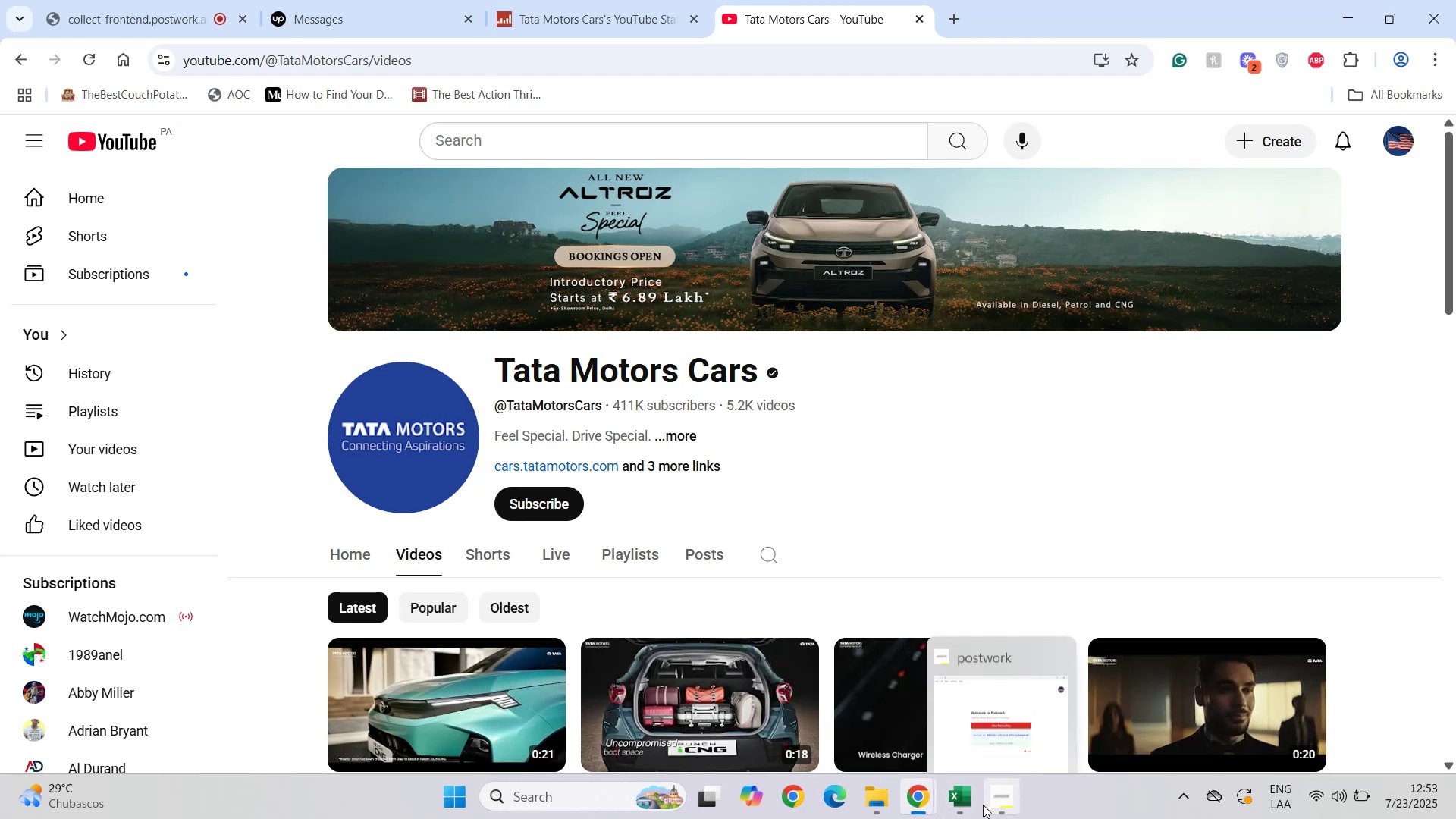 
left_click_drag(start_coordinate=[993, 802], to_coordinate=[704, 814])
 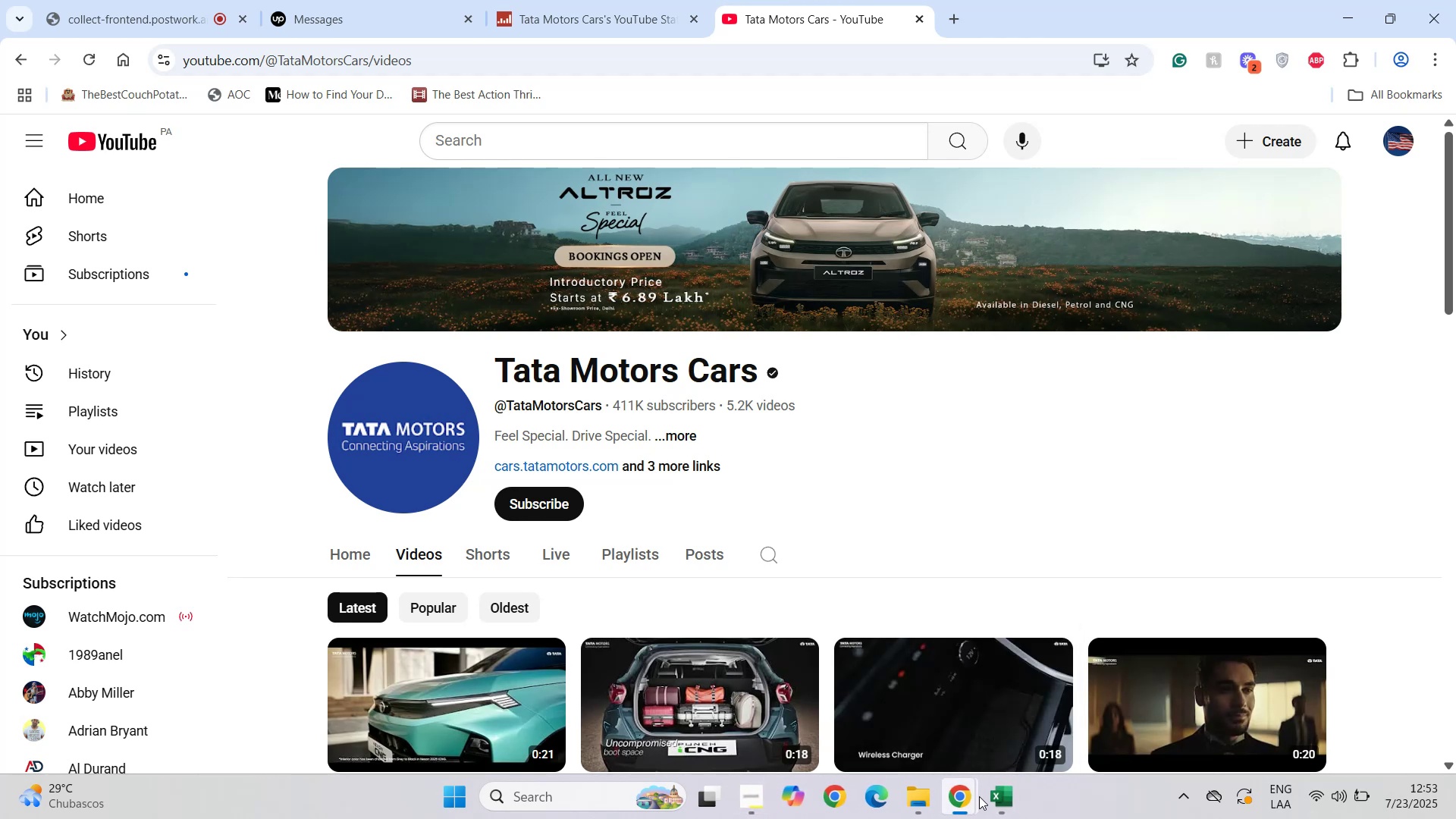 
left_click([998, 800])
 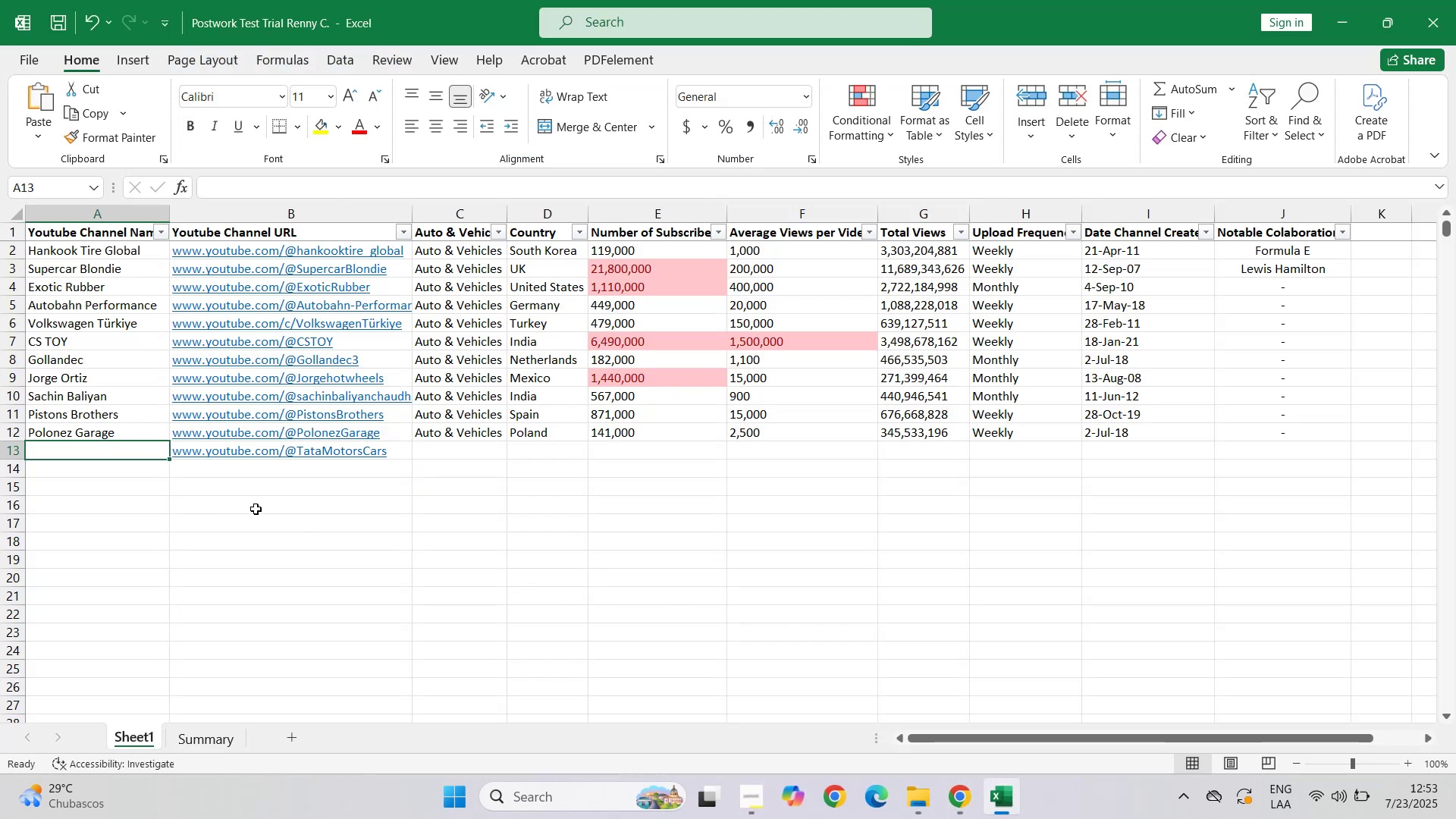 
wait(5.17)
 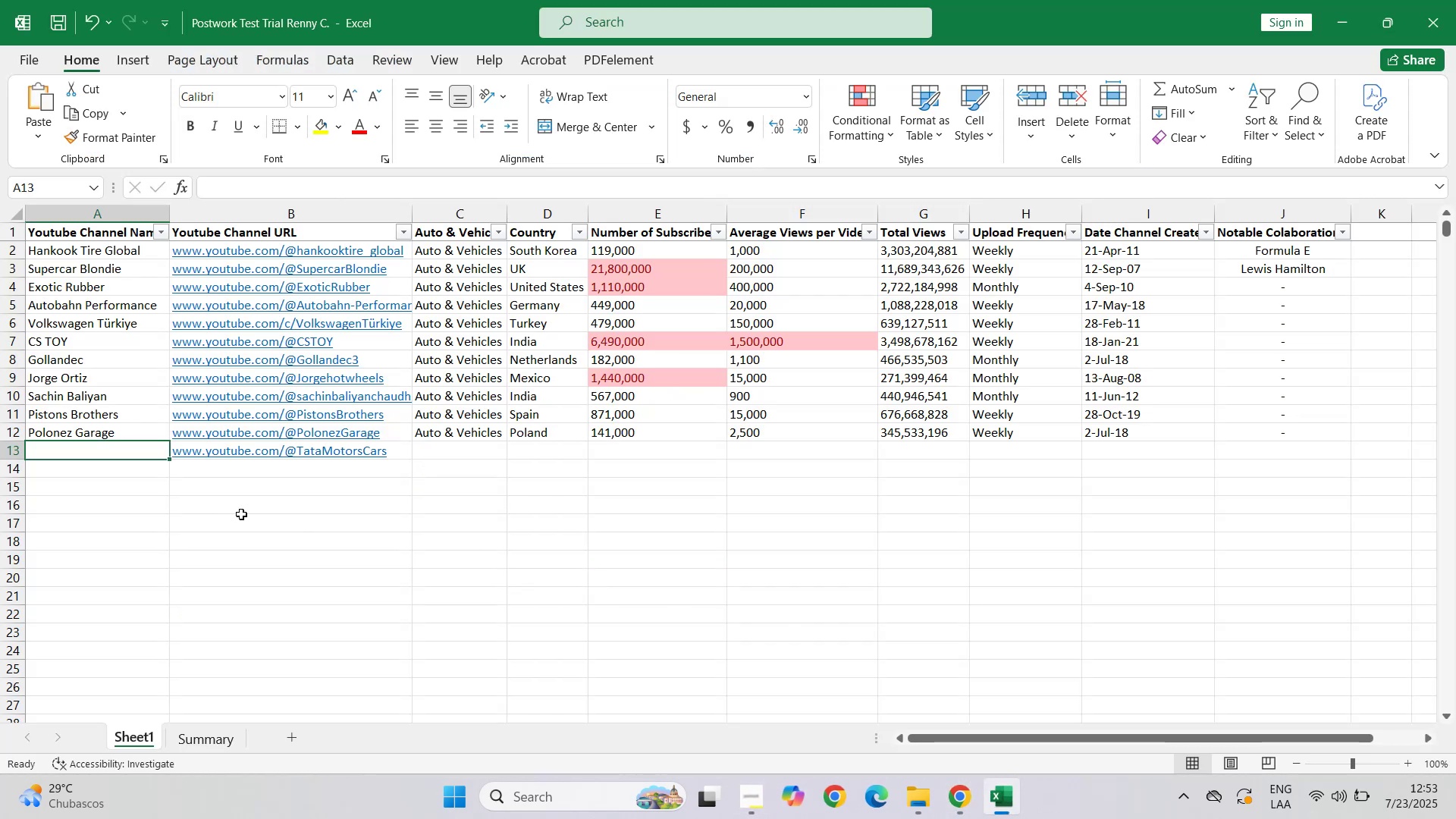 
left_click([966, 808])
 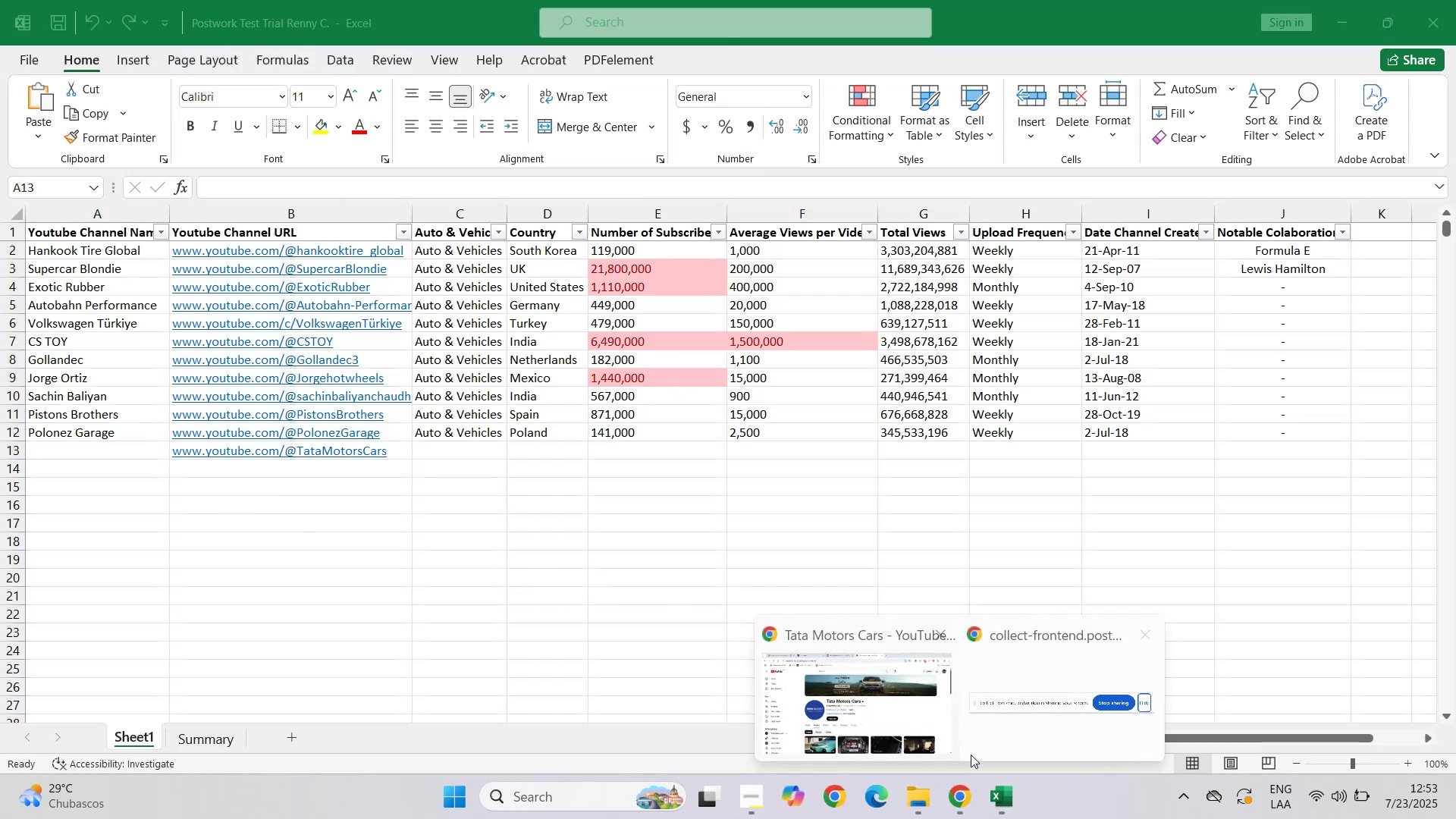 
left_click([893, 695])
 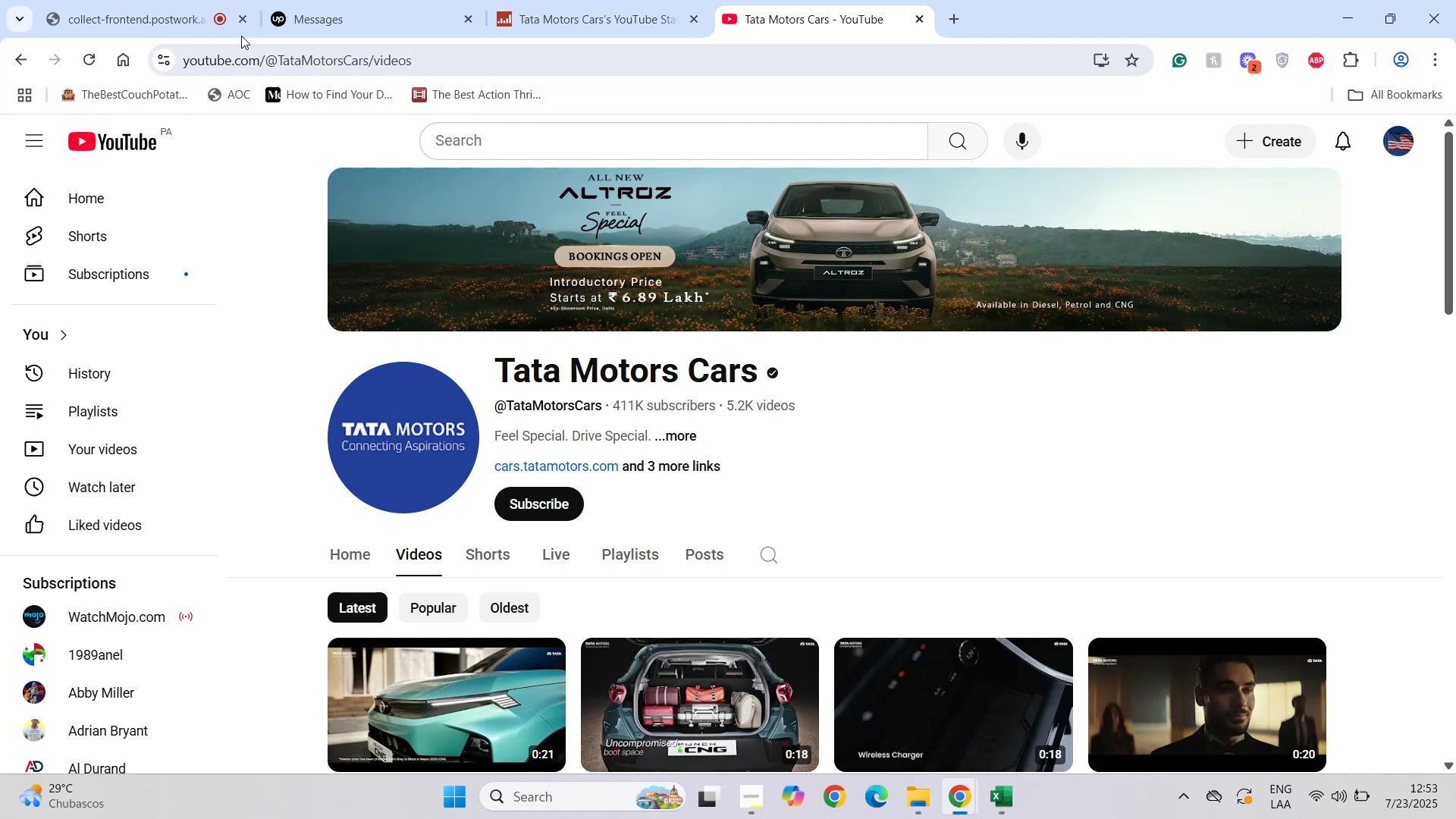 
left_click([149, 0])
 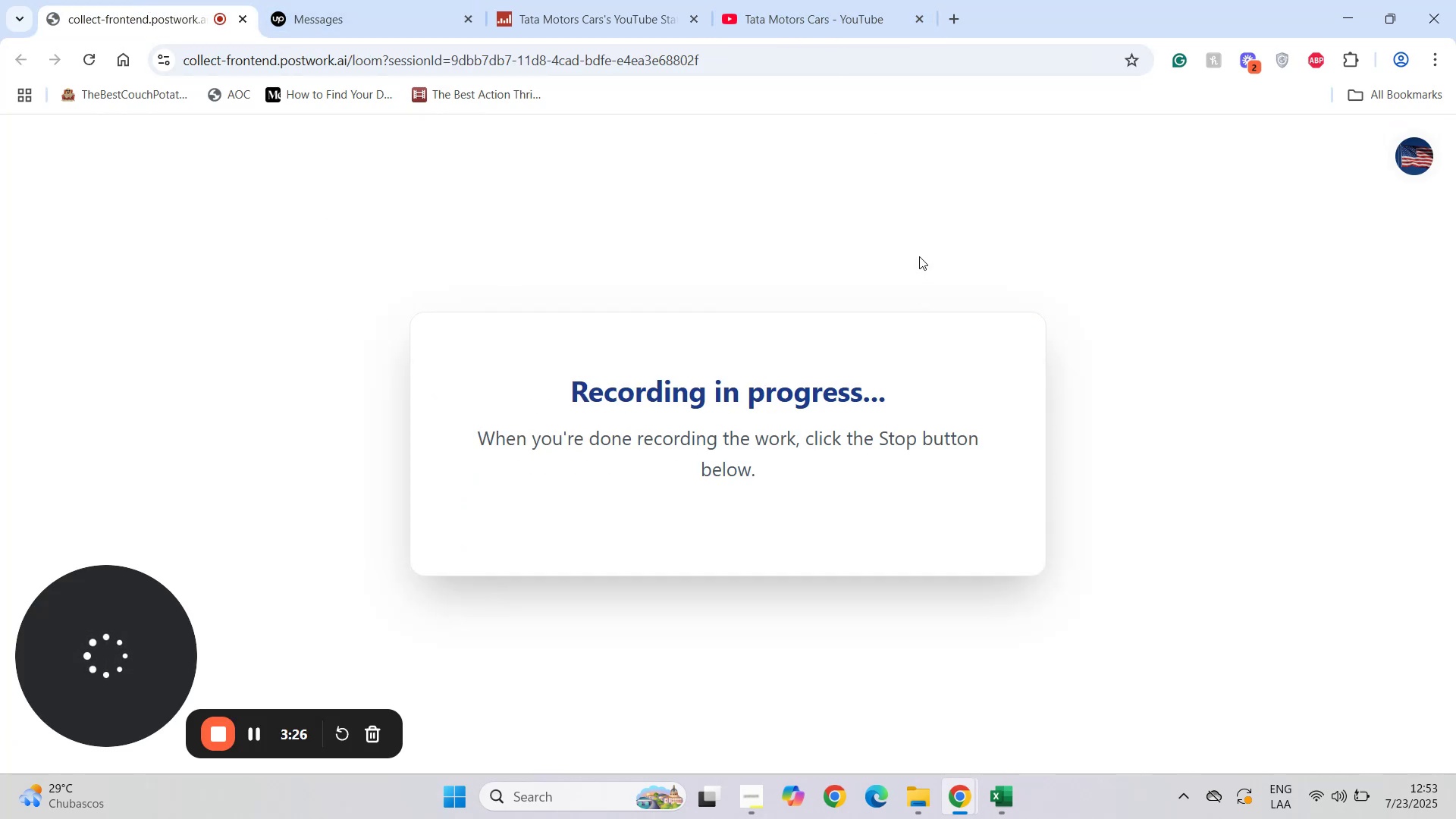 
wait(11.57)
 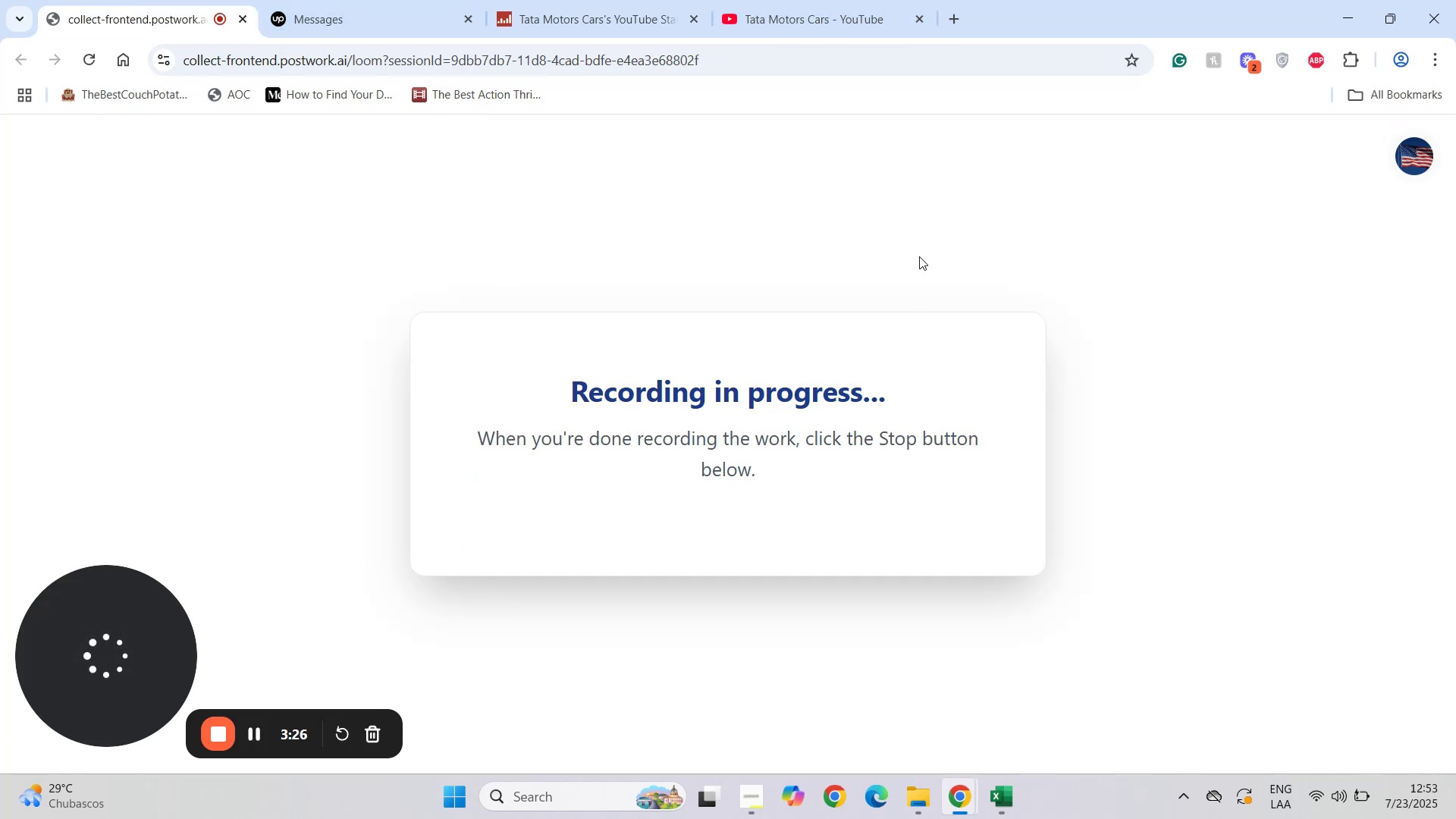 
left_click([808, 0])
 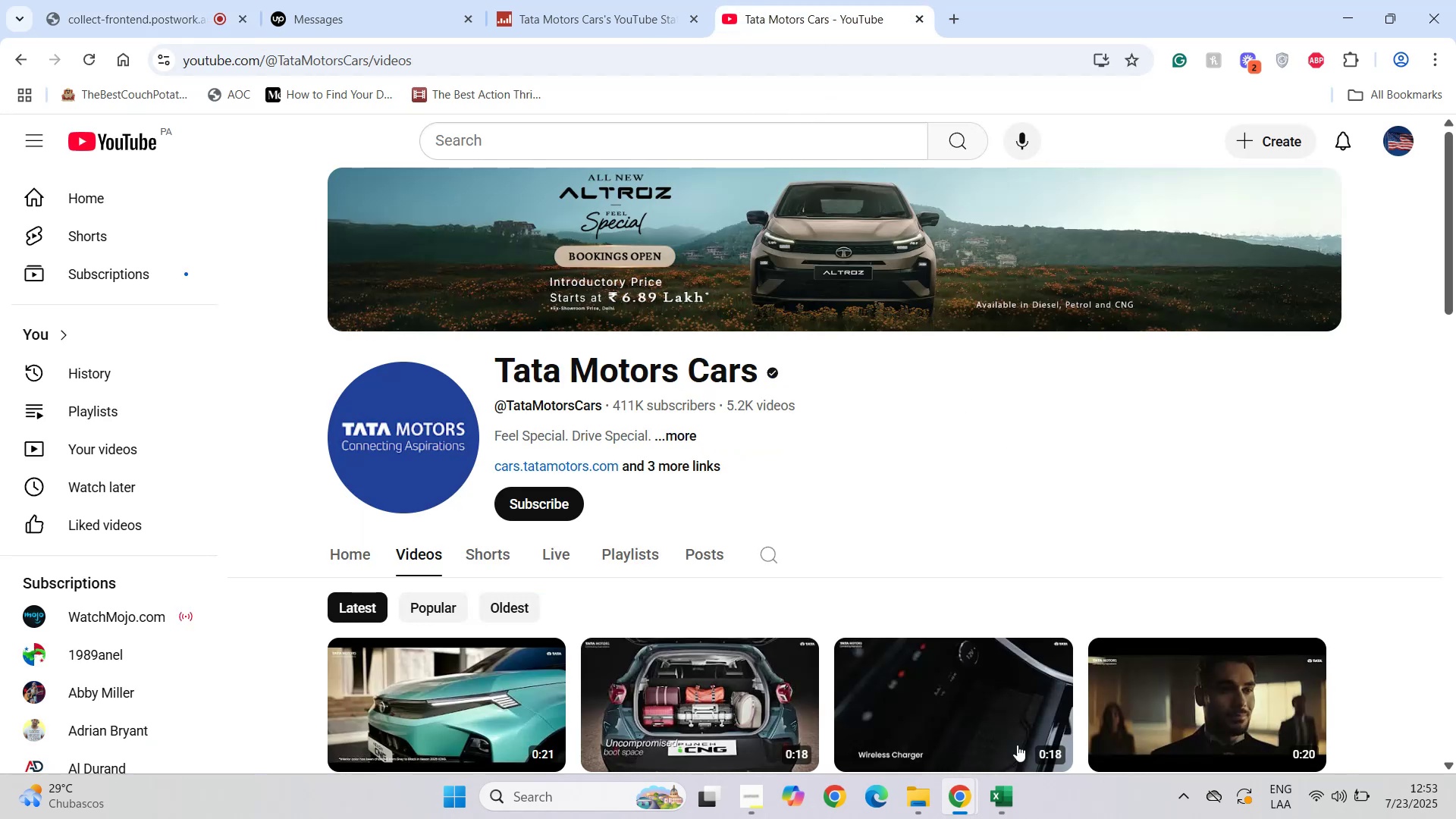 
left_click([1016, 804])
 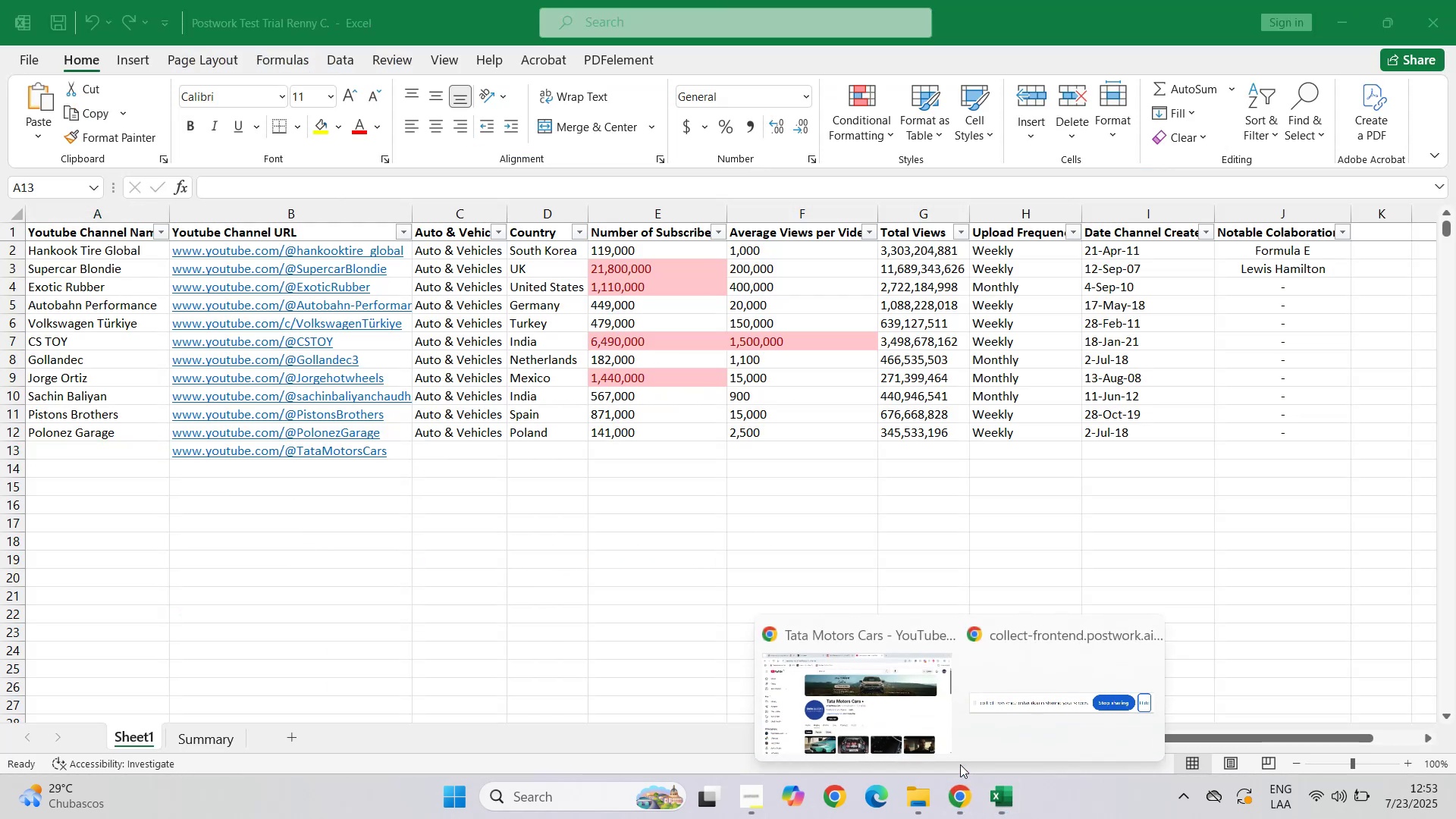 
left_click([893, 718])
 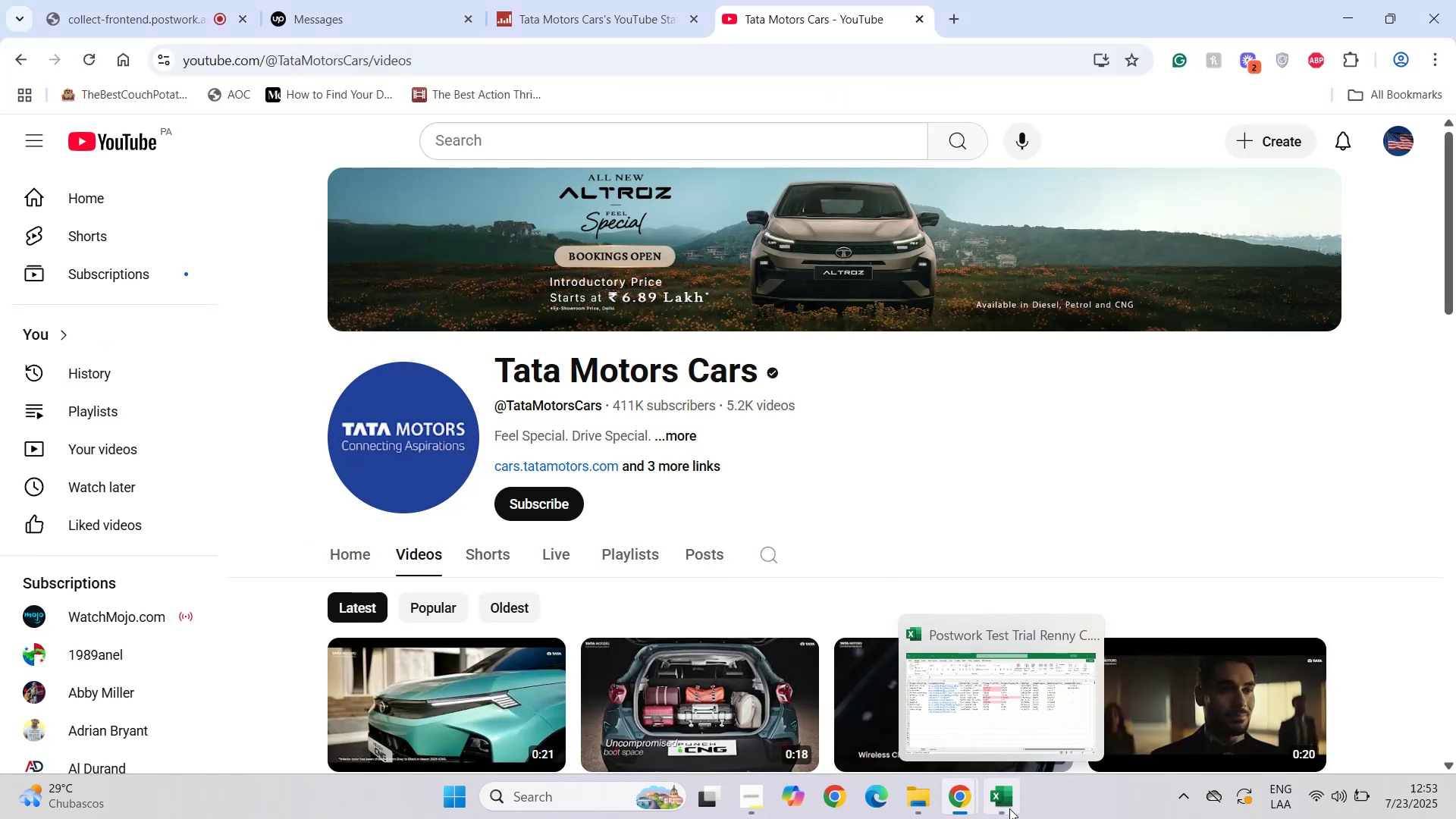 
left_click([1009, 808])
 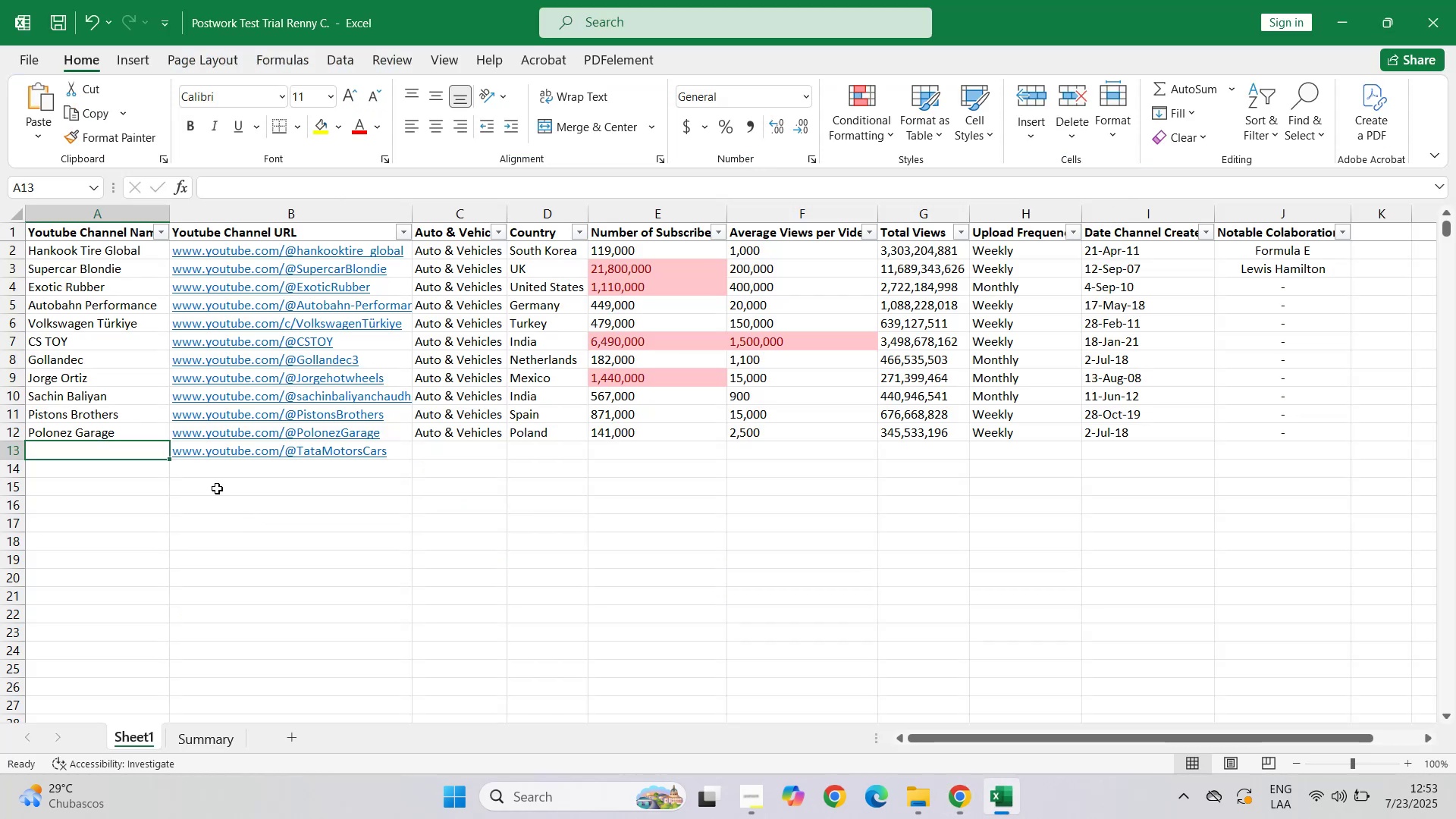 
type(Tata Motors Cars)
key(Tab)
key(Tab)
type(a)
key(Tab)
type(Ind)
key(Tab)
 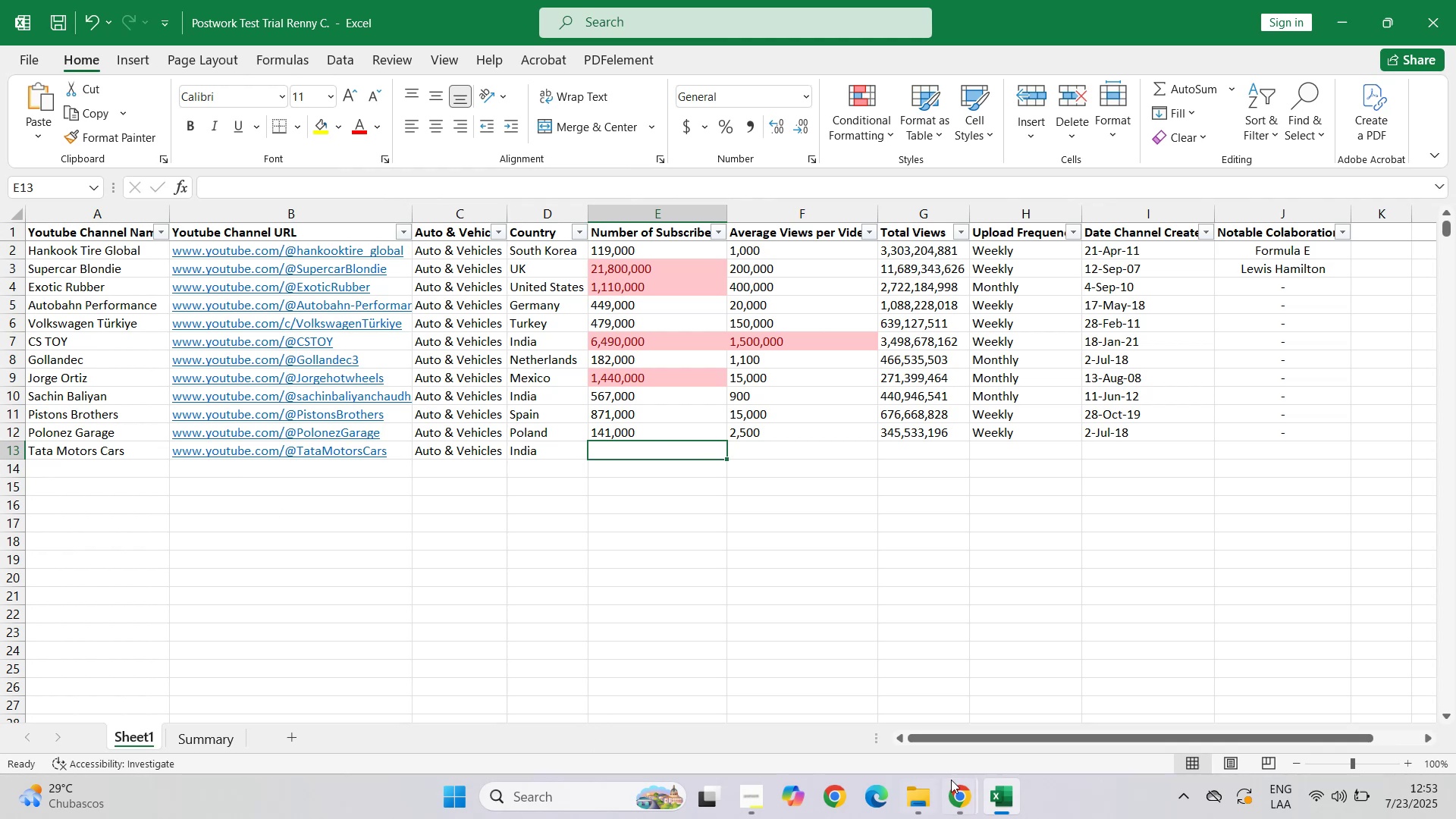 
left_click([970, 796])
 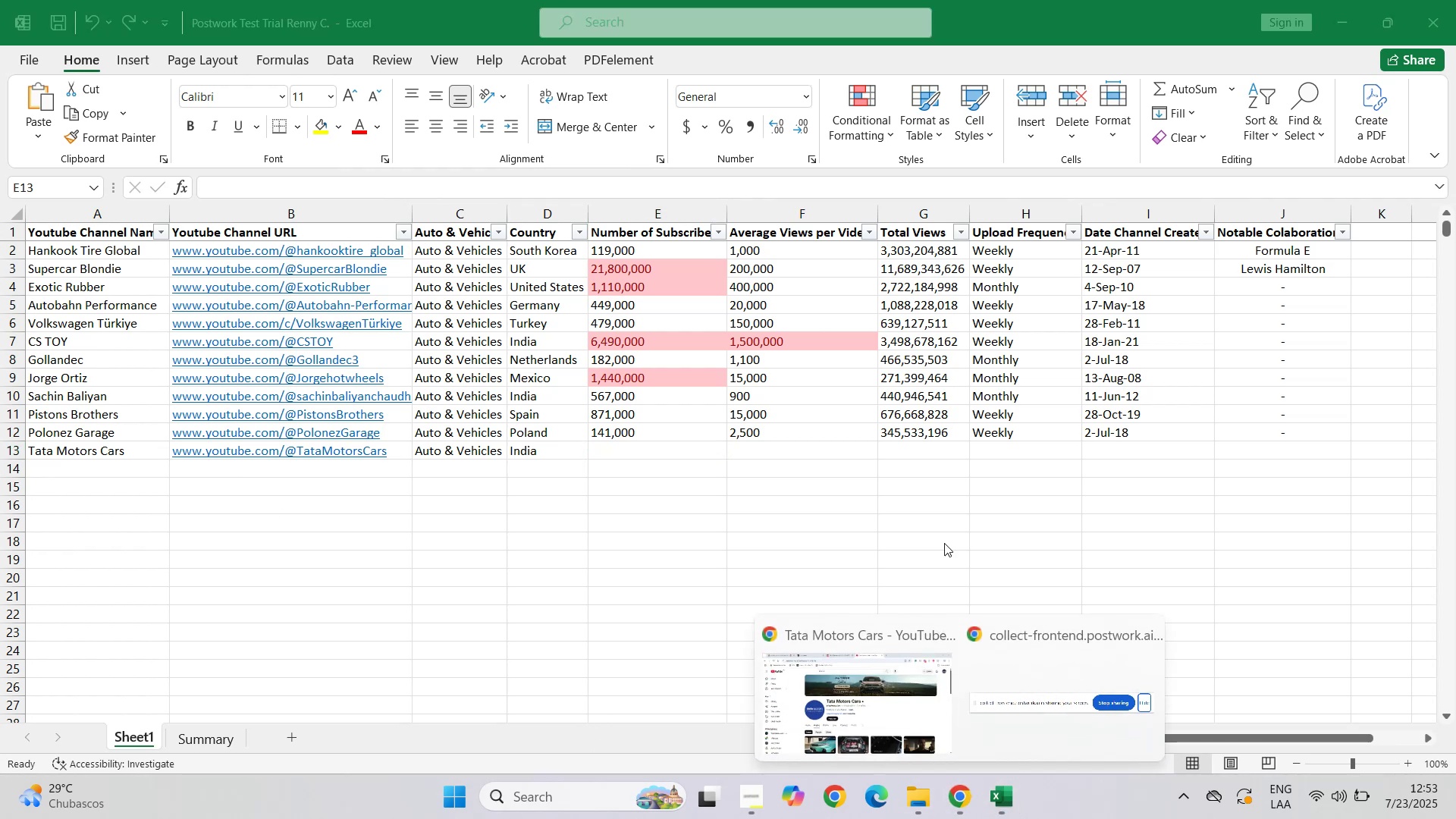 
left_click([869, 700])
 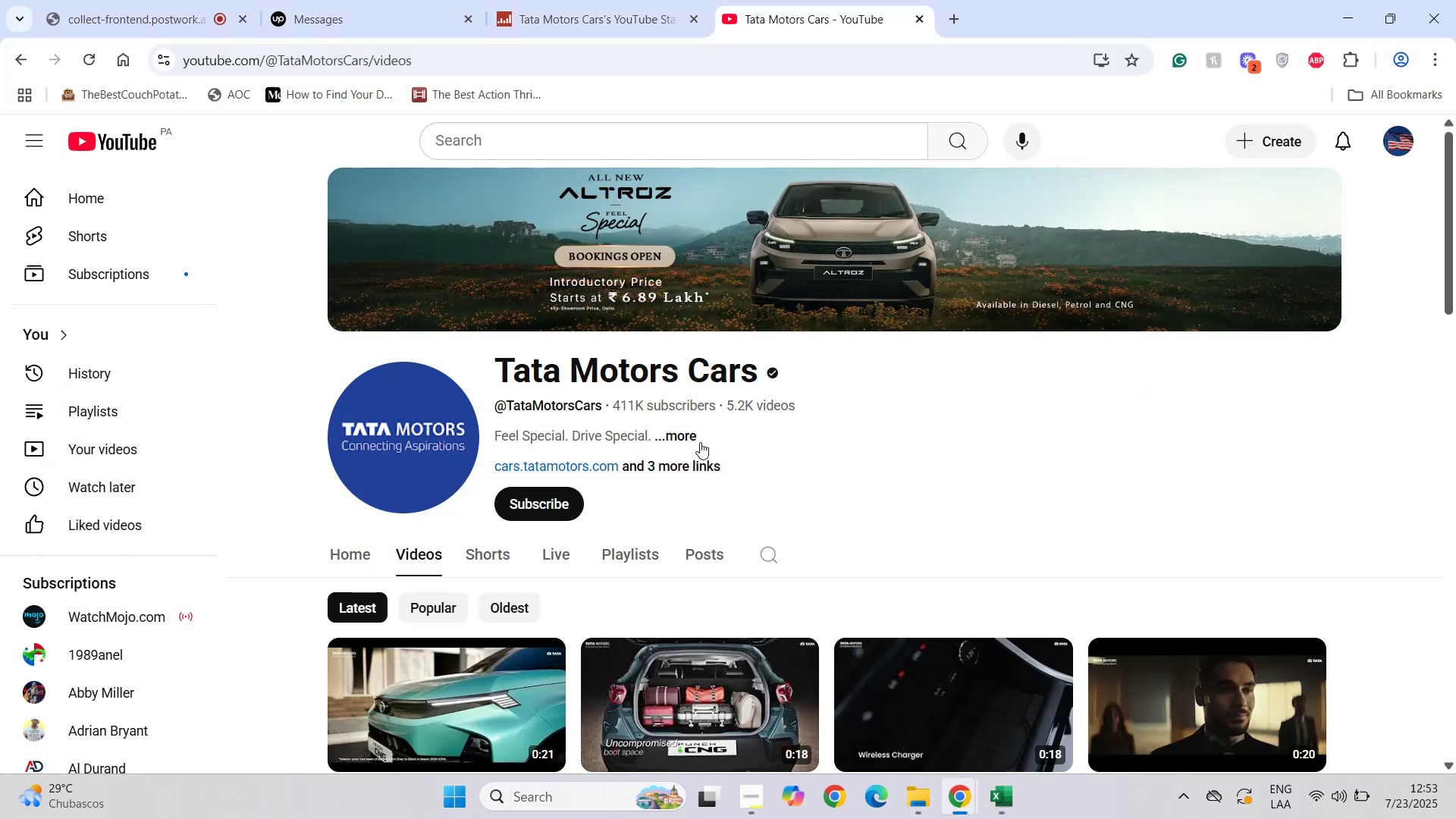 
left_click([692, 437])
 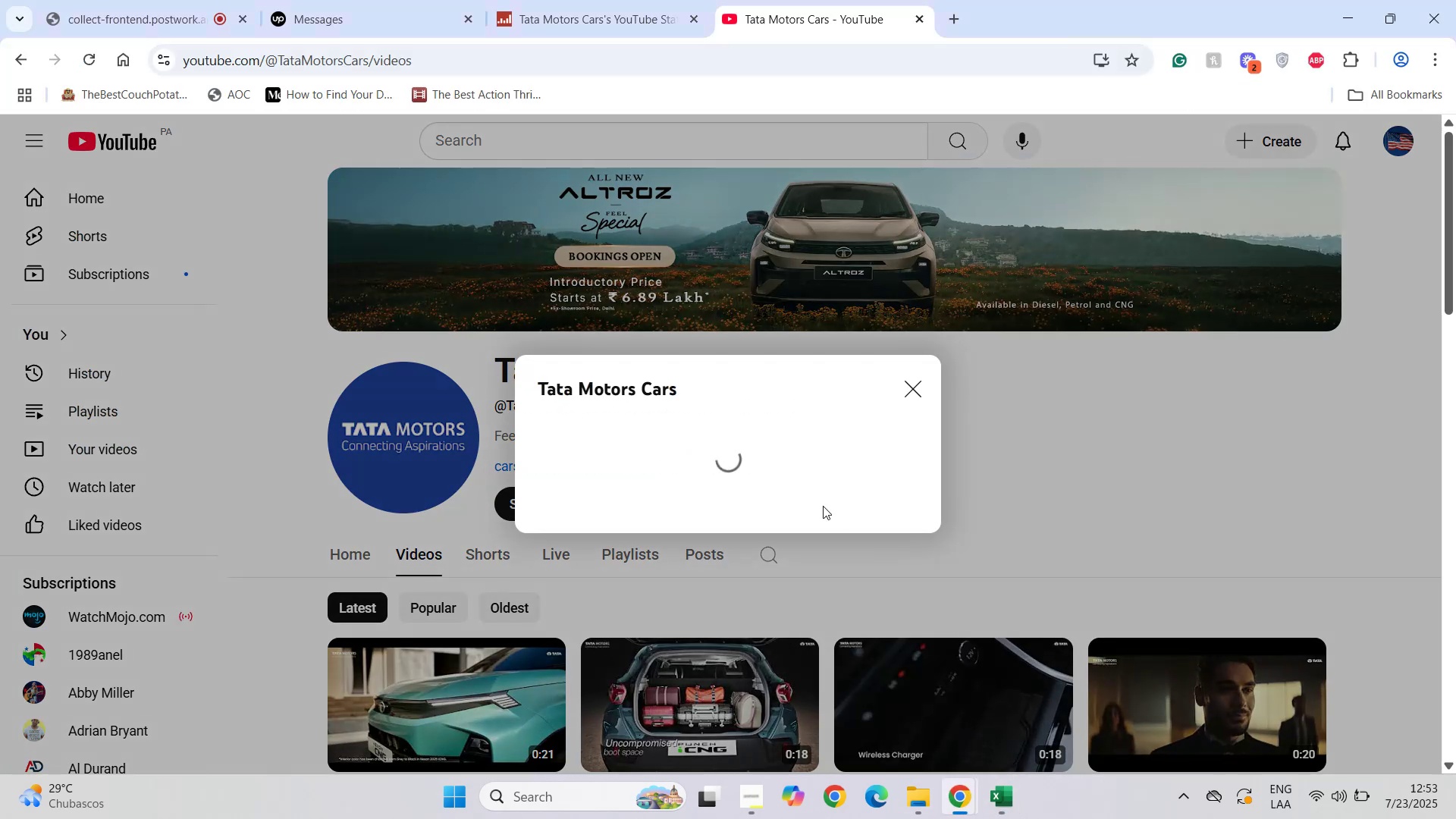 
scroll: coordinate [689, 489], scroll_direction: down, amount: 9.0
 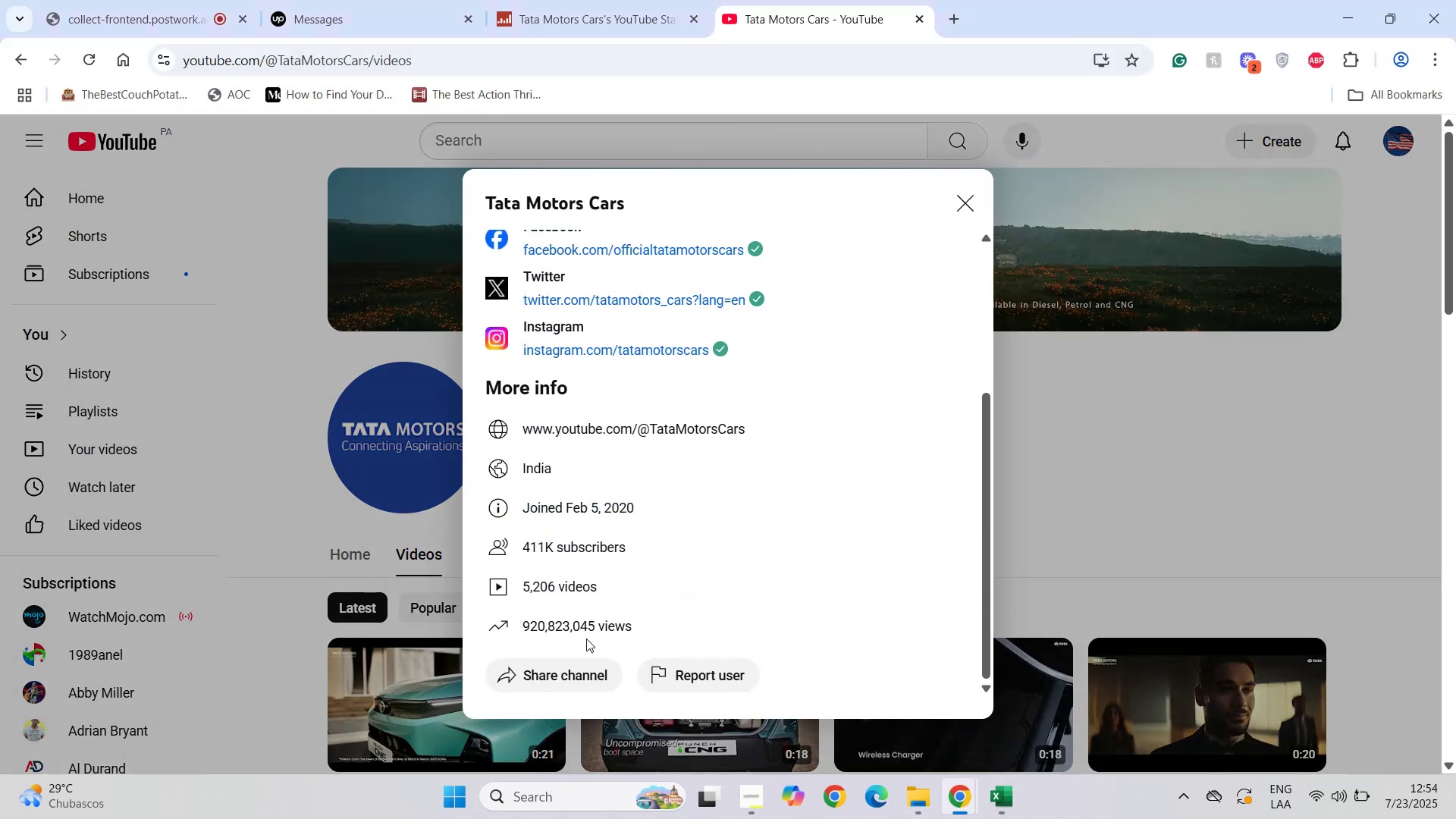 
left_click_drag(start_coordinate=[591, 629], to_coordinate=[553, 629])
 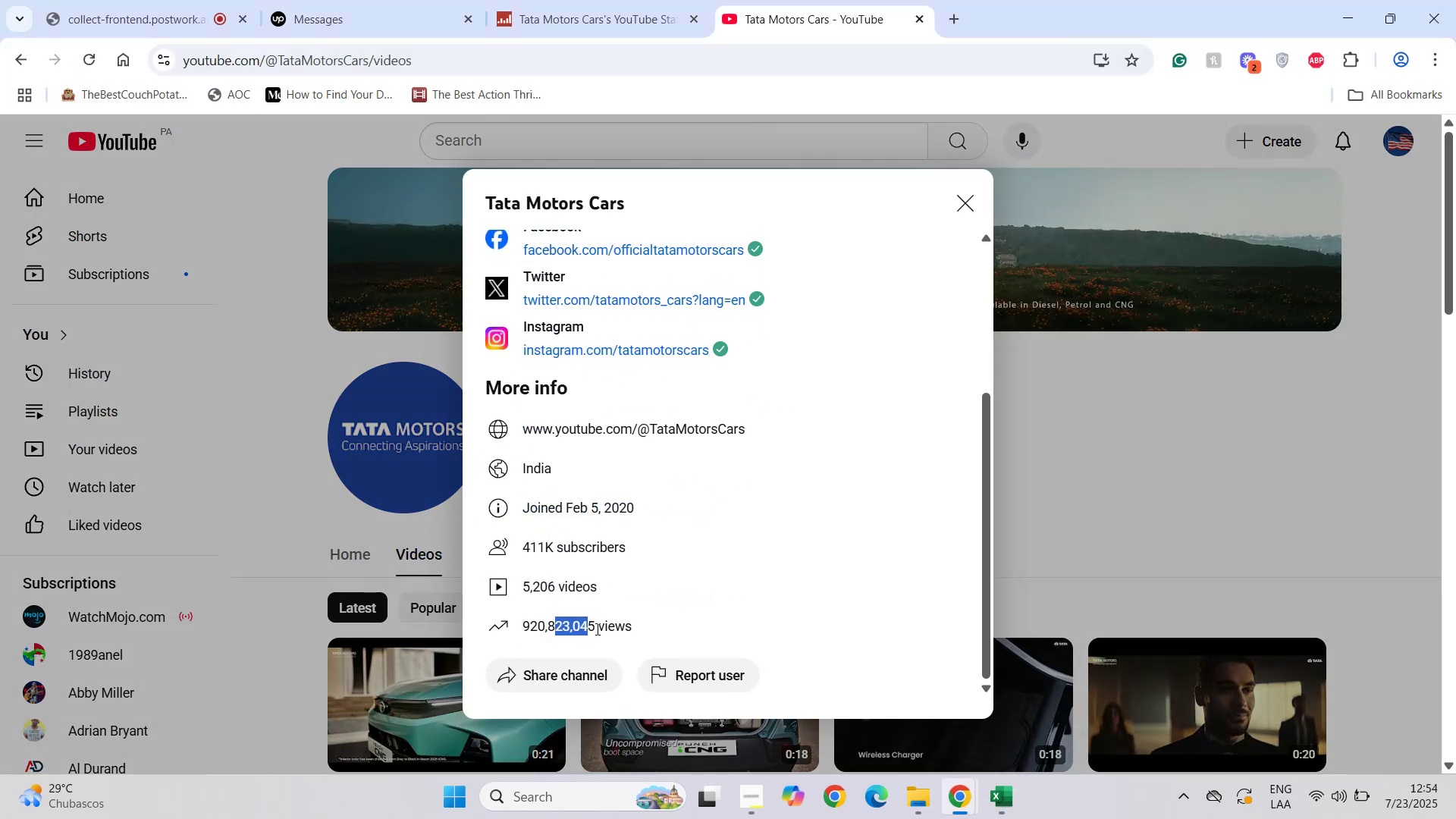 
left_click_drag(start_coordinate=[592, 627], to_coordinate=[525, 632])
 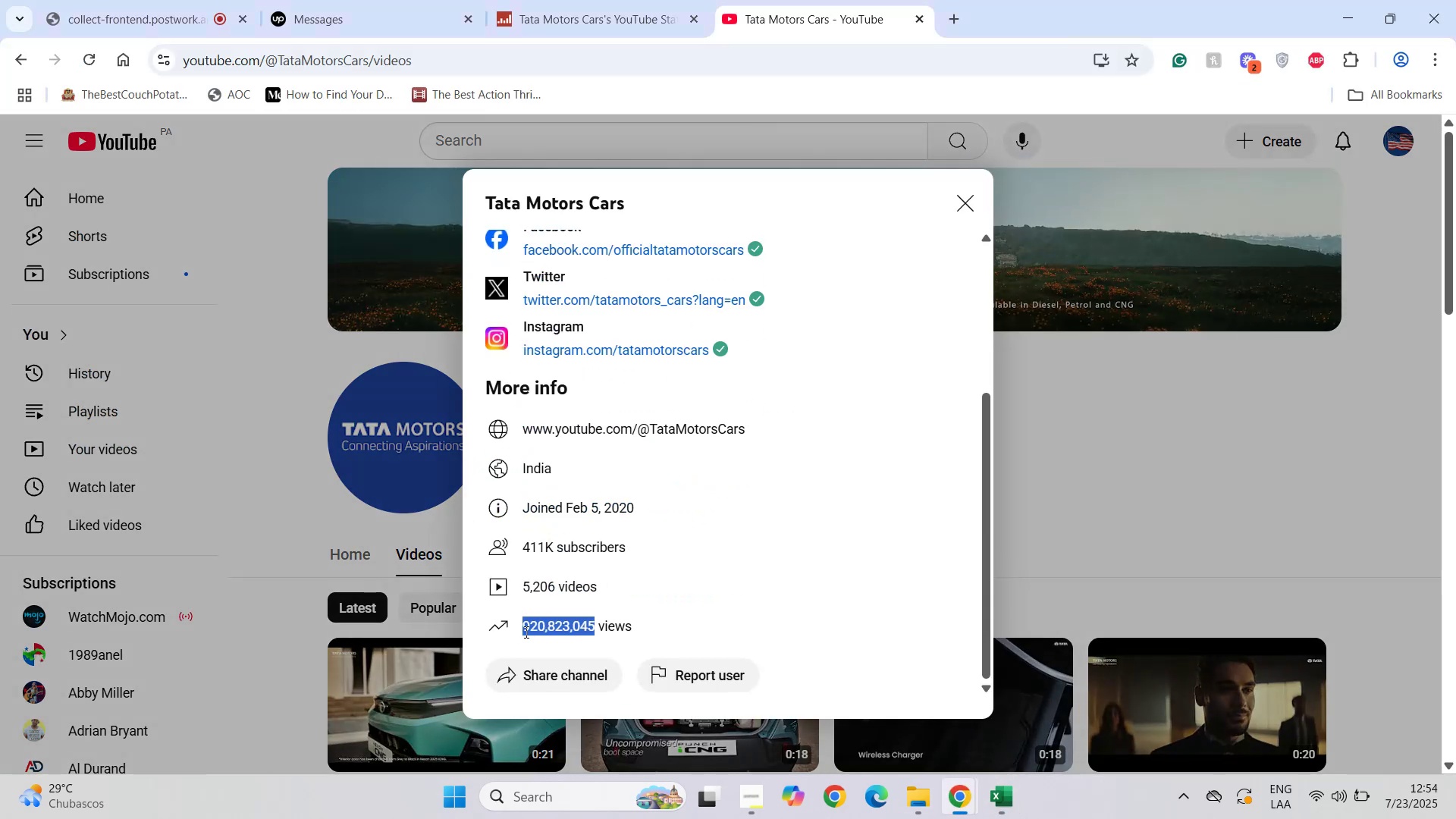 
key(Control+ControlLeft)
 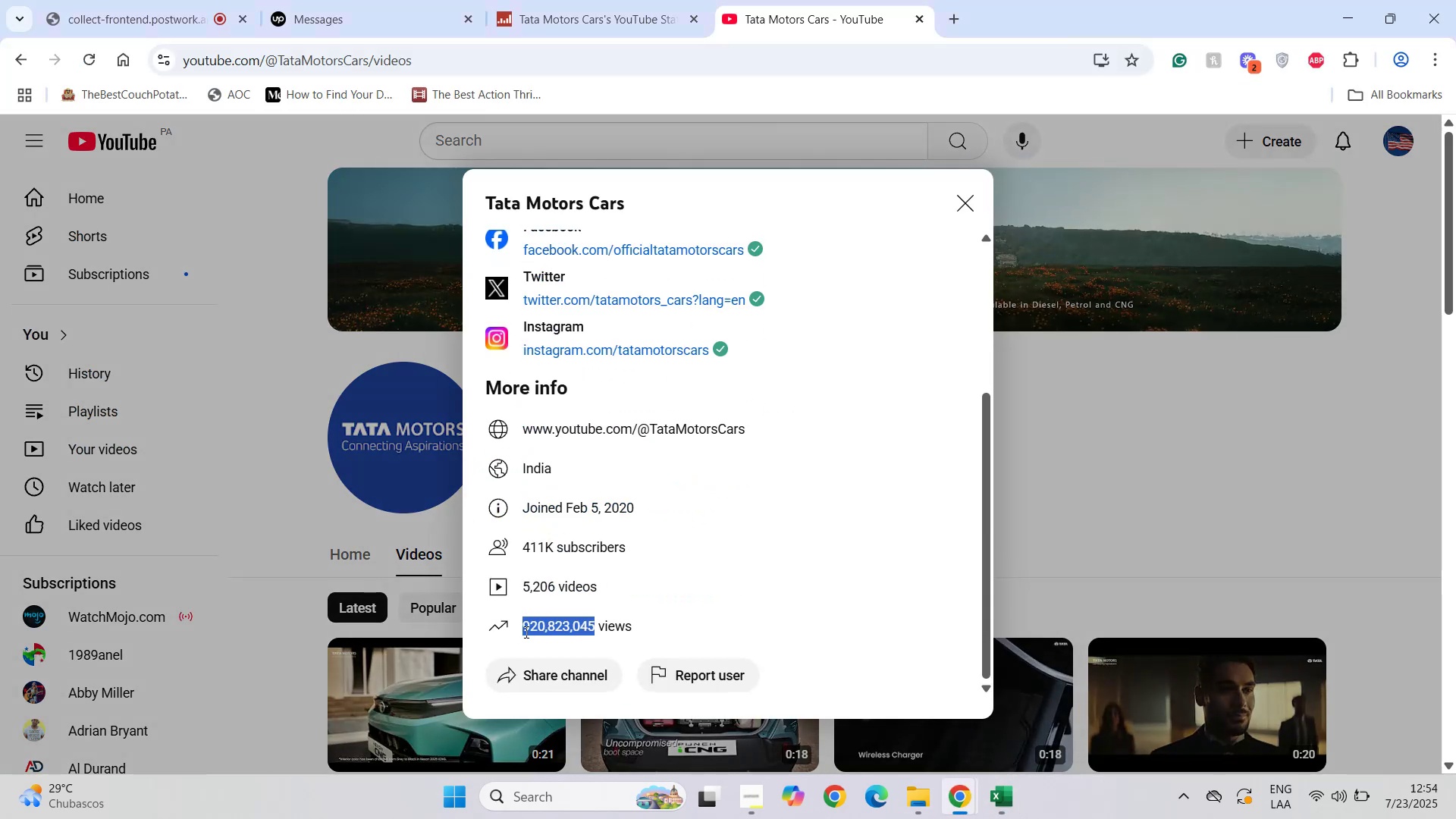 
key(Control+C)
 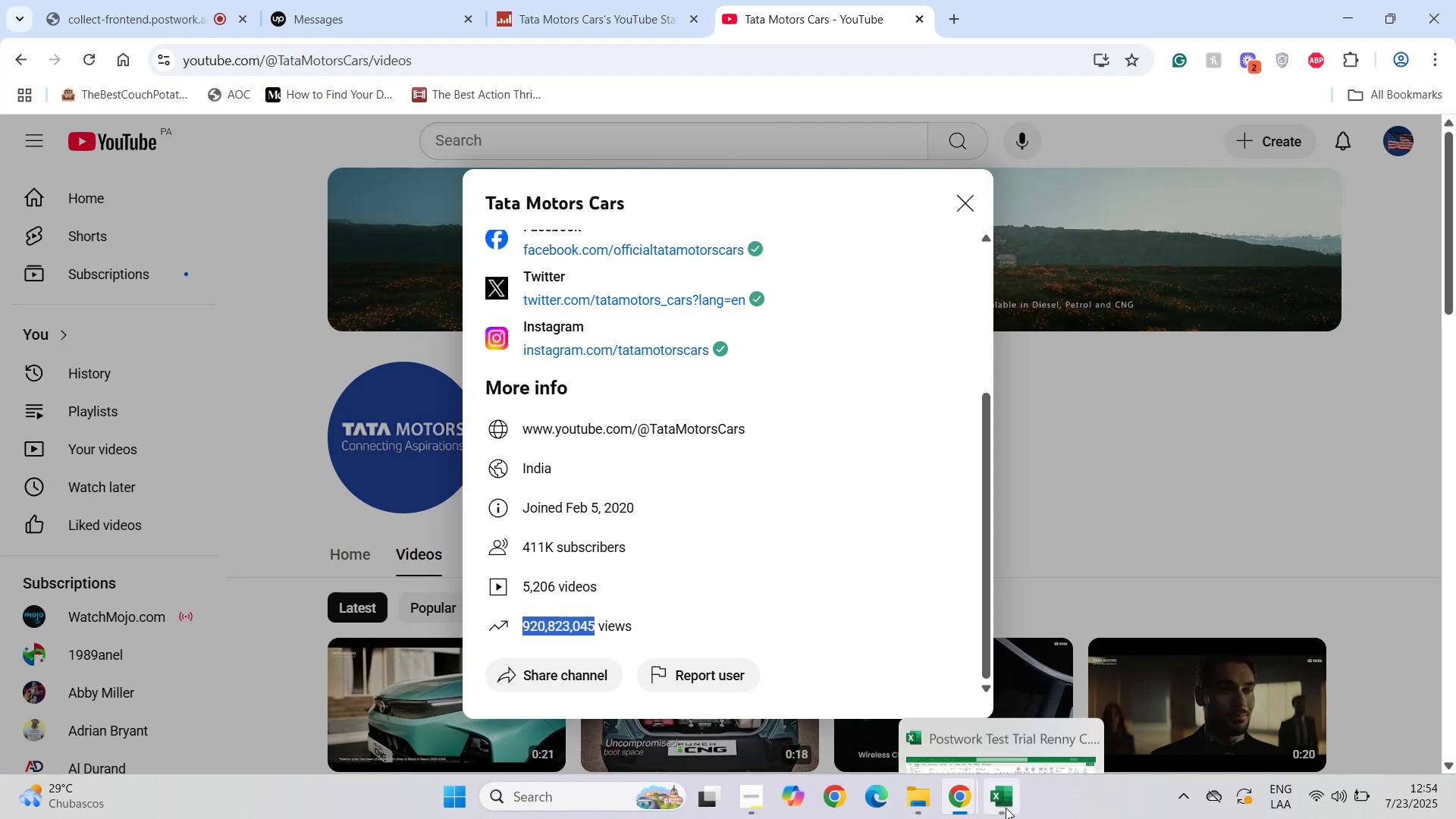 
left_click([1006, 808])
 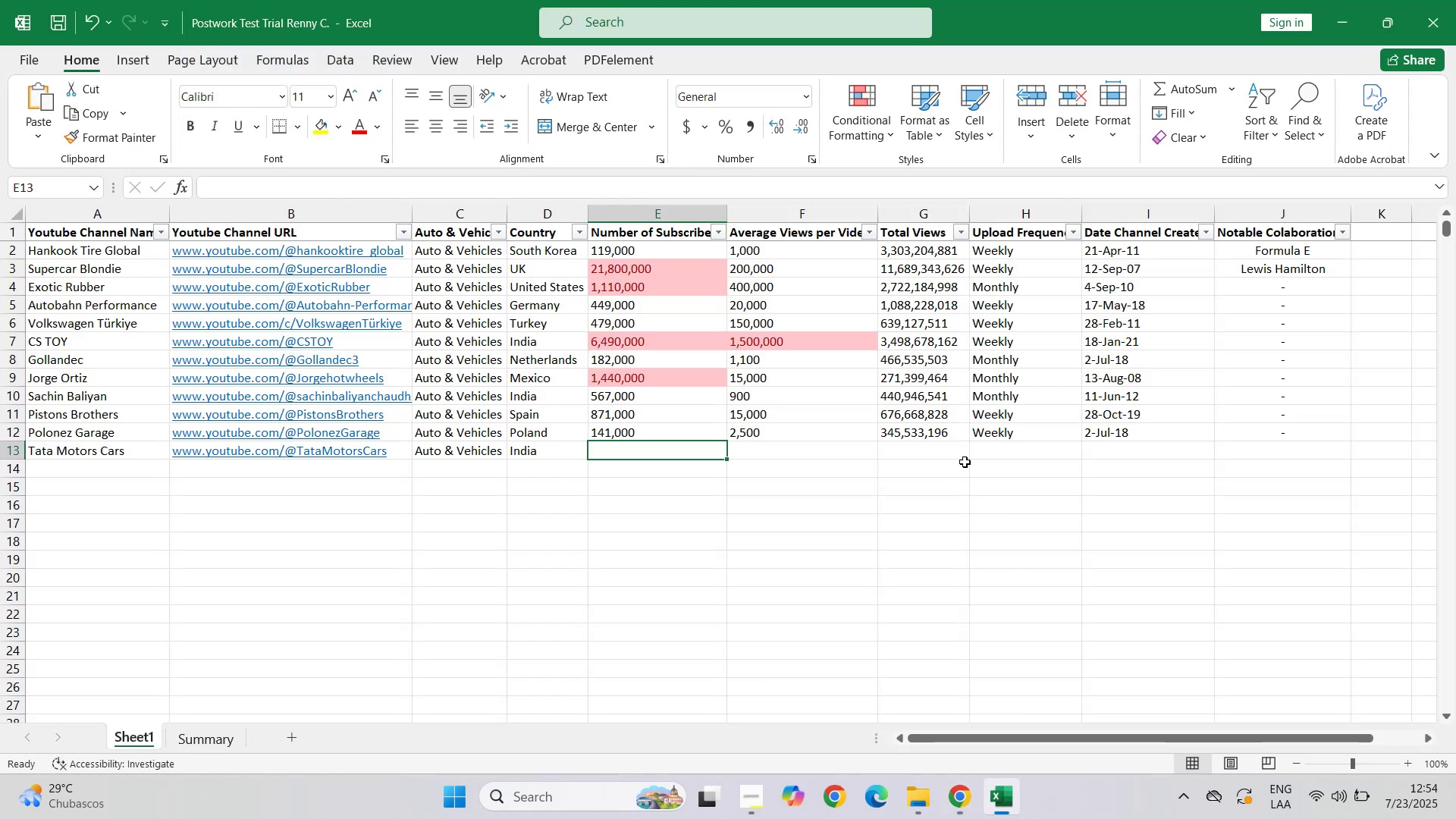 
left_click([941, 450])
 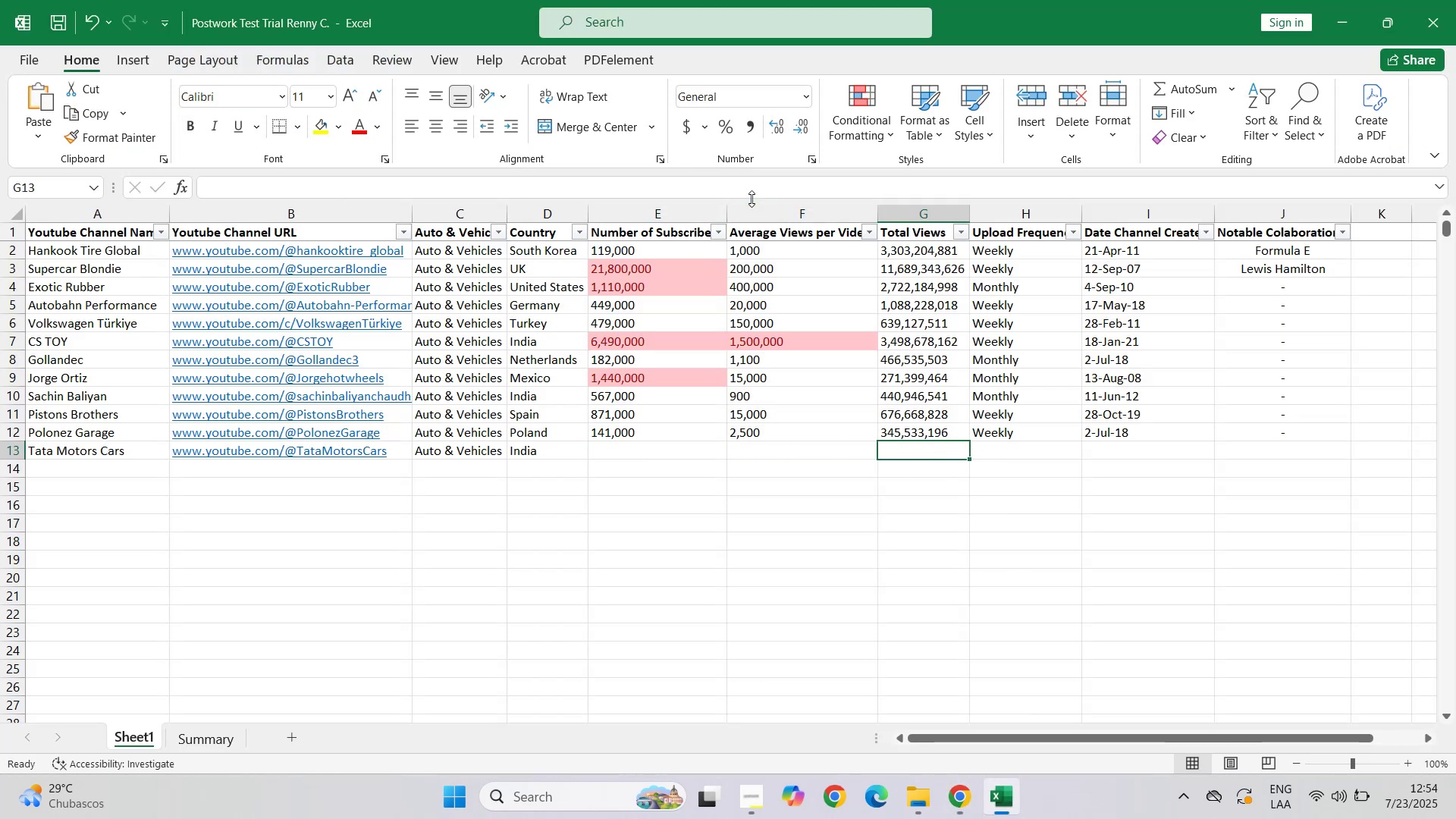 
left_click([753, 181])
 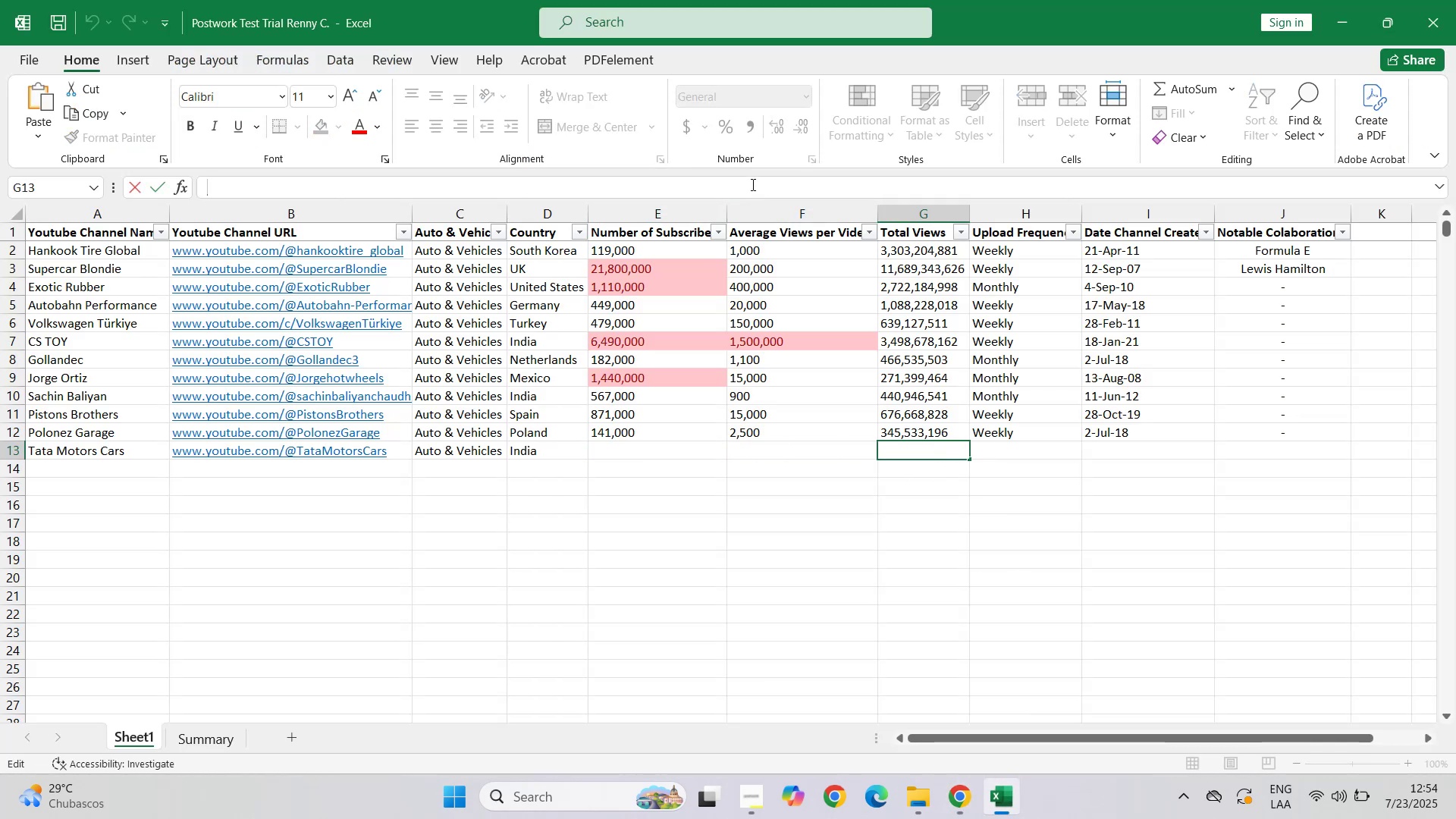 
left_click([752, 184])
 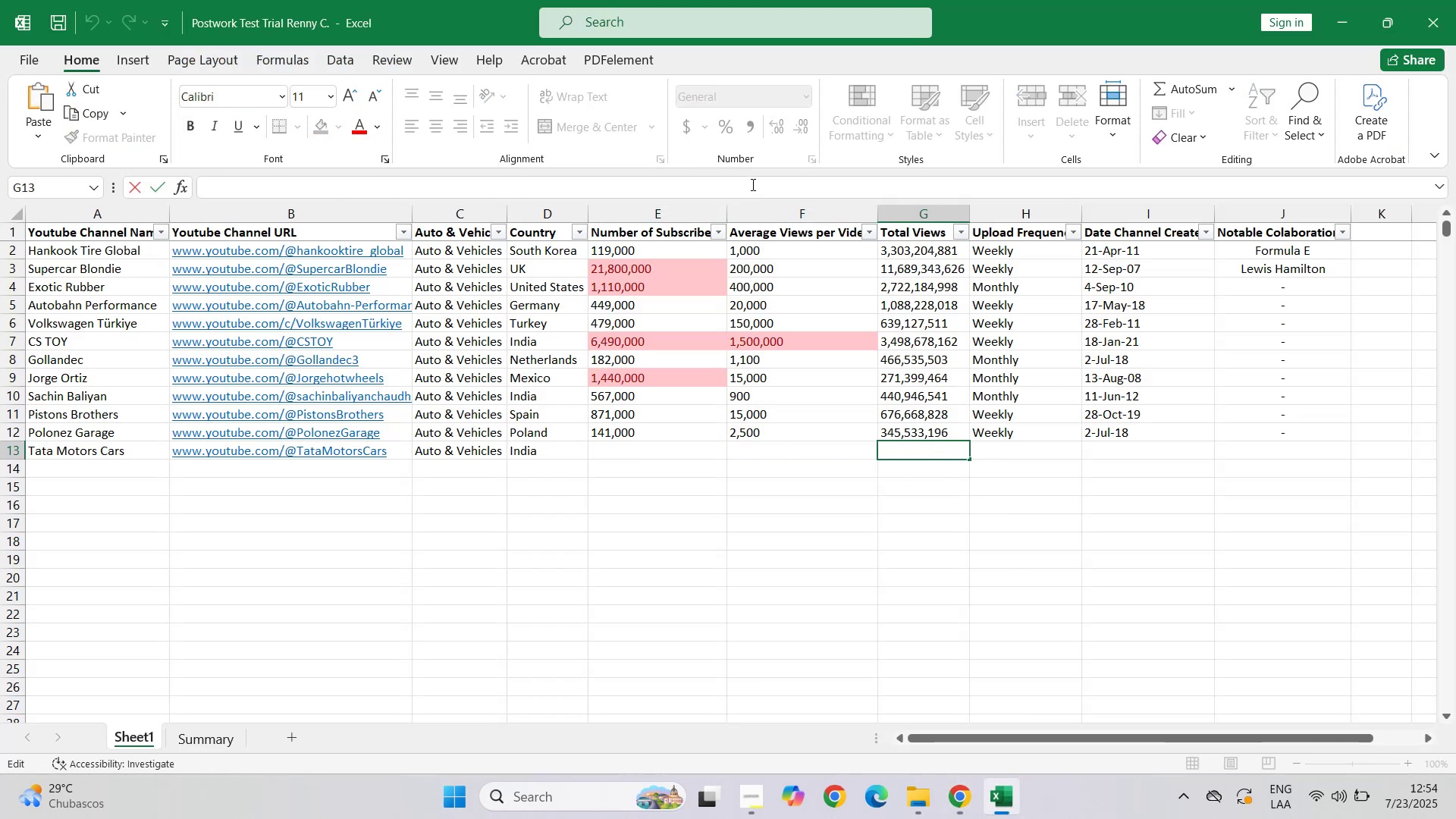 
key(Control+ControlLeft)
 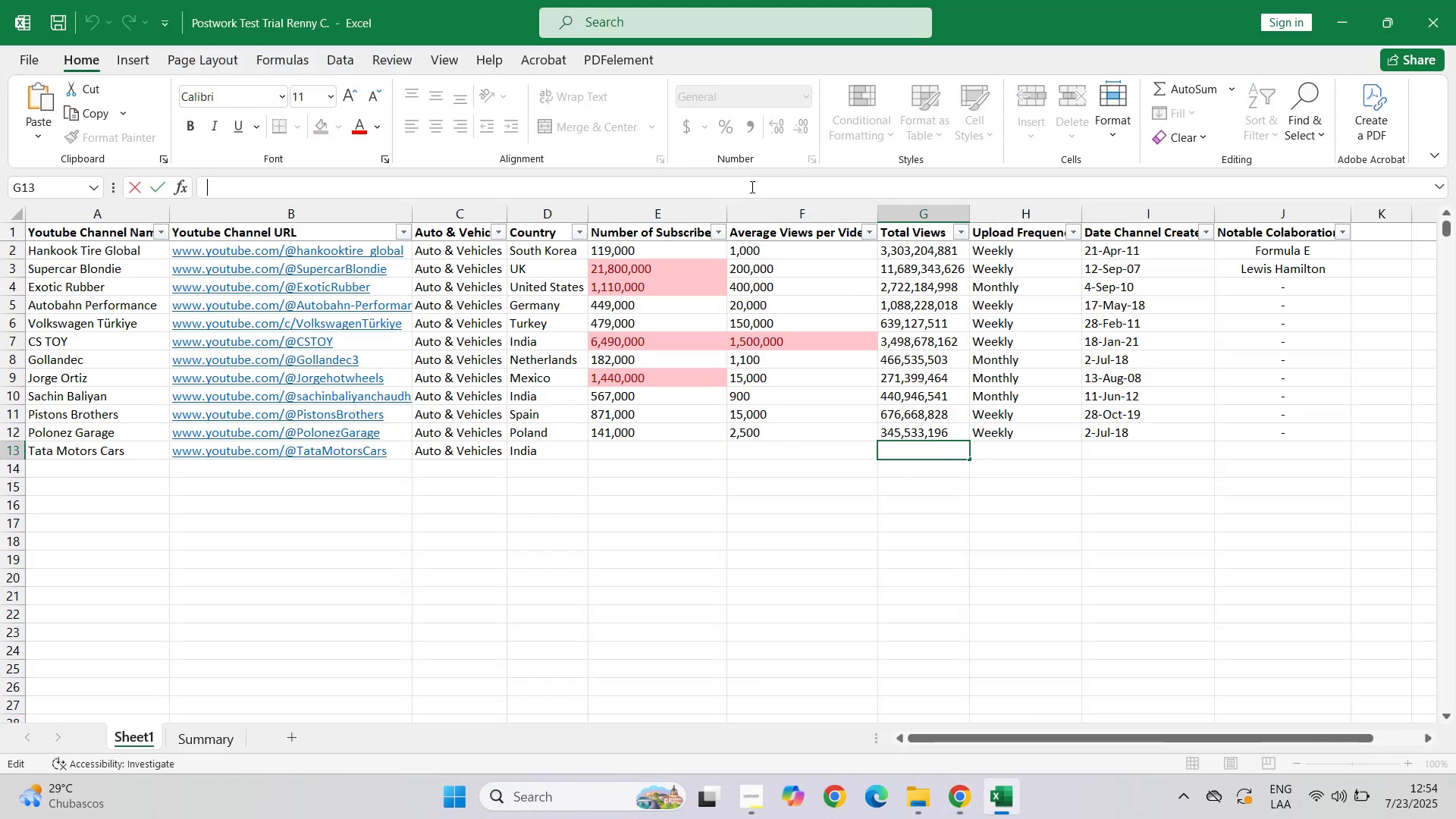 
key(Control+V)
 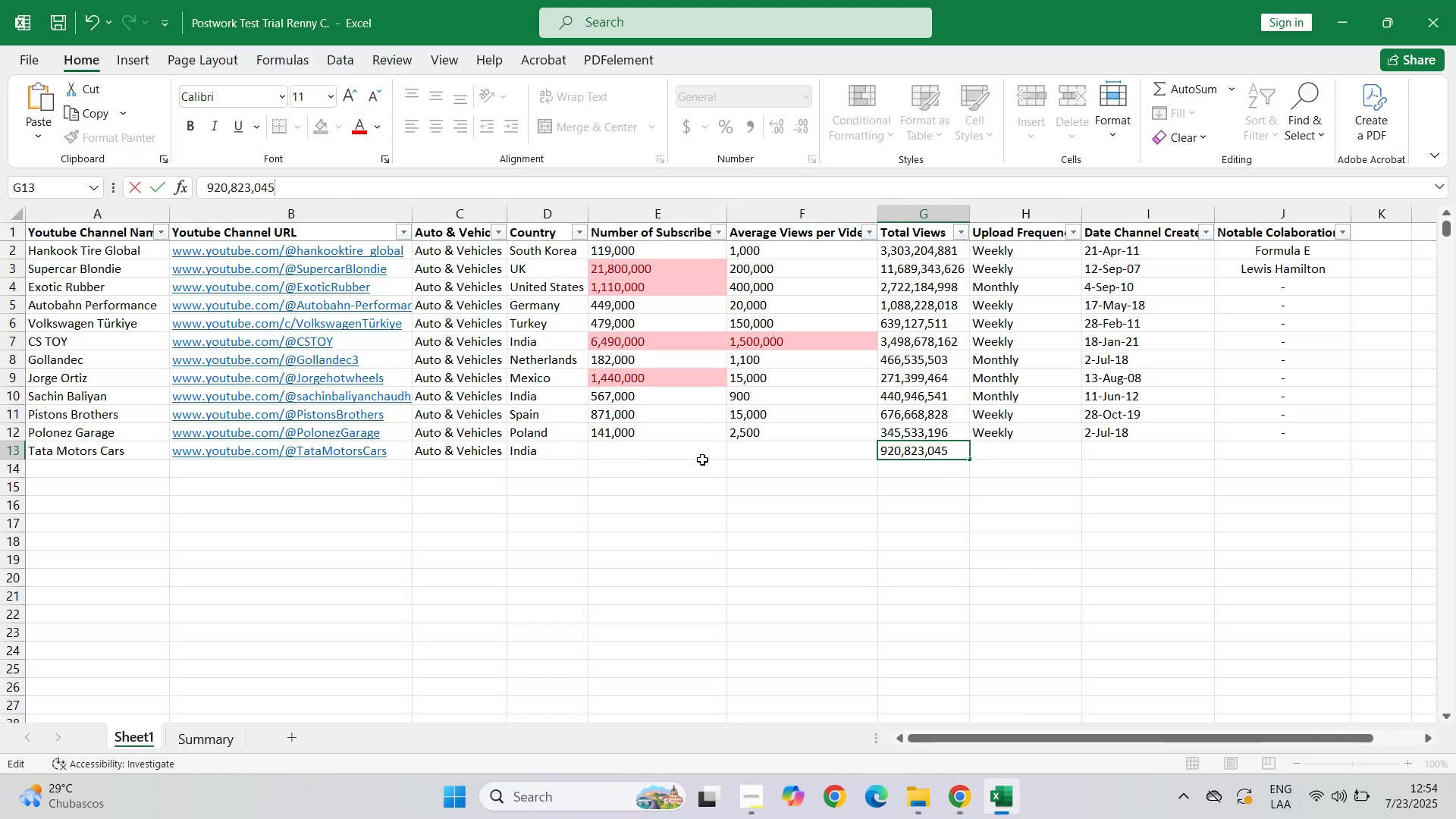 
left_click([642, 442])
 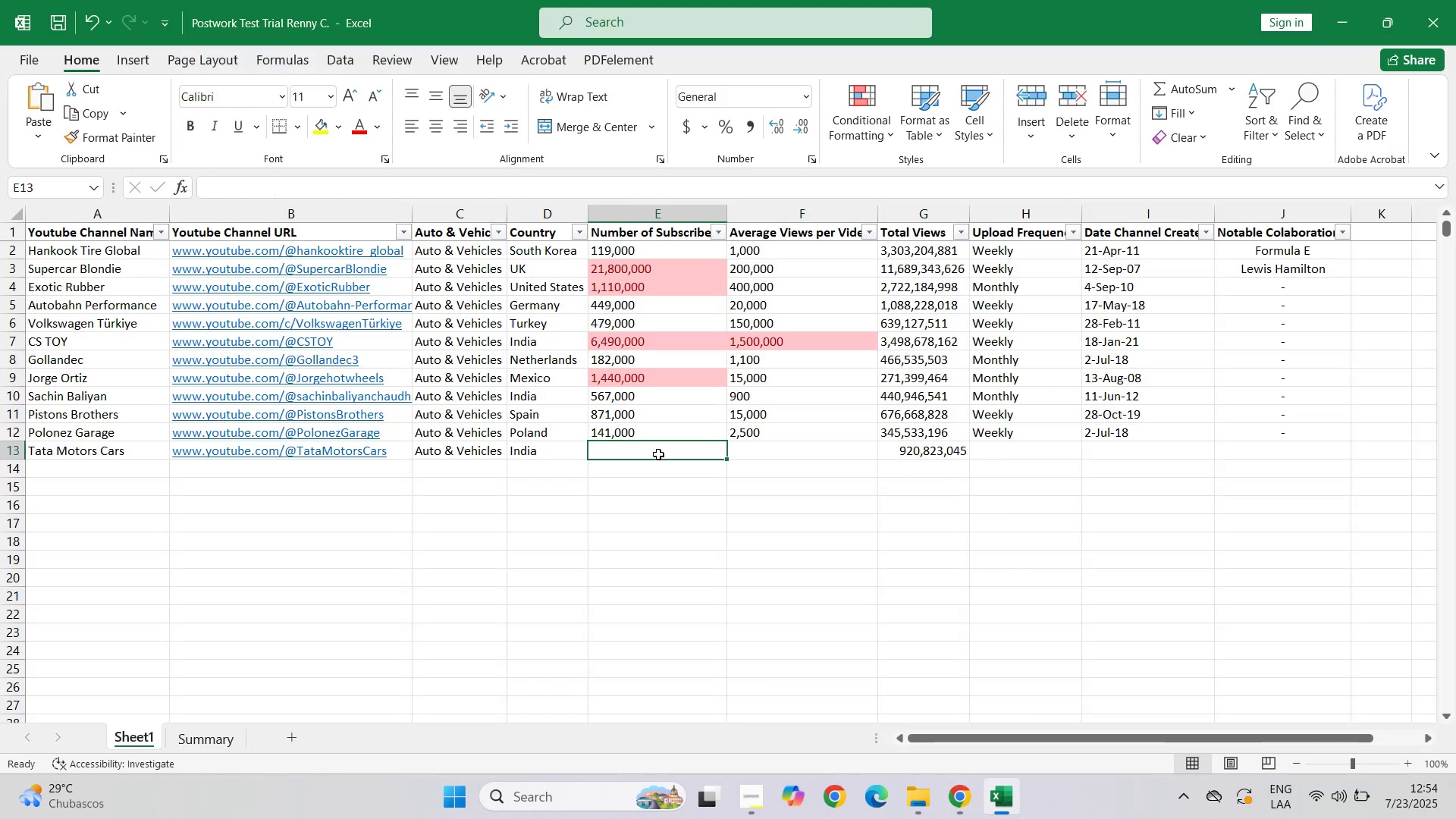 
key(Numpad4)
 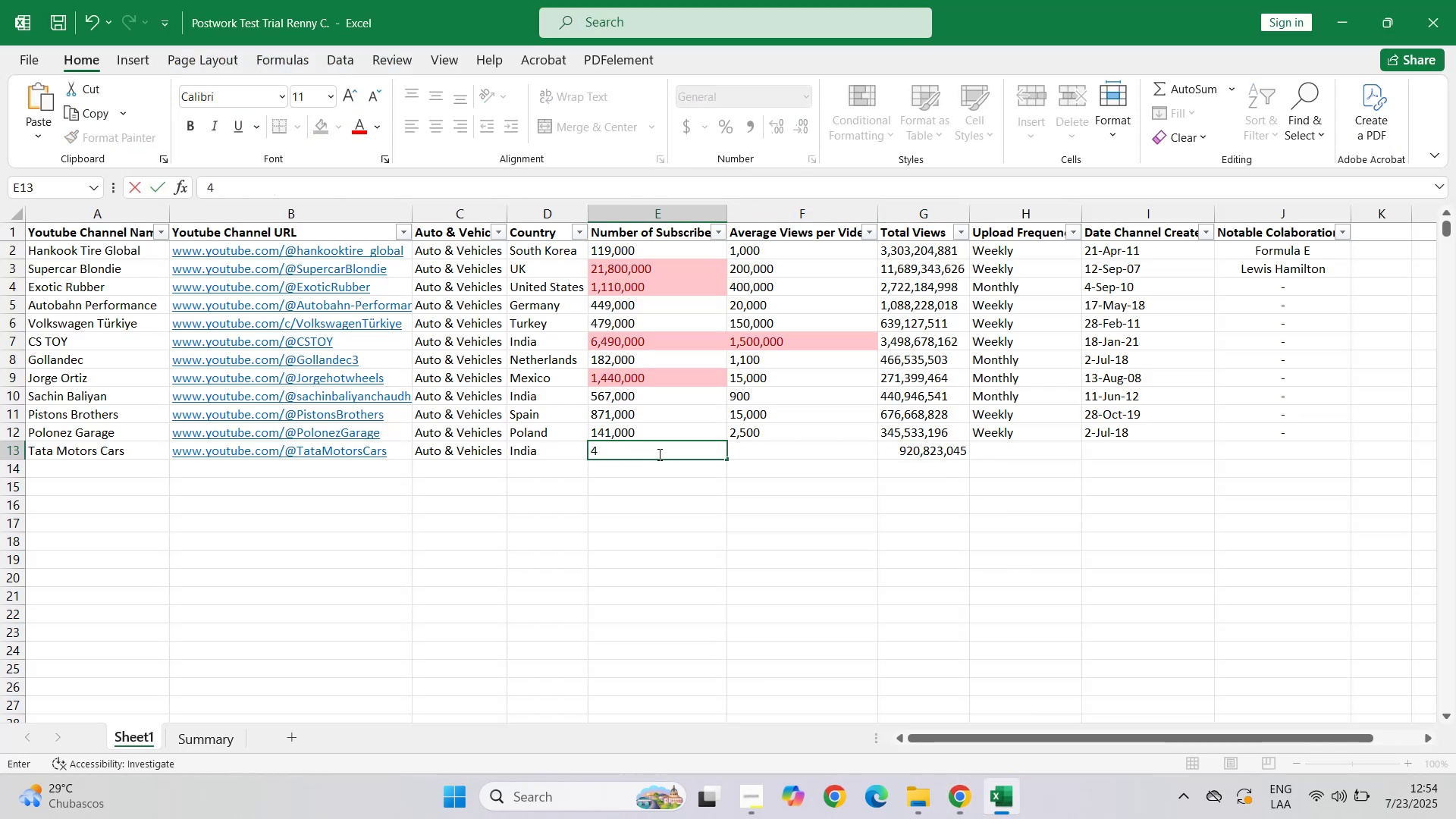 
key(Numpad1)
 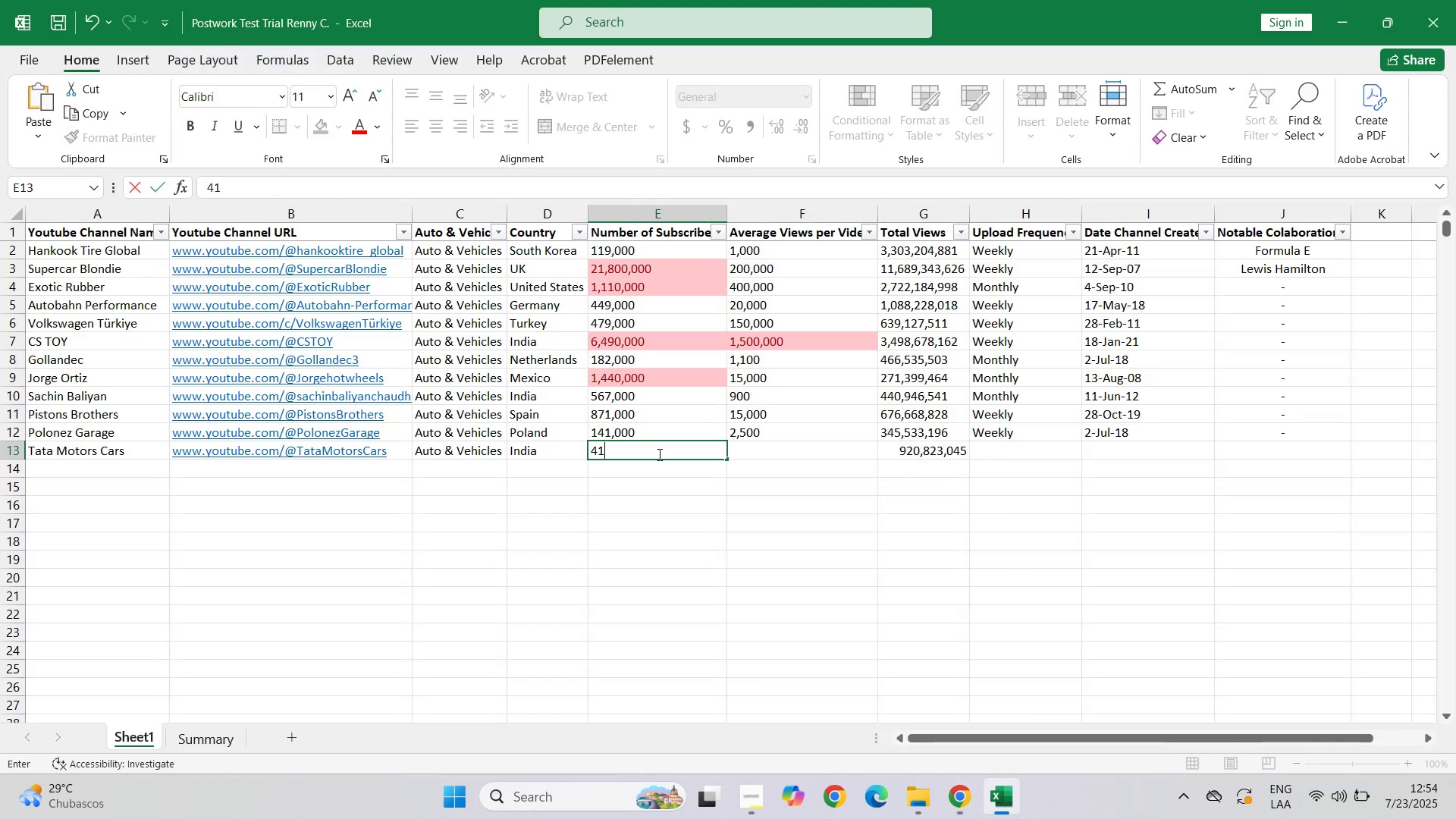 
key(Numpad1)
 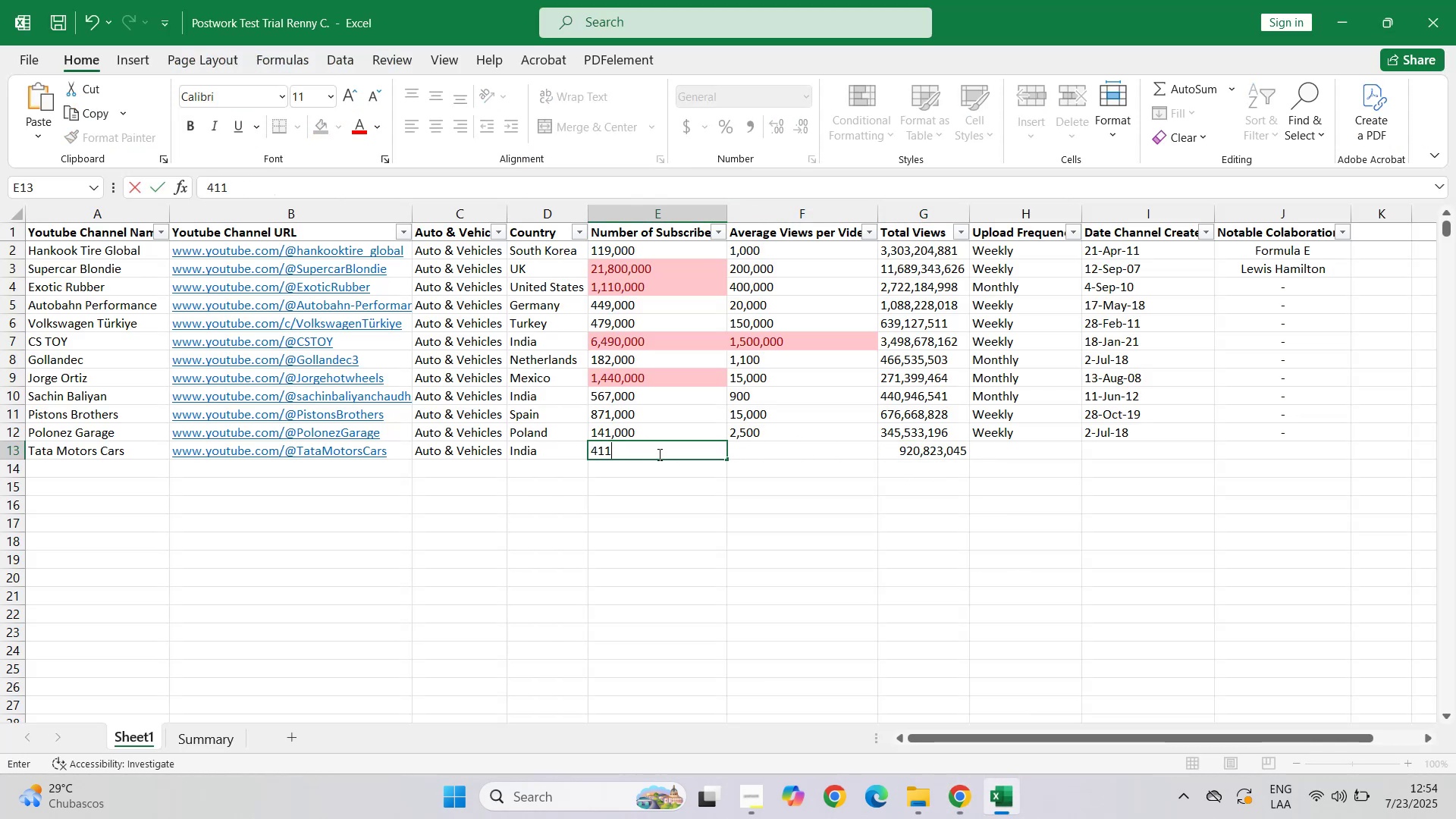 
key(Comma)
 